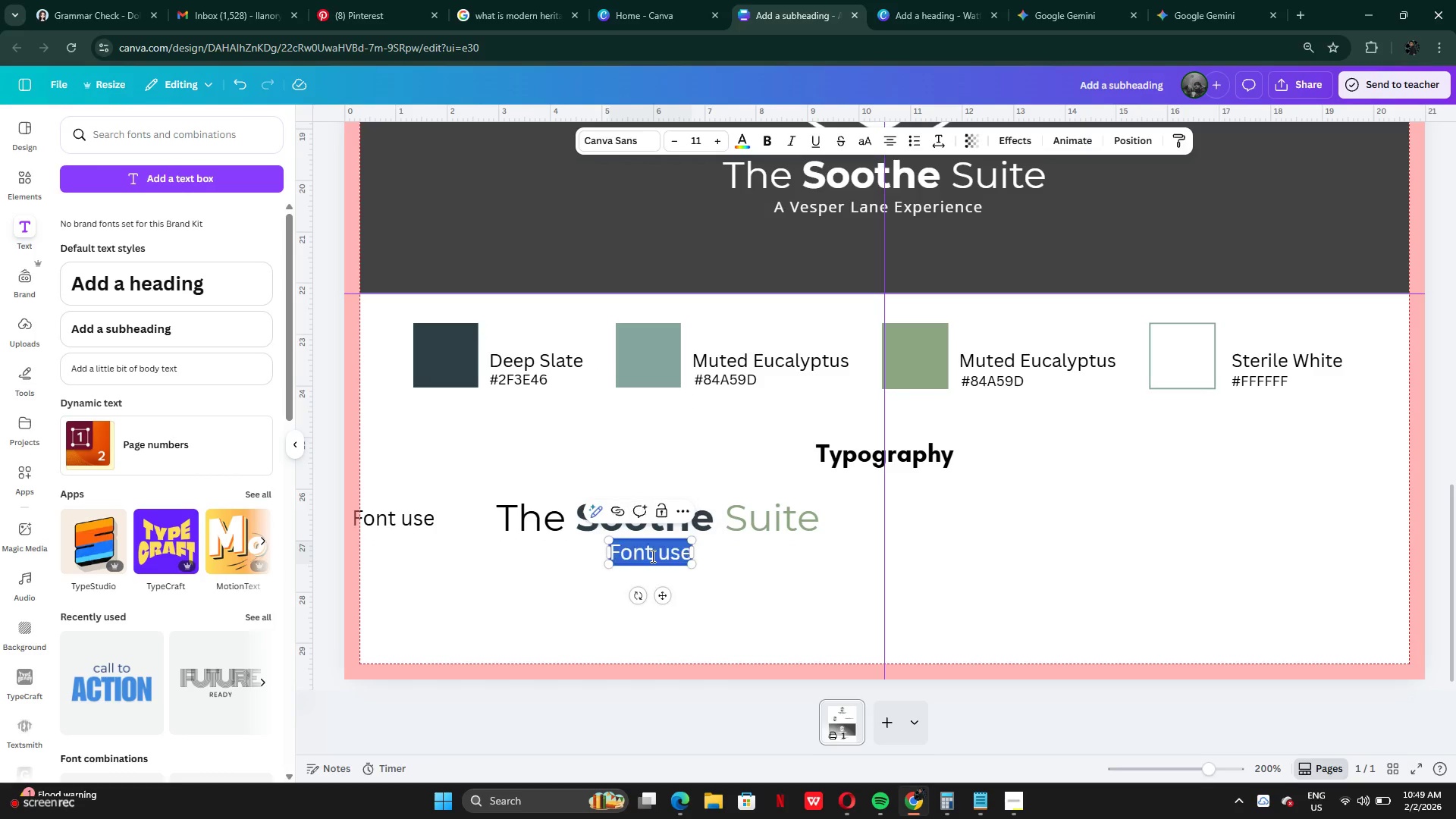 
double_click([651, 556])
 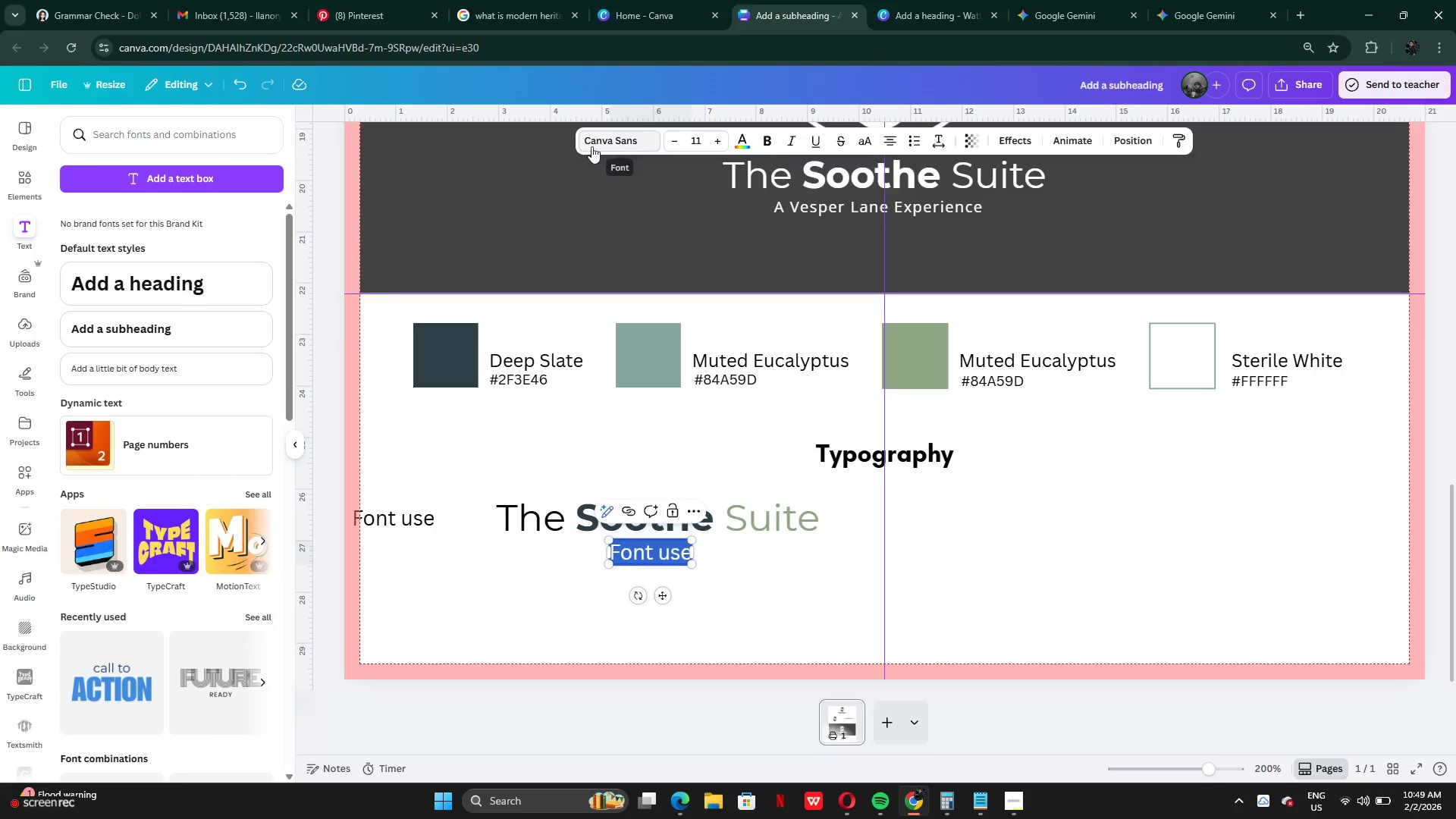 
left_click([583, 140])
 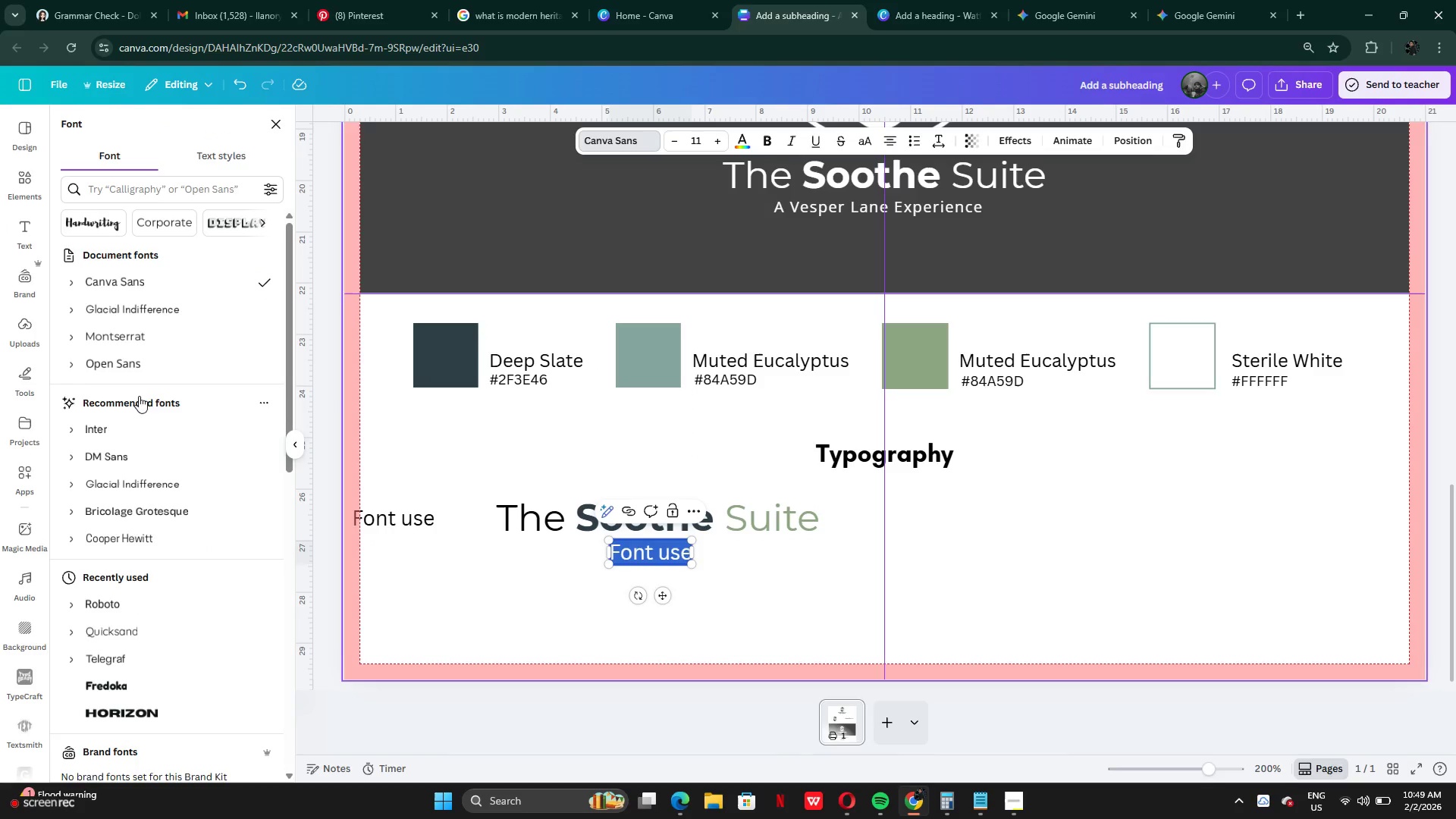 
left_click([79, 341])
 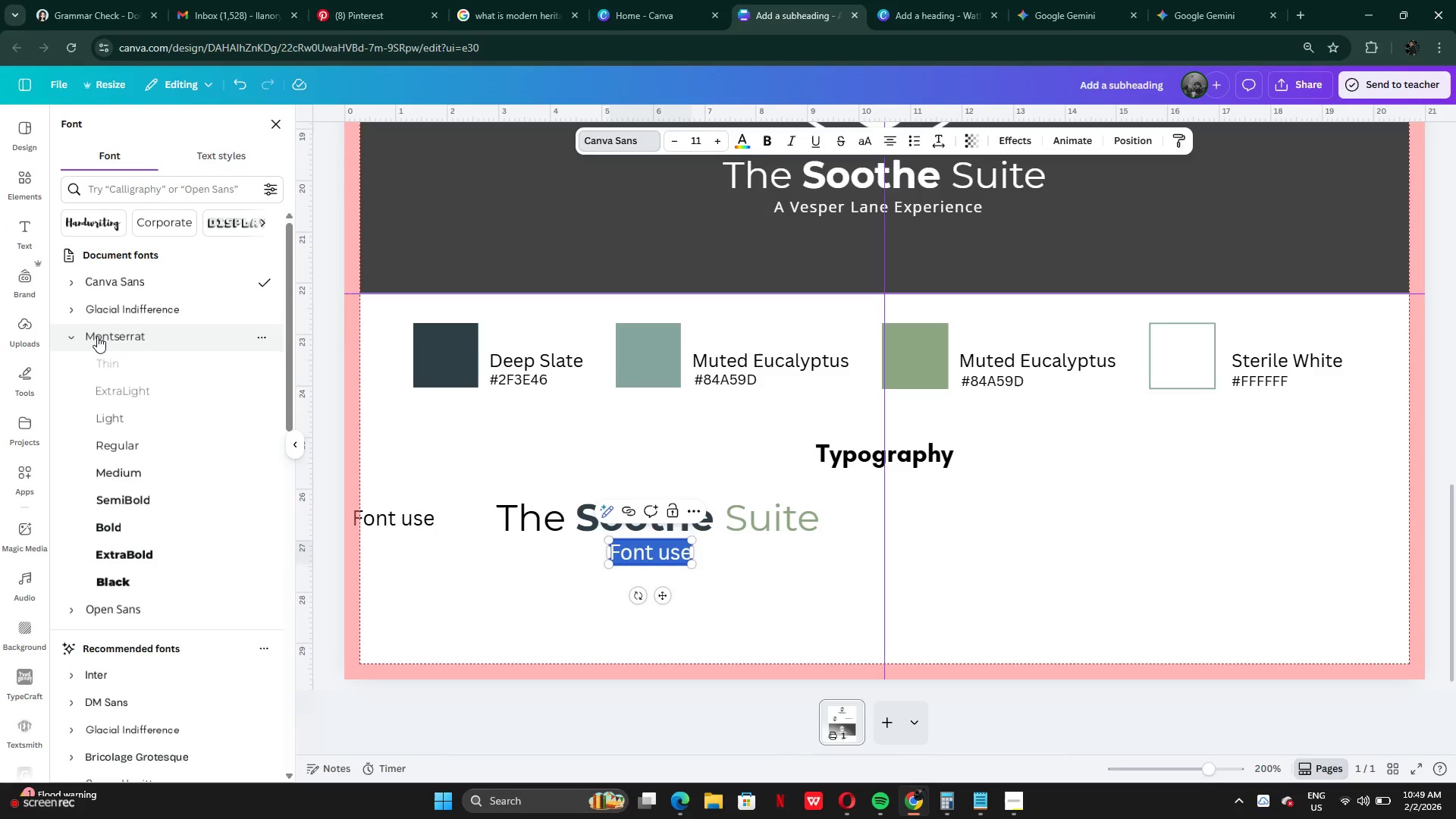 
double_click([97, 336])
 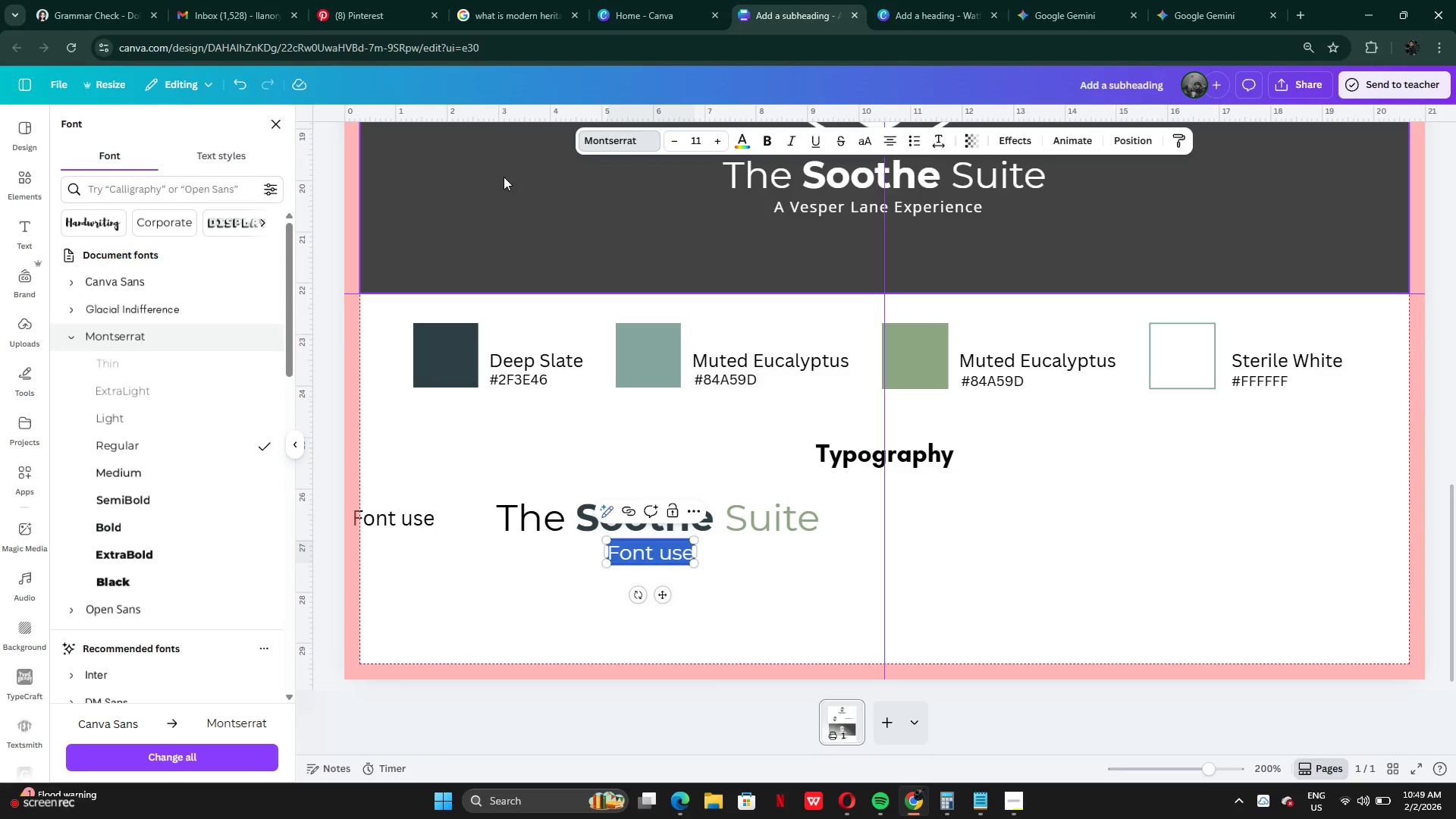 
left_click([623, 140])
 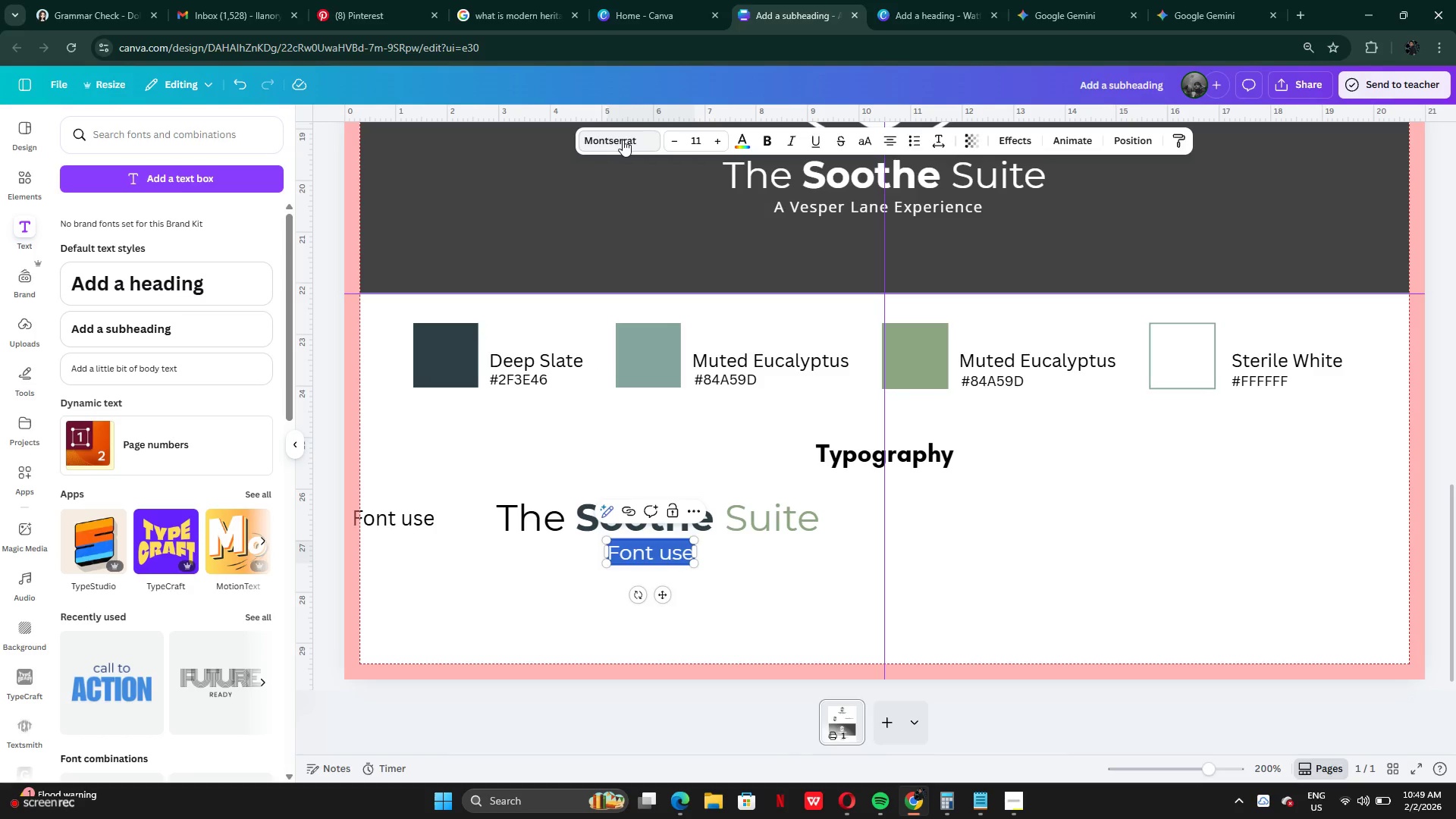 
double_click([623, 140])
 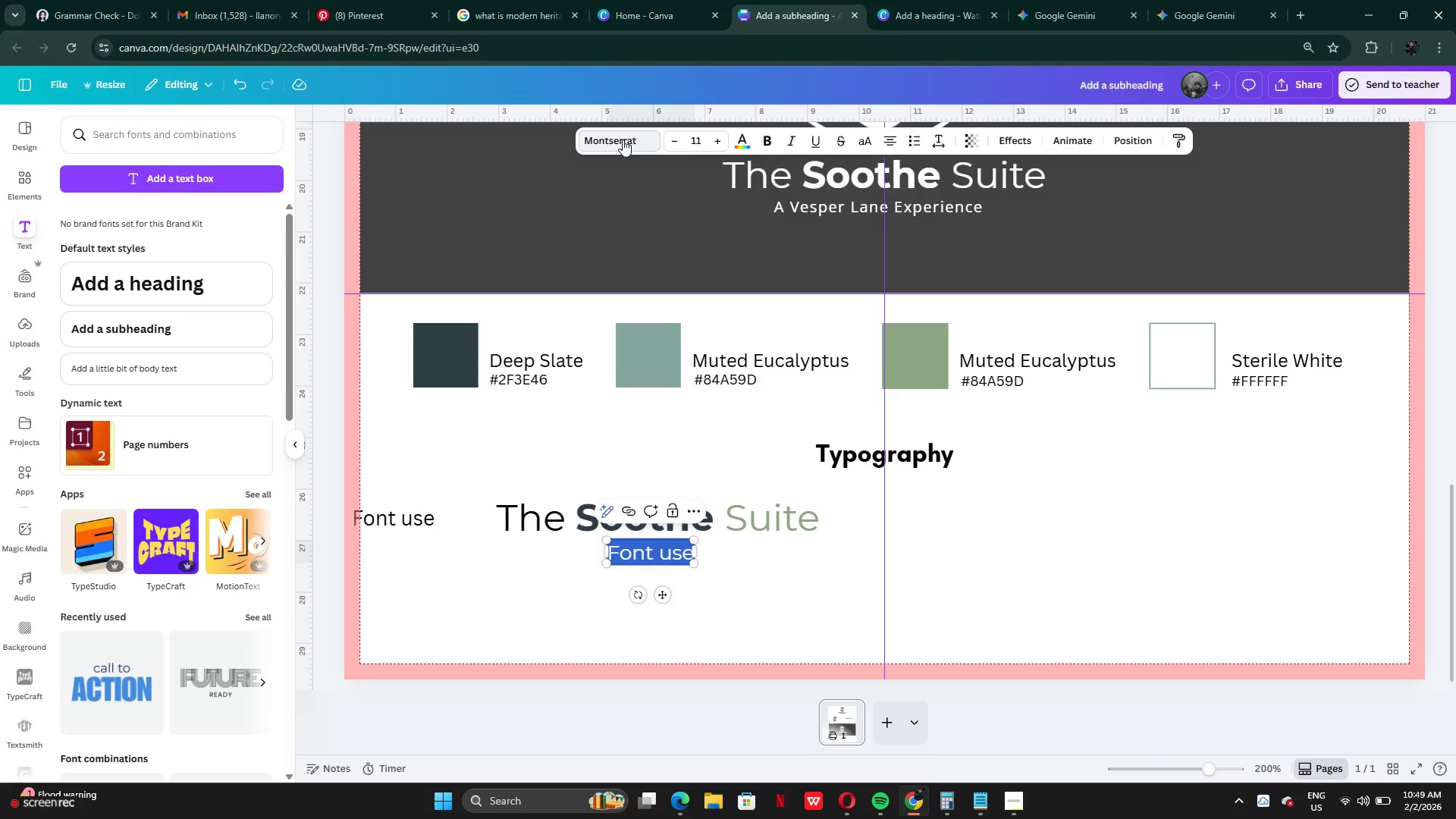 
double_click([623, 140])
 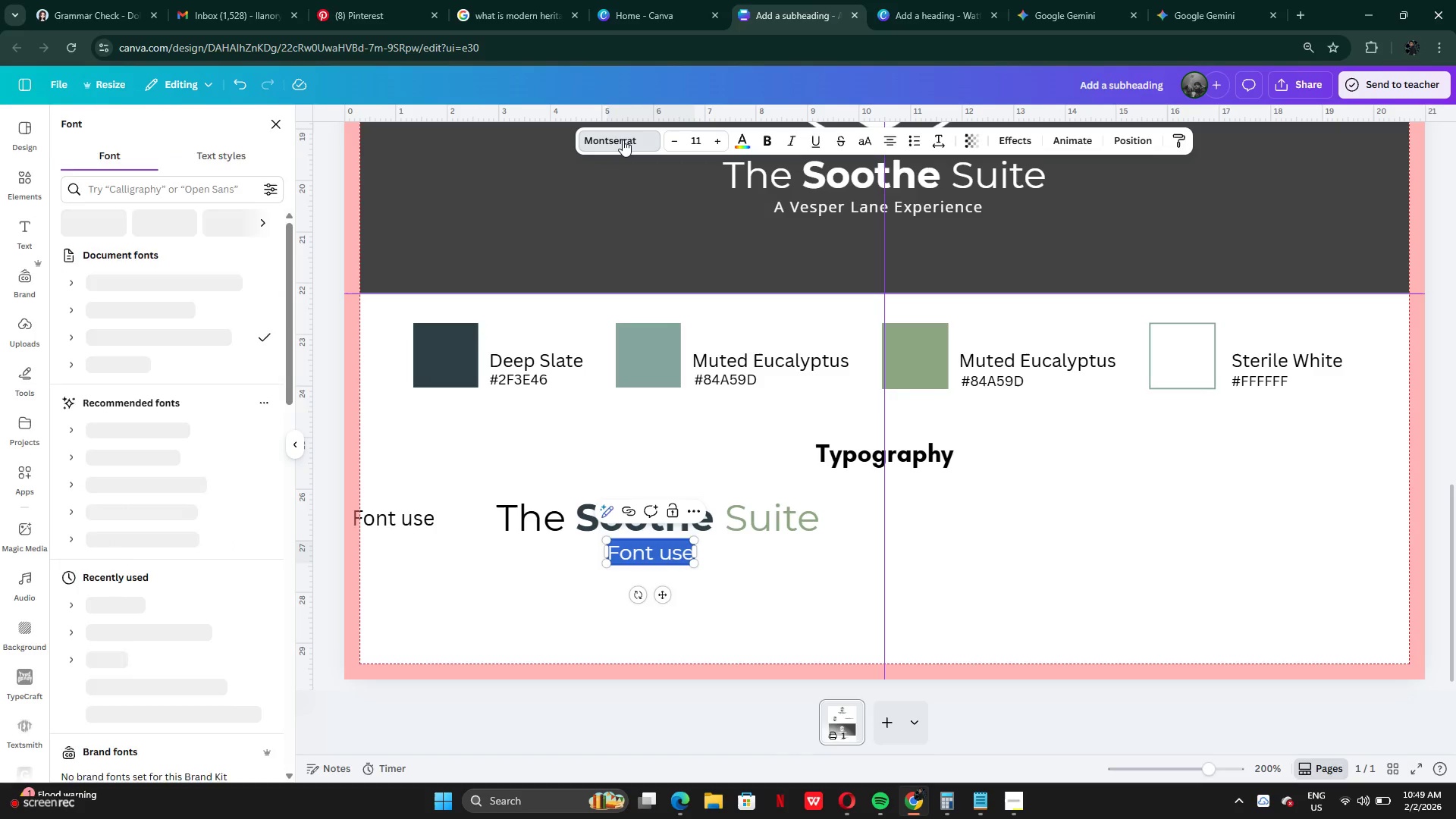 
triple_click([623, 140])
 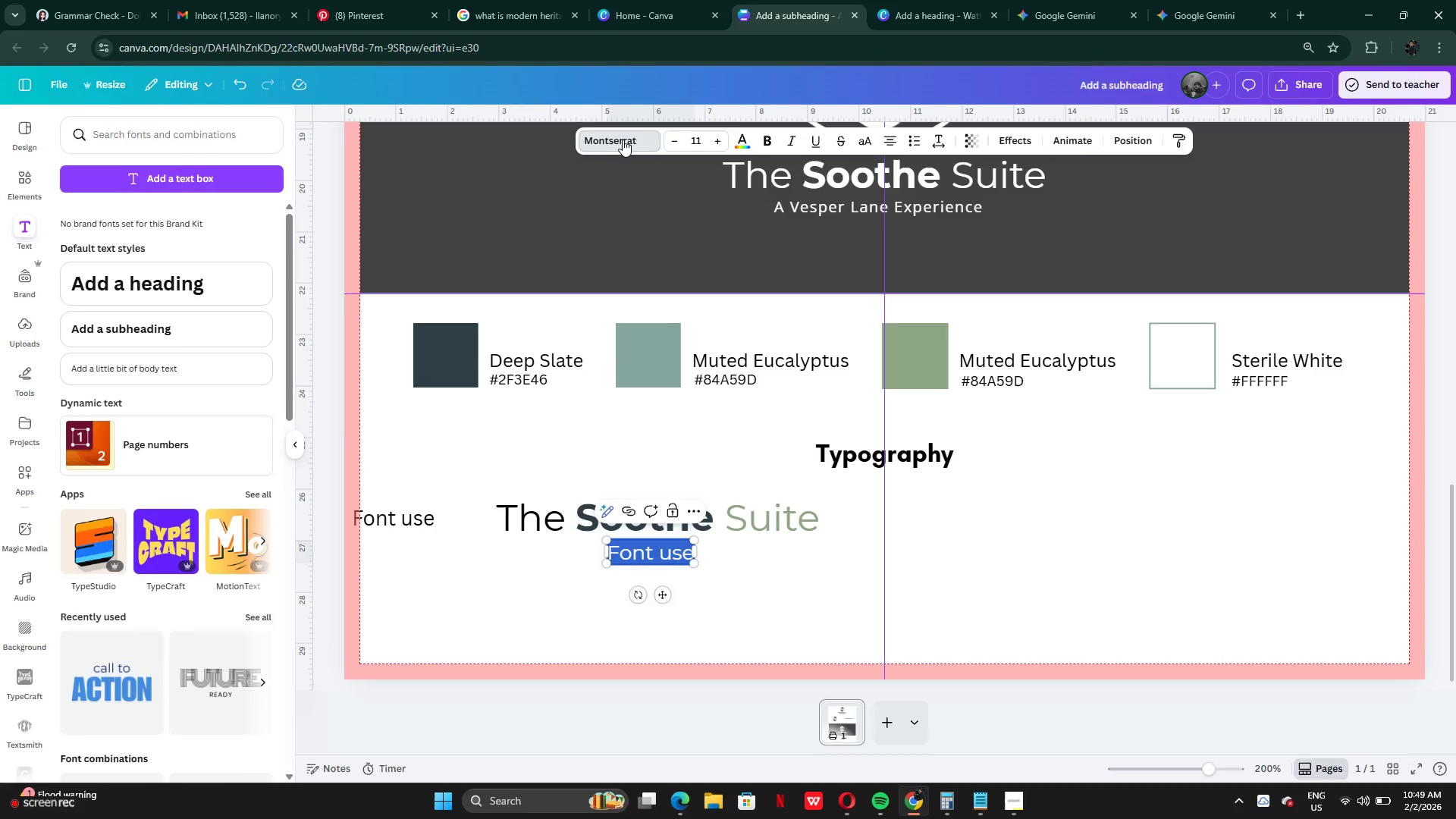 
triple_click([623, 140])
 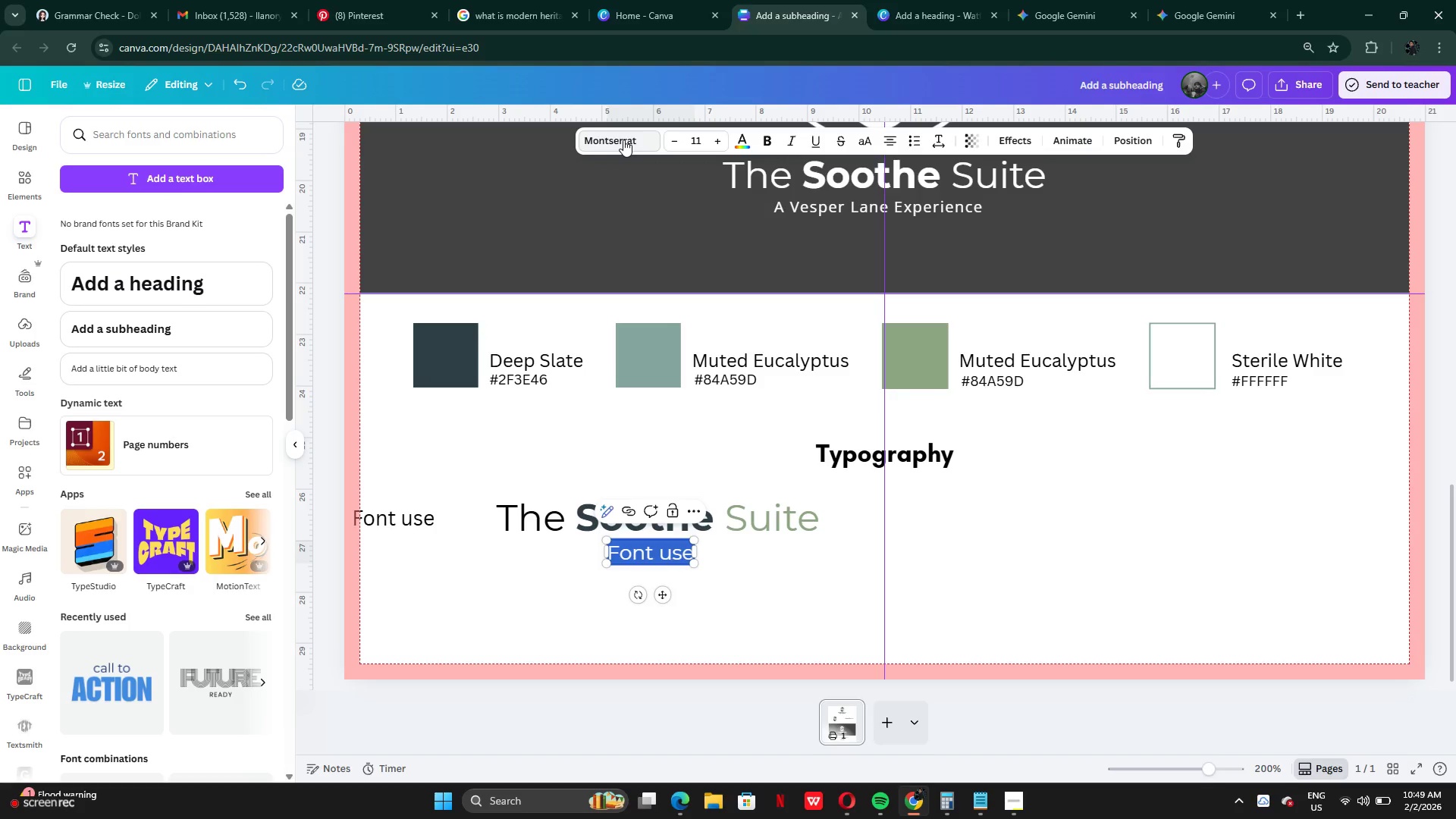 
left_click([623, 140])
 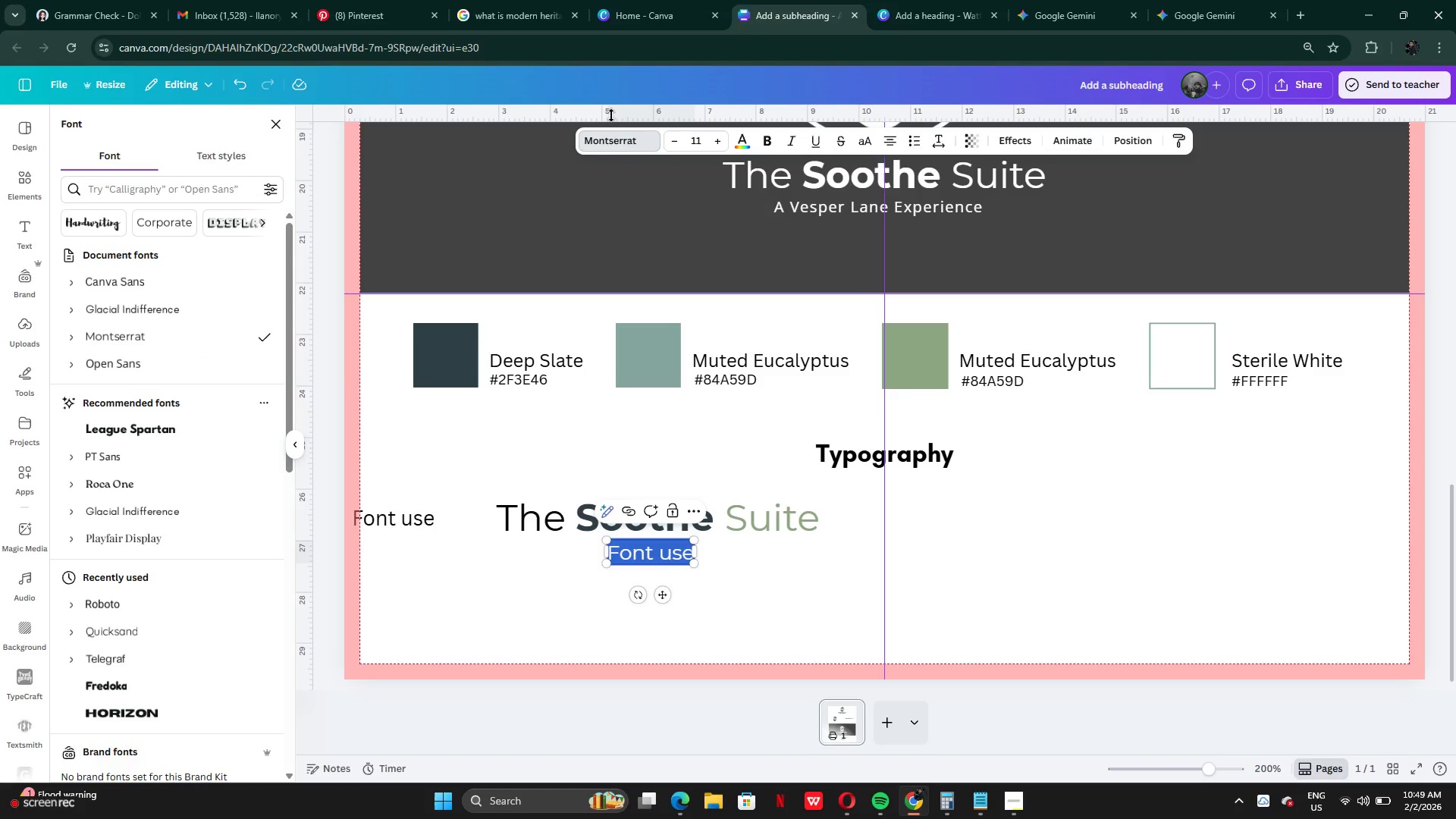 
left_click_drag(start_coordinate=[581, 137], to_coordinate=[618, 140])
 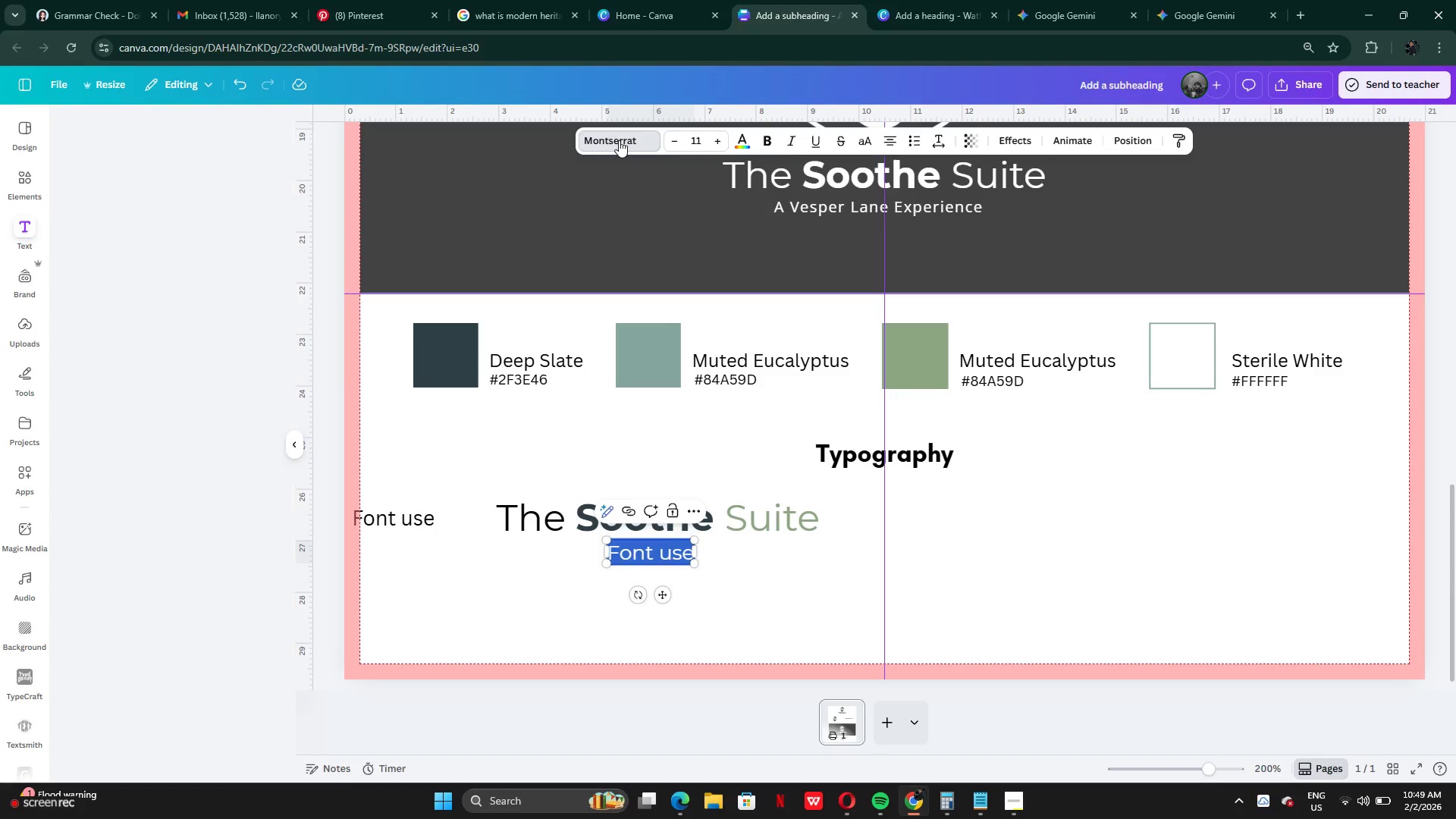 
right_click([619, 140])
 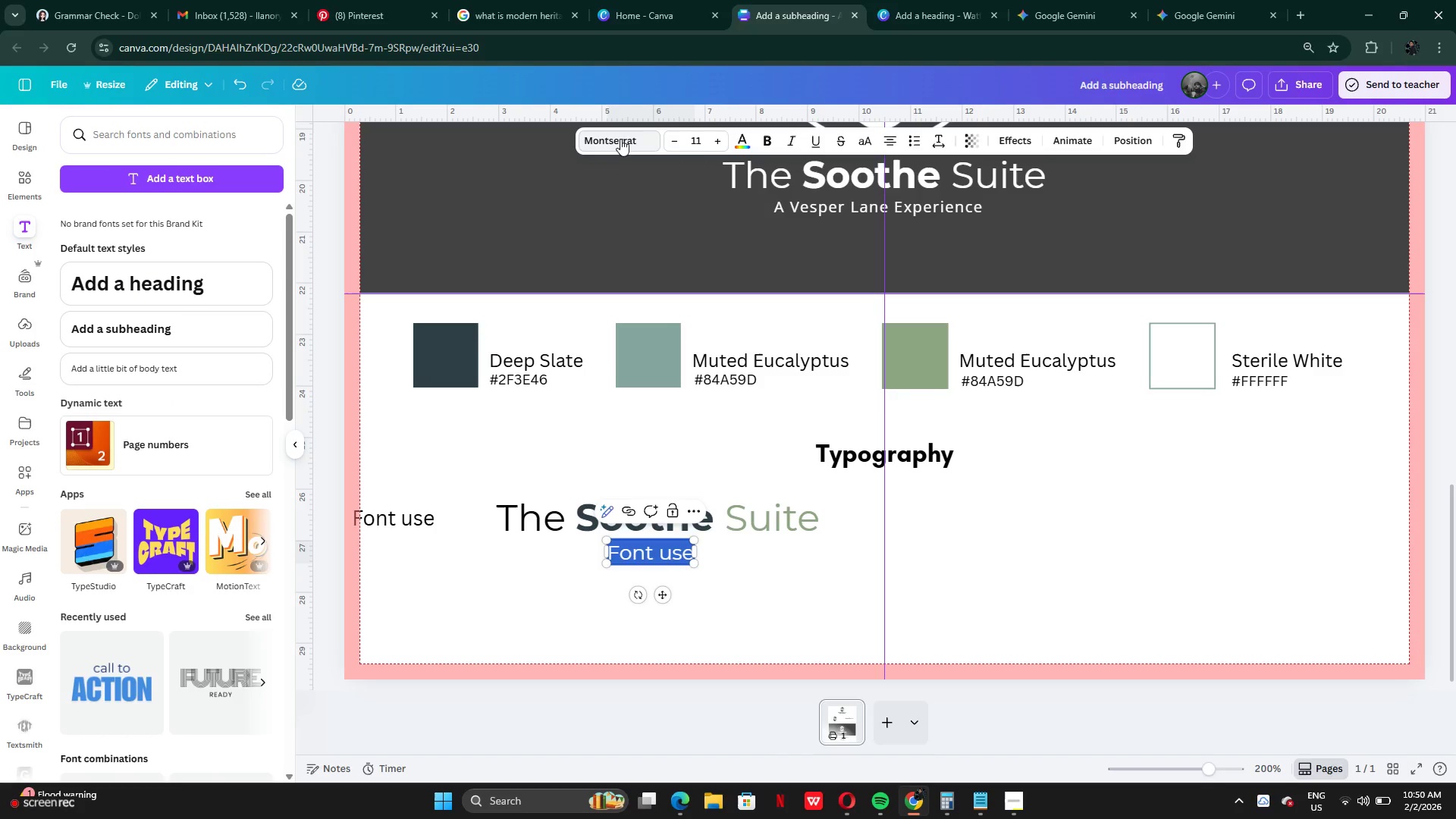 
double_click([624, 138])
 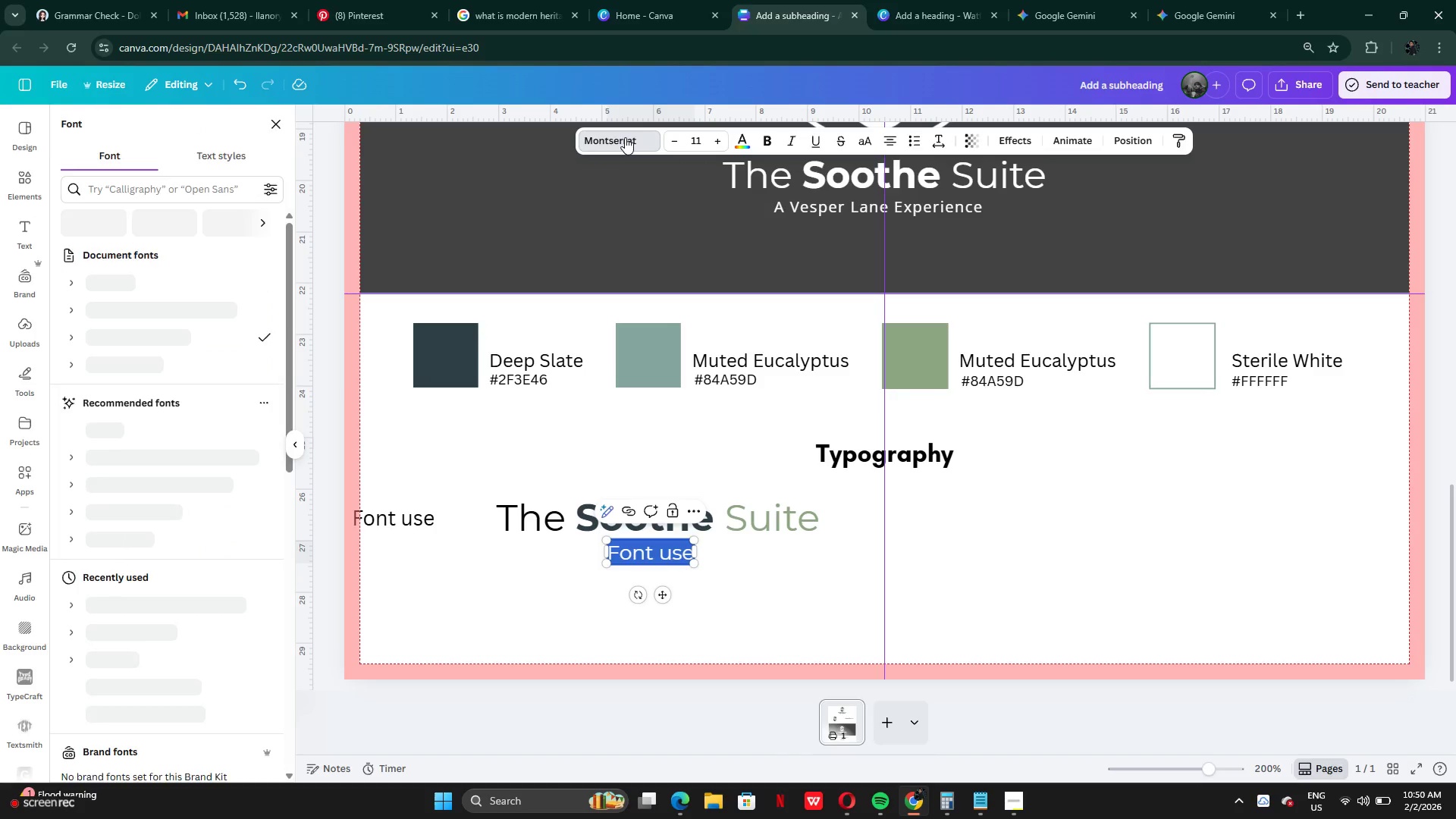 
triple_click([625, 137])
 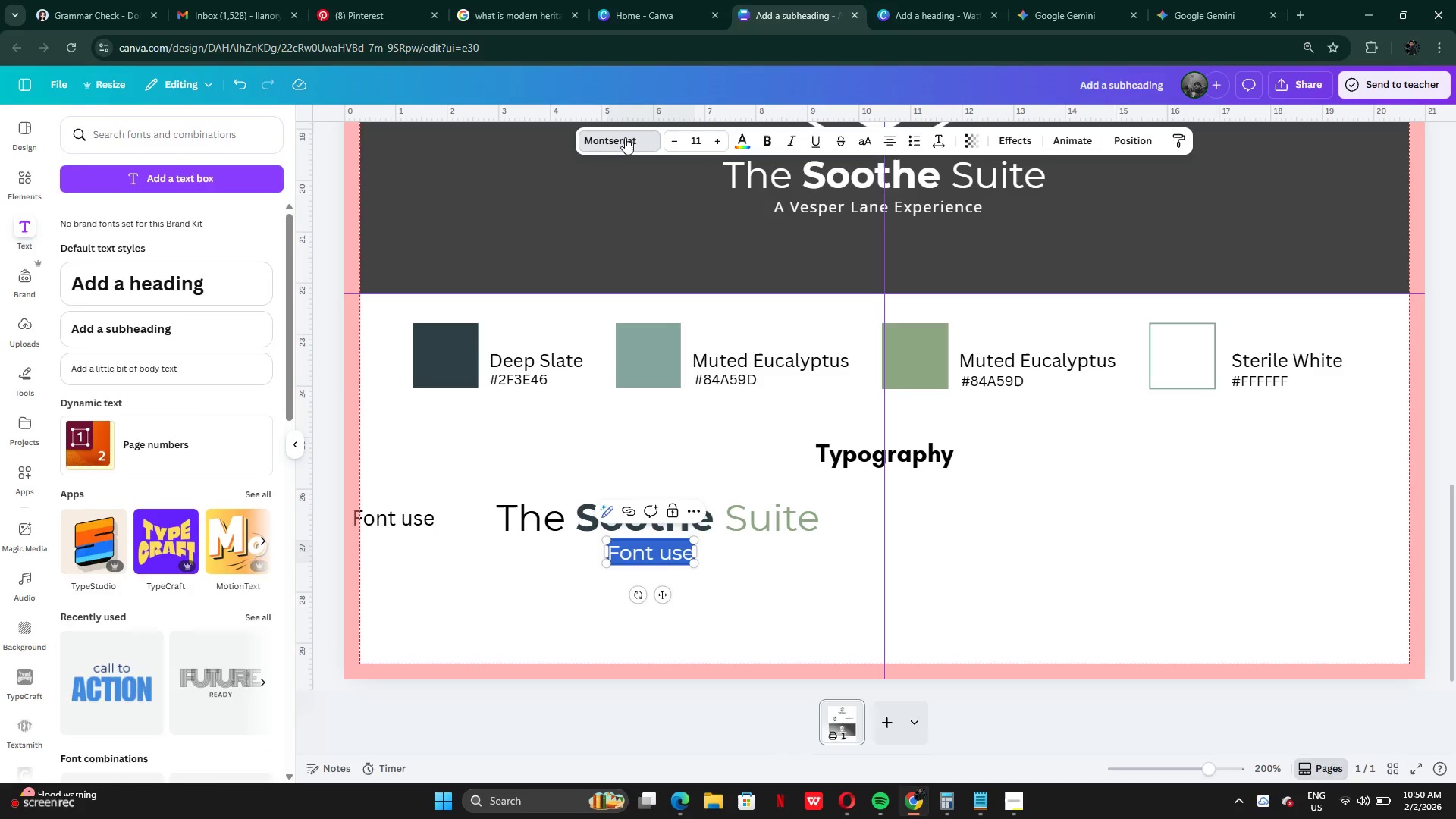 
triple_click([625, 137])
 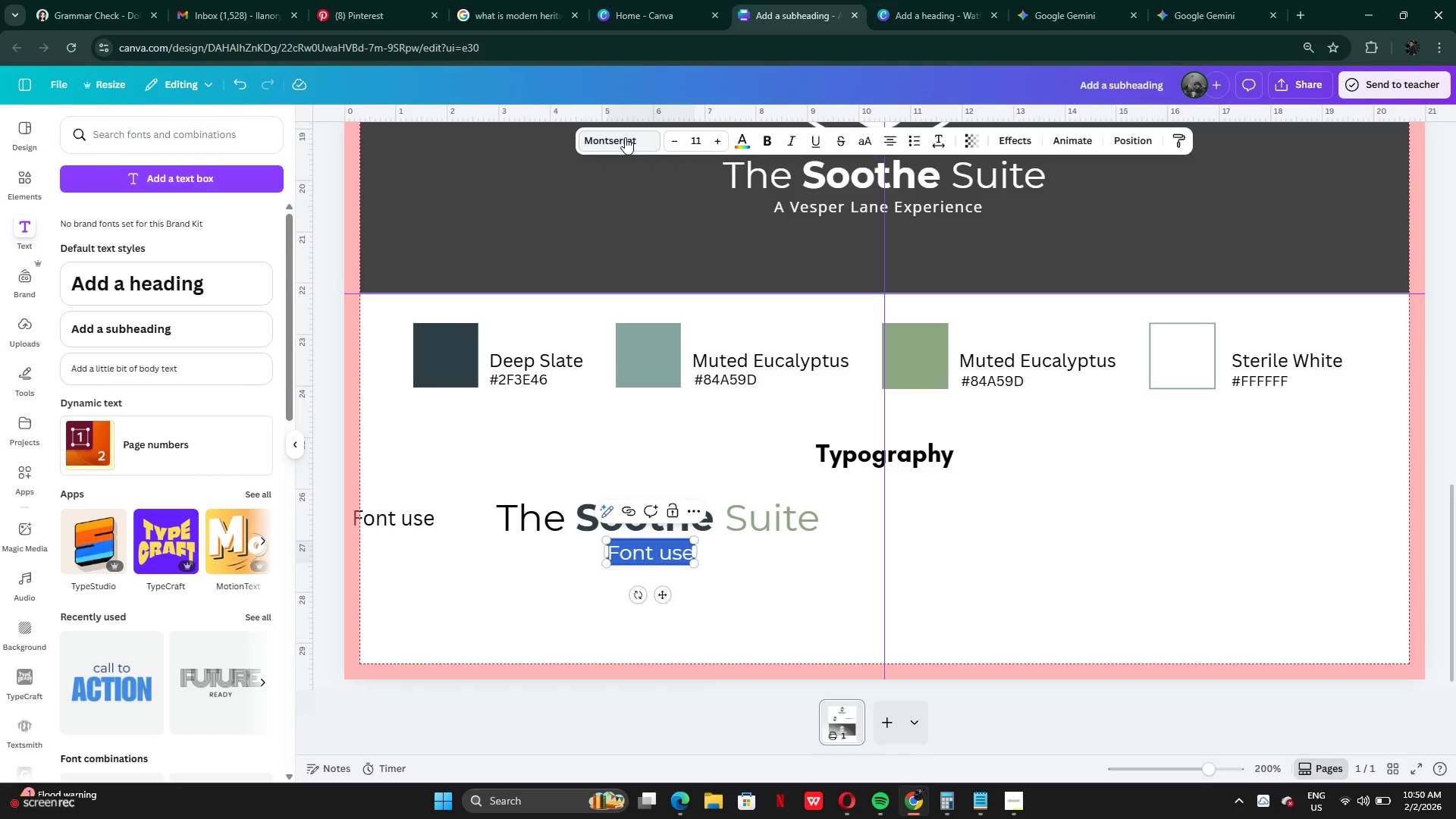 
left_click([625, 137])
 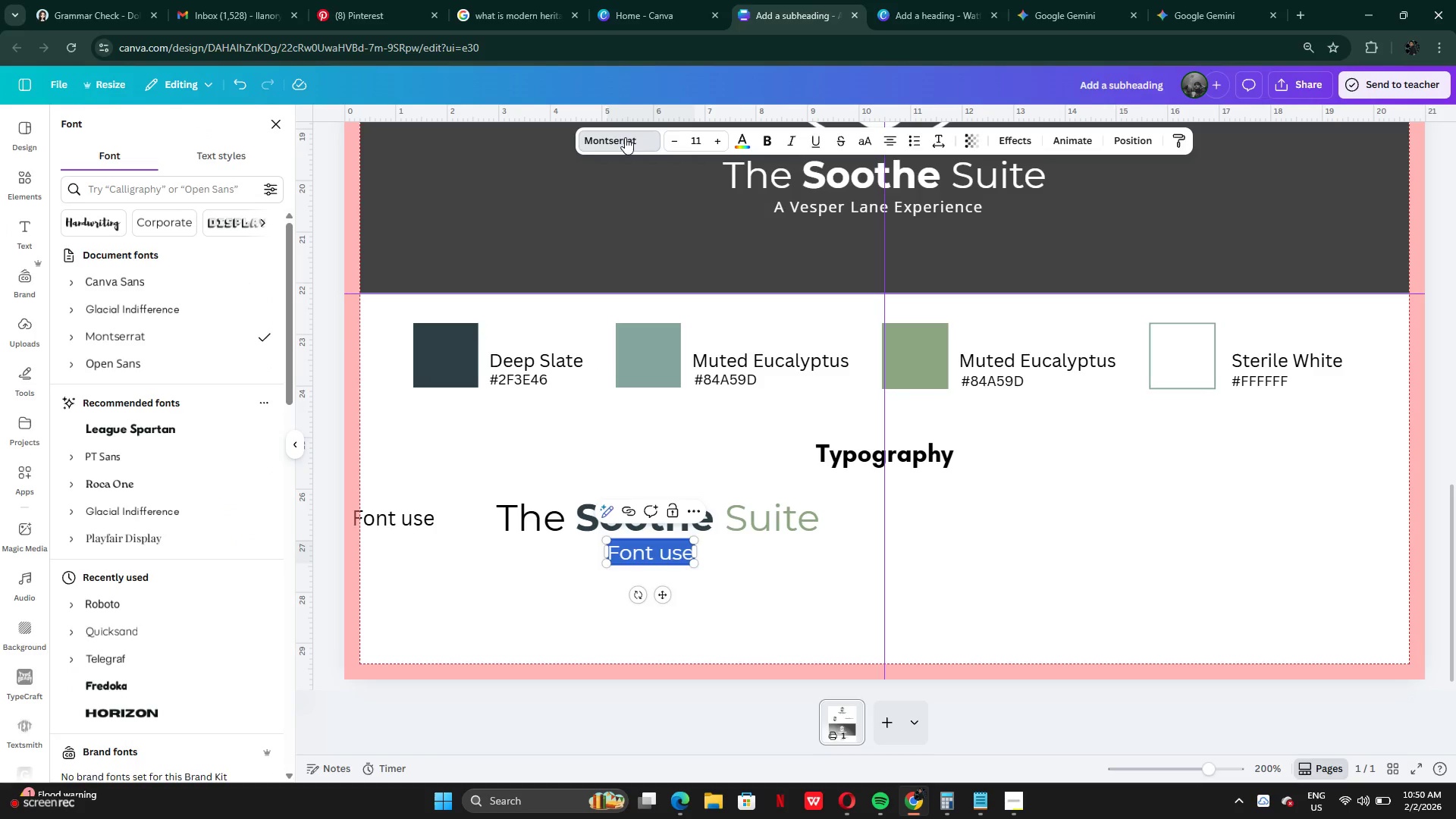 
left_click([625, 137])
 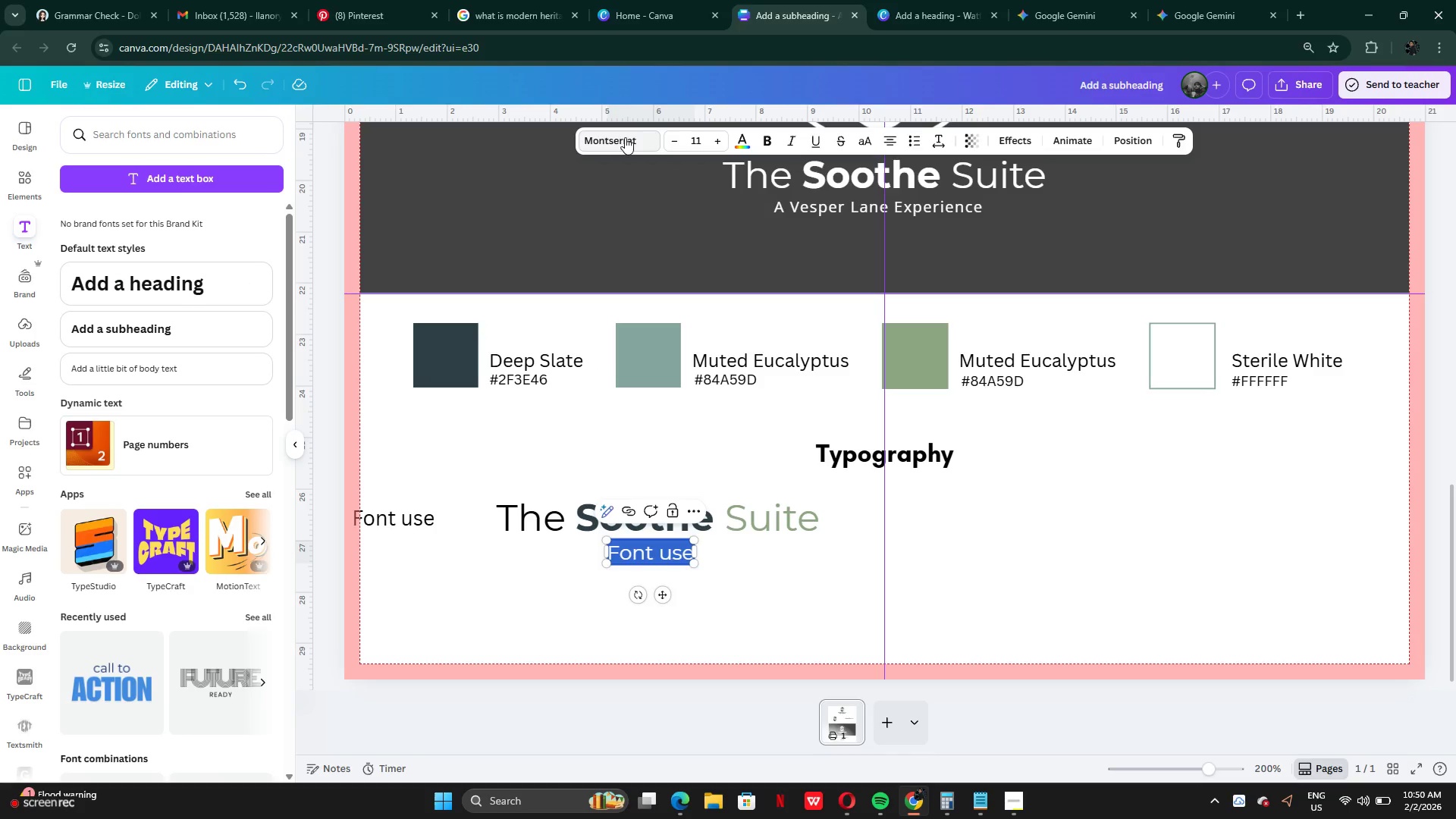 
left_click([625, 137])
 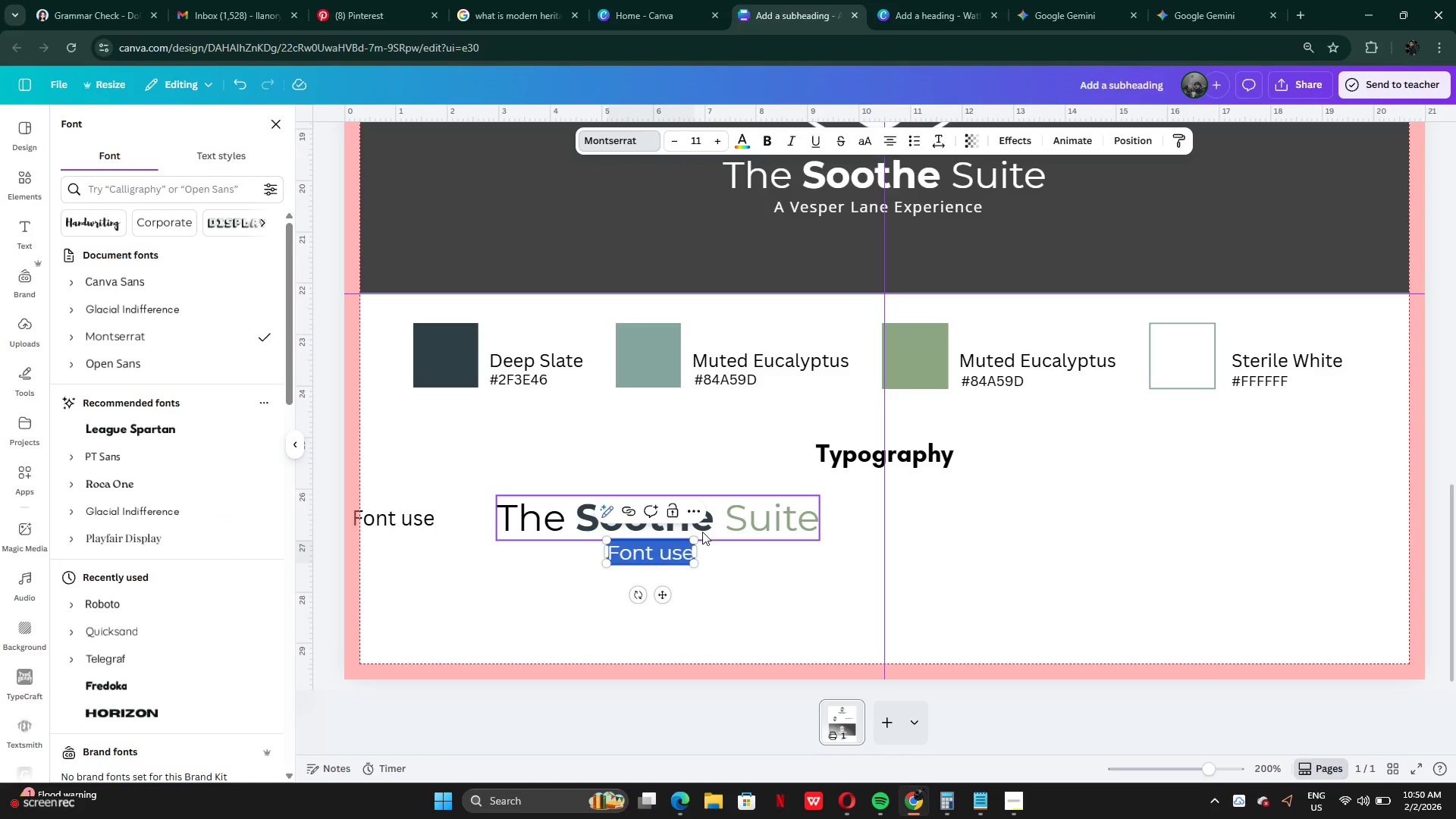 
type(MO)
 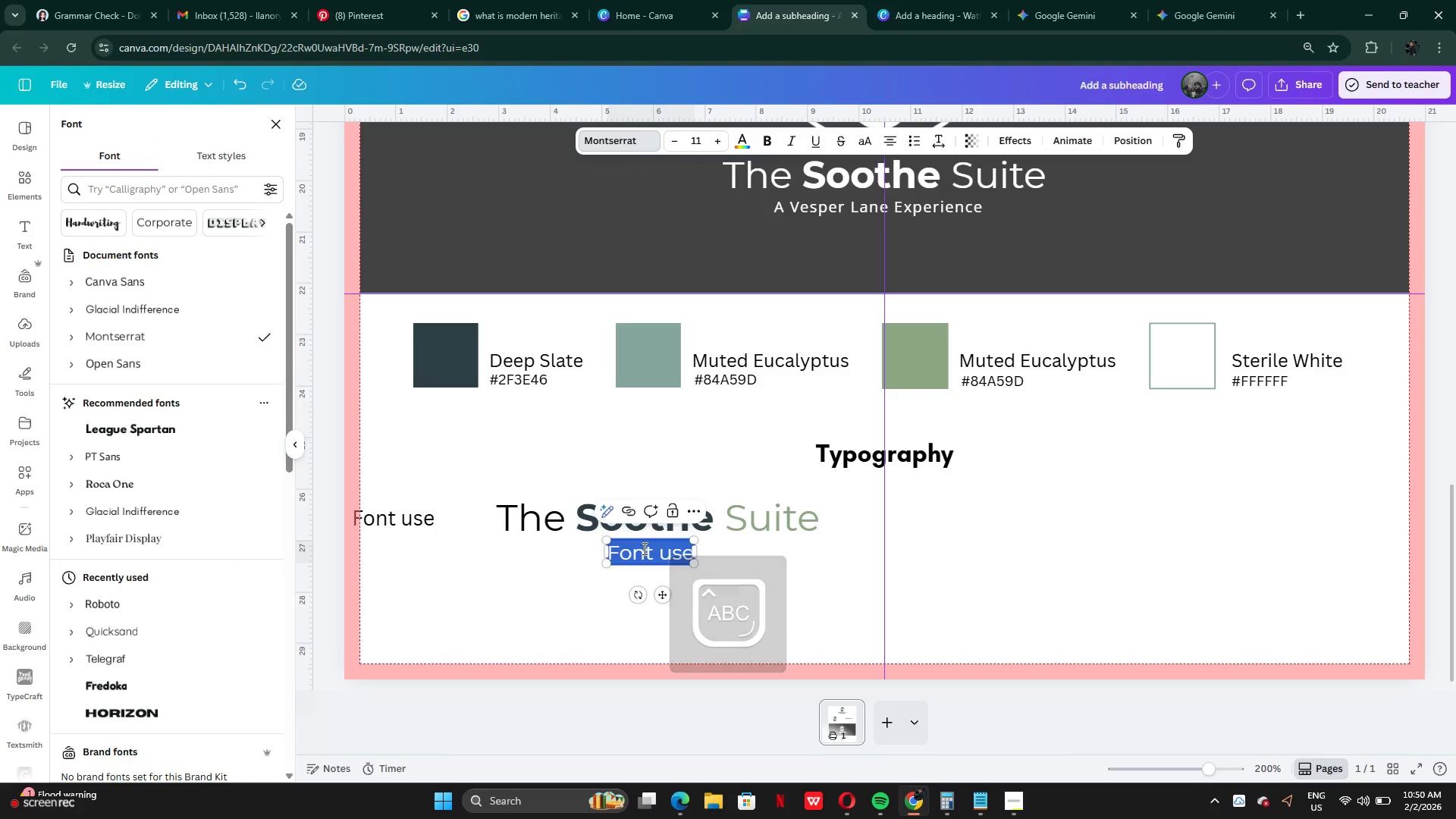 
double_click([663, 554])
 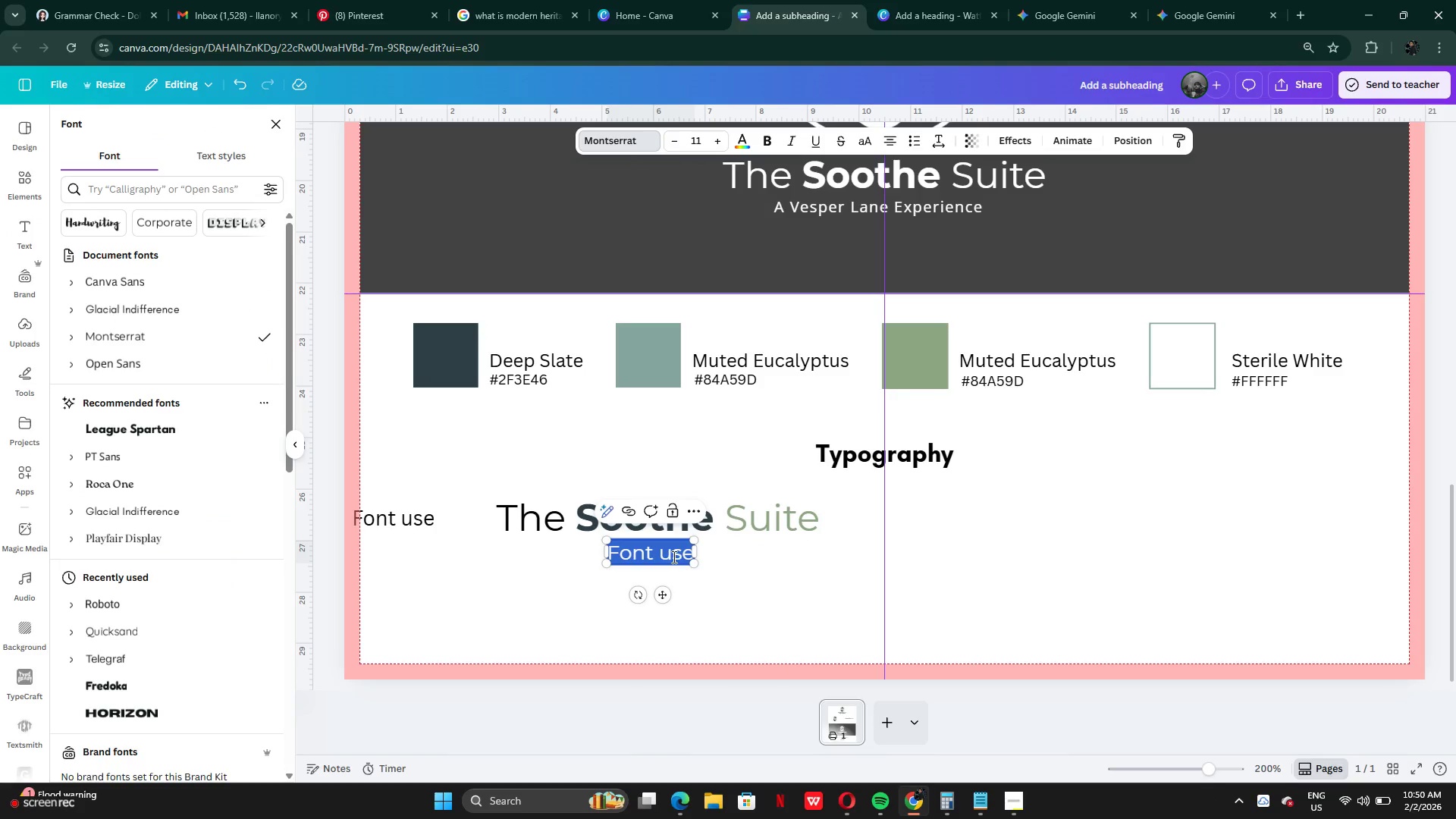 
left_click([674, 557])
 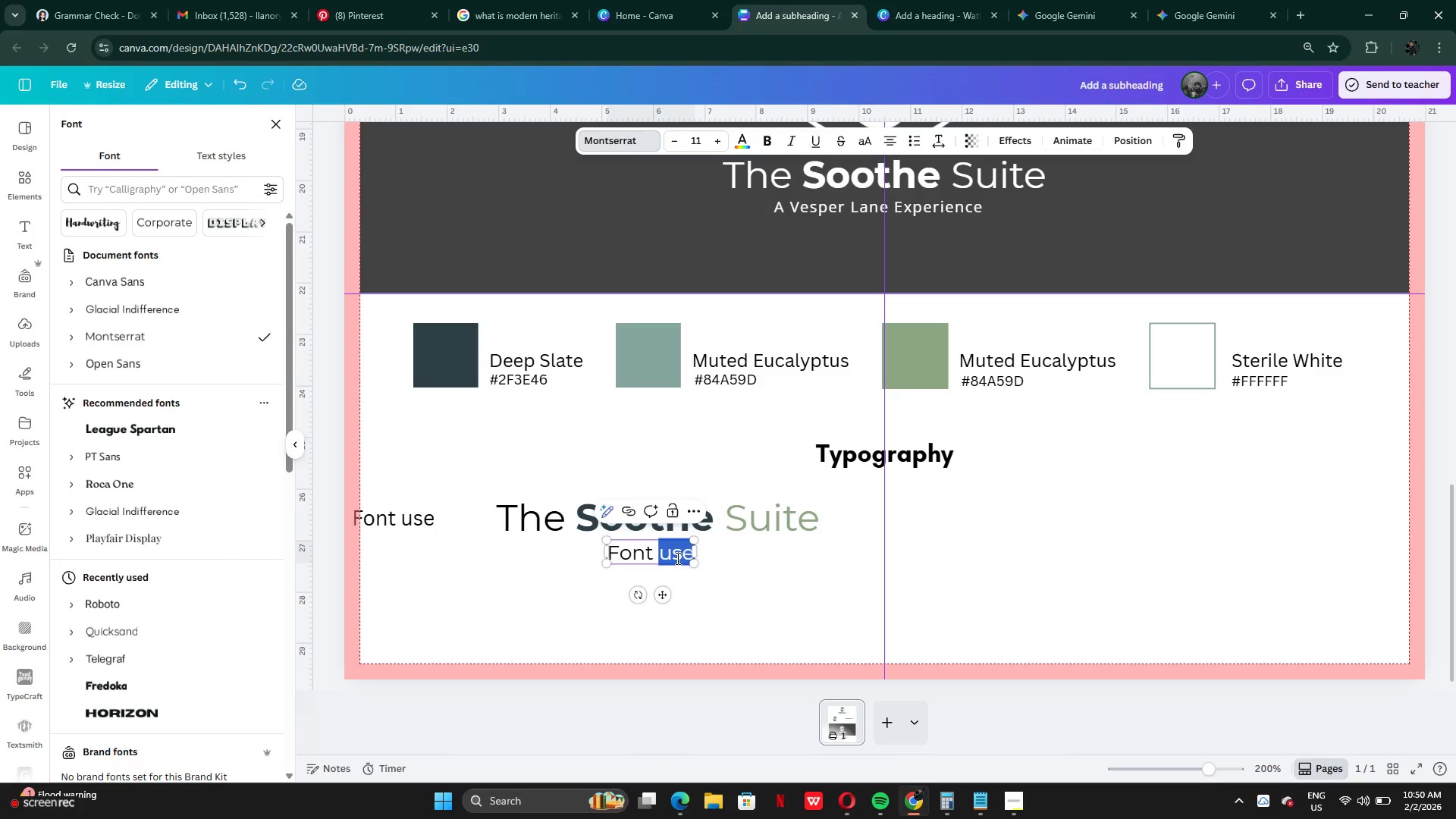 
key(Backspace)
key(Backspace)
key(Backspace)
key(Backspace)
key(Backspace)
key(Backspace)
key(Backspace)
type(Montserrat)
 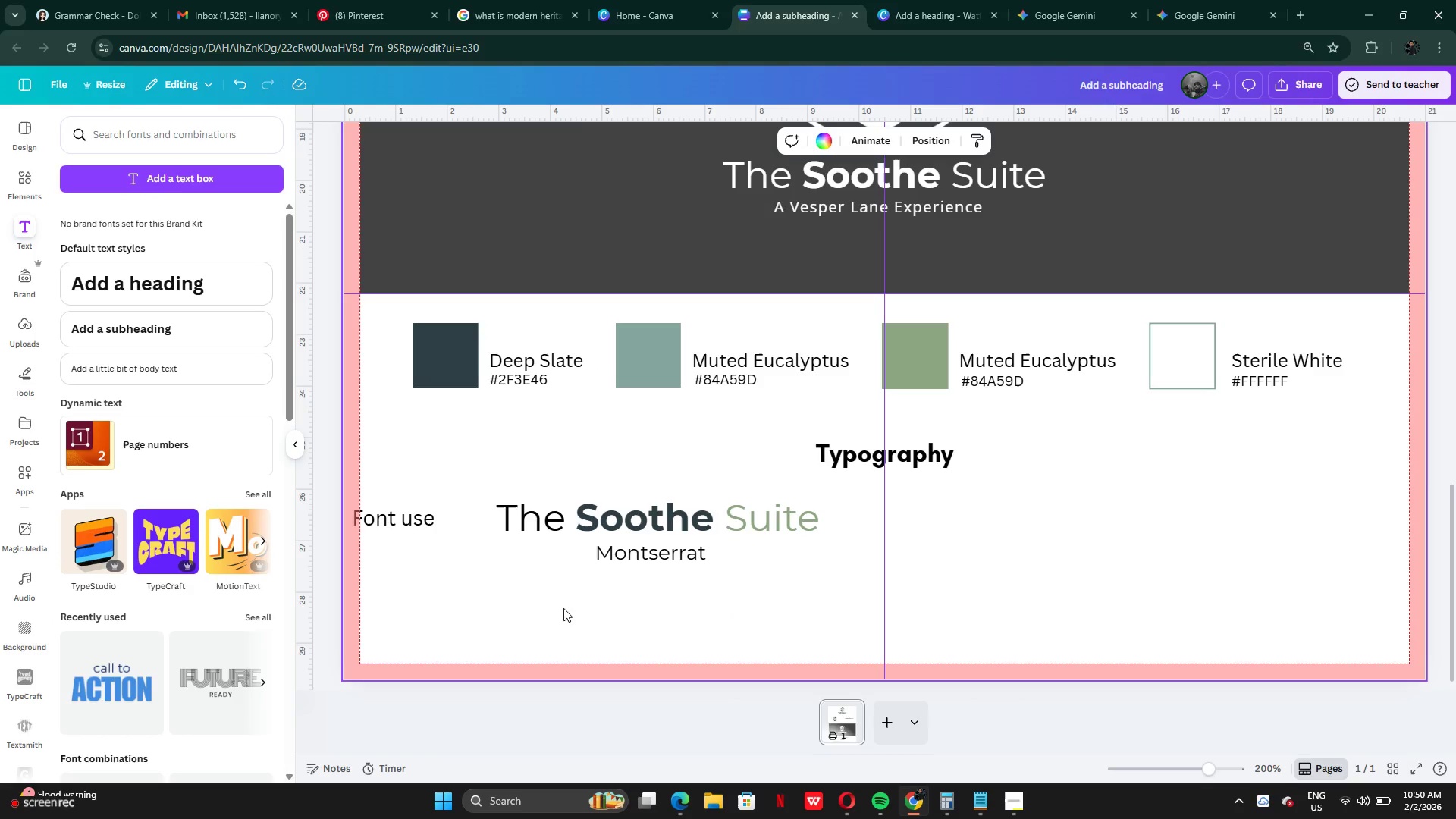 
left_click_drag(start_coordinate=[412, 523], to_coordinate=[427, 541])
 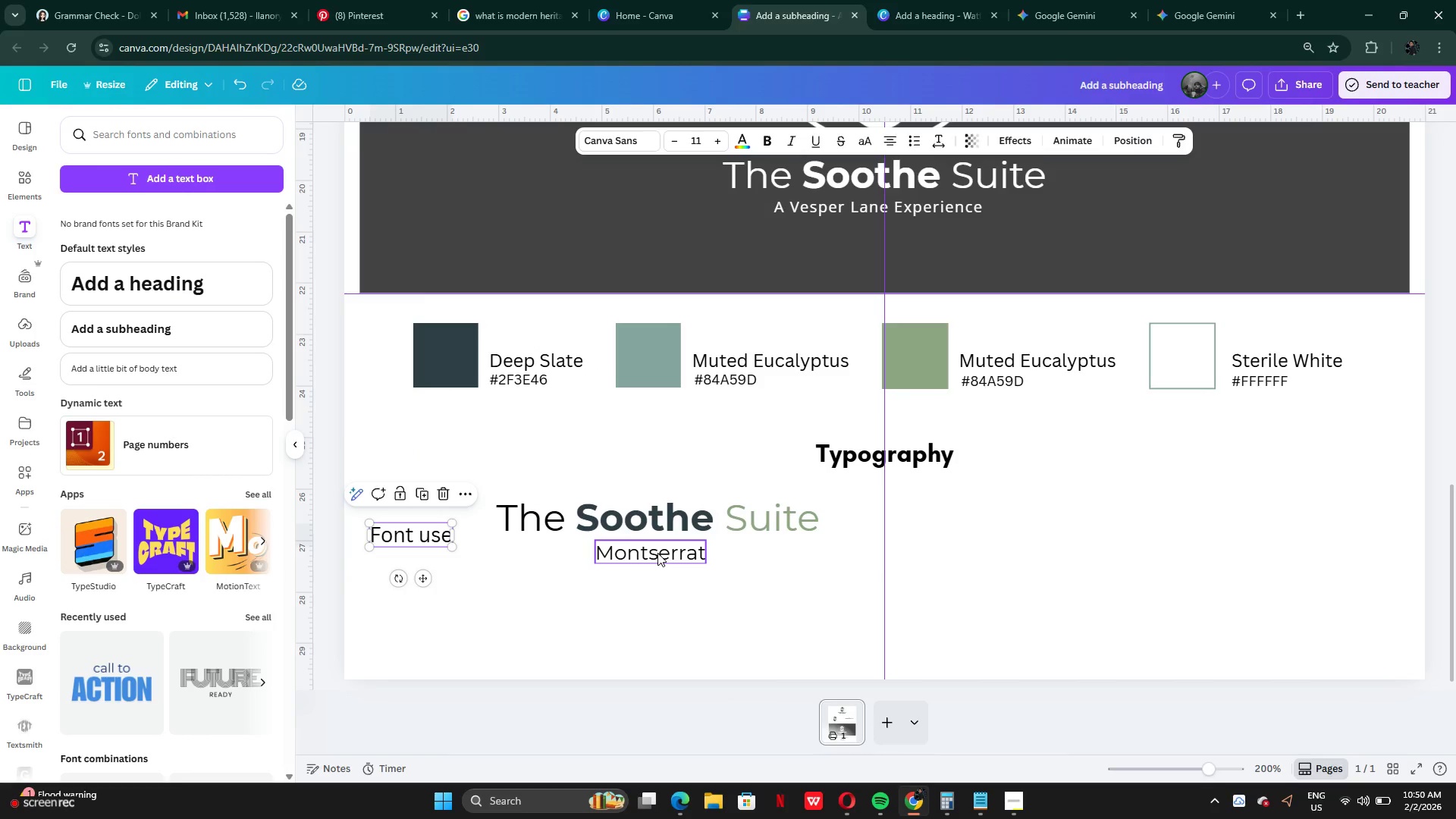 
left_click_drag(start_coordinate=[657, 553], to_coordinate=[651, 592])
 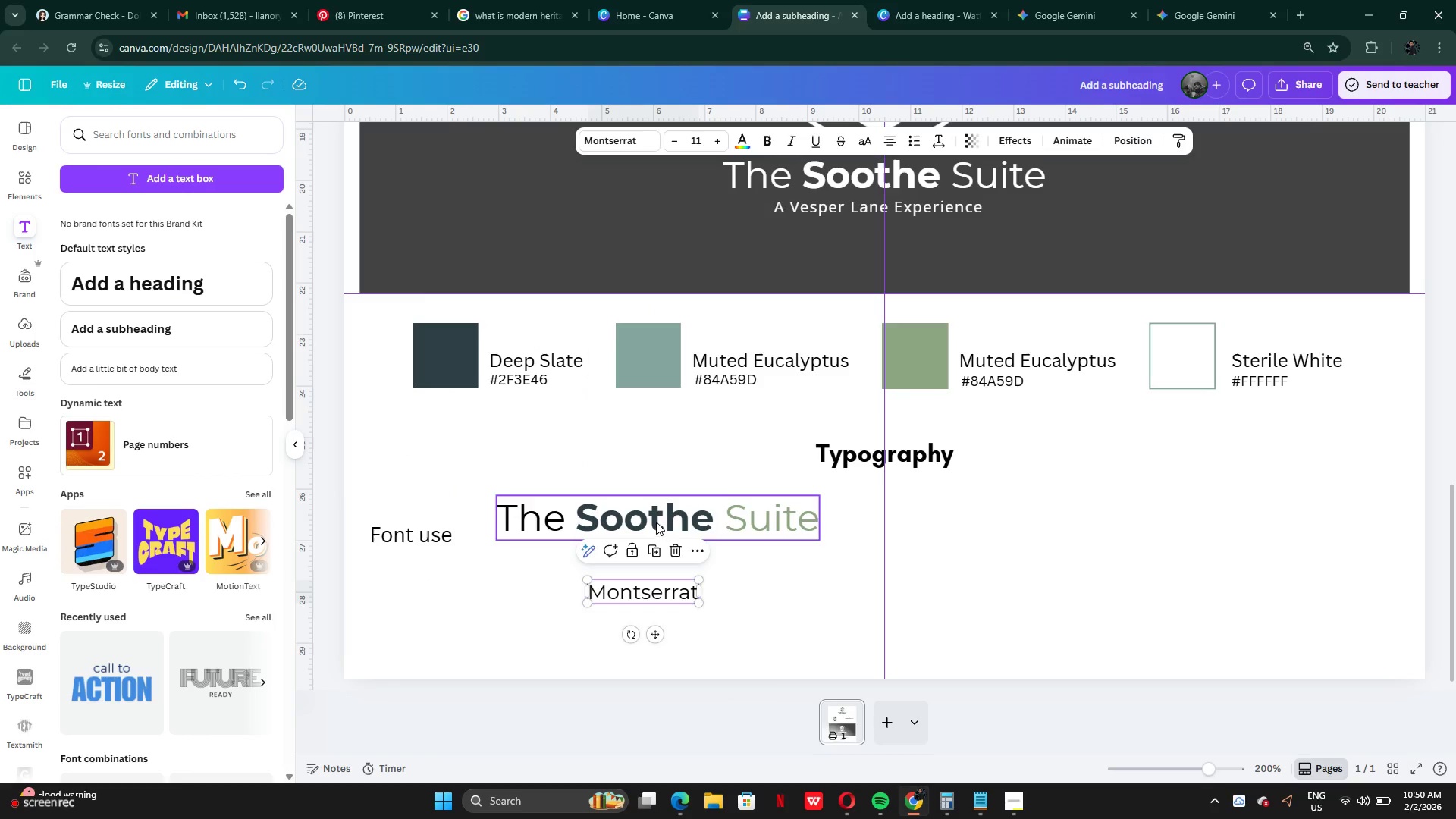 
left_click_drag(start_coordinate=[656, 522], to_coordinate=[657, 560])
 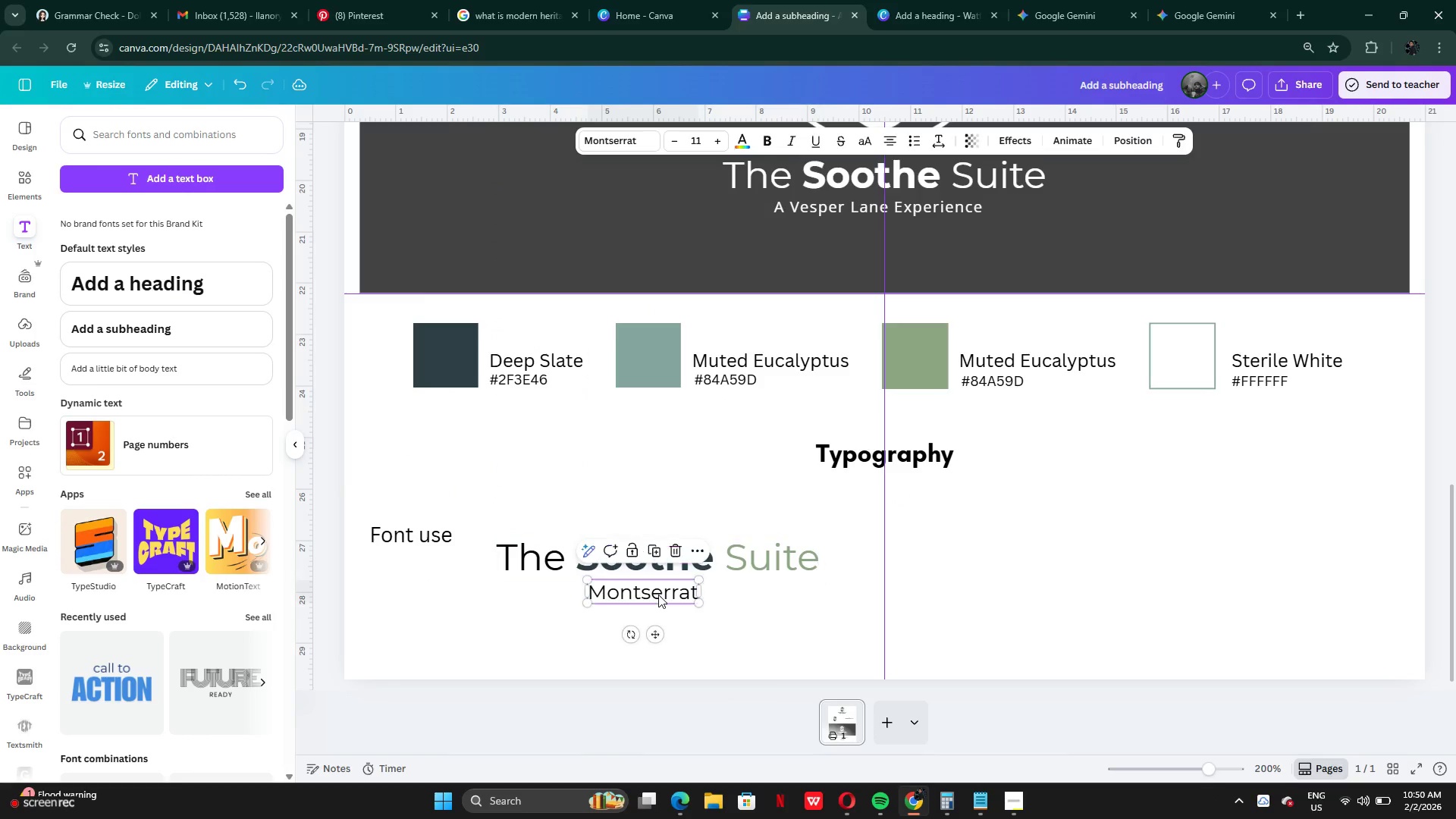 
left_click_drag(start_coordinate=[658, 595], to_coordinate=[645, 501])
 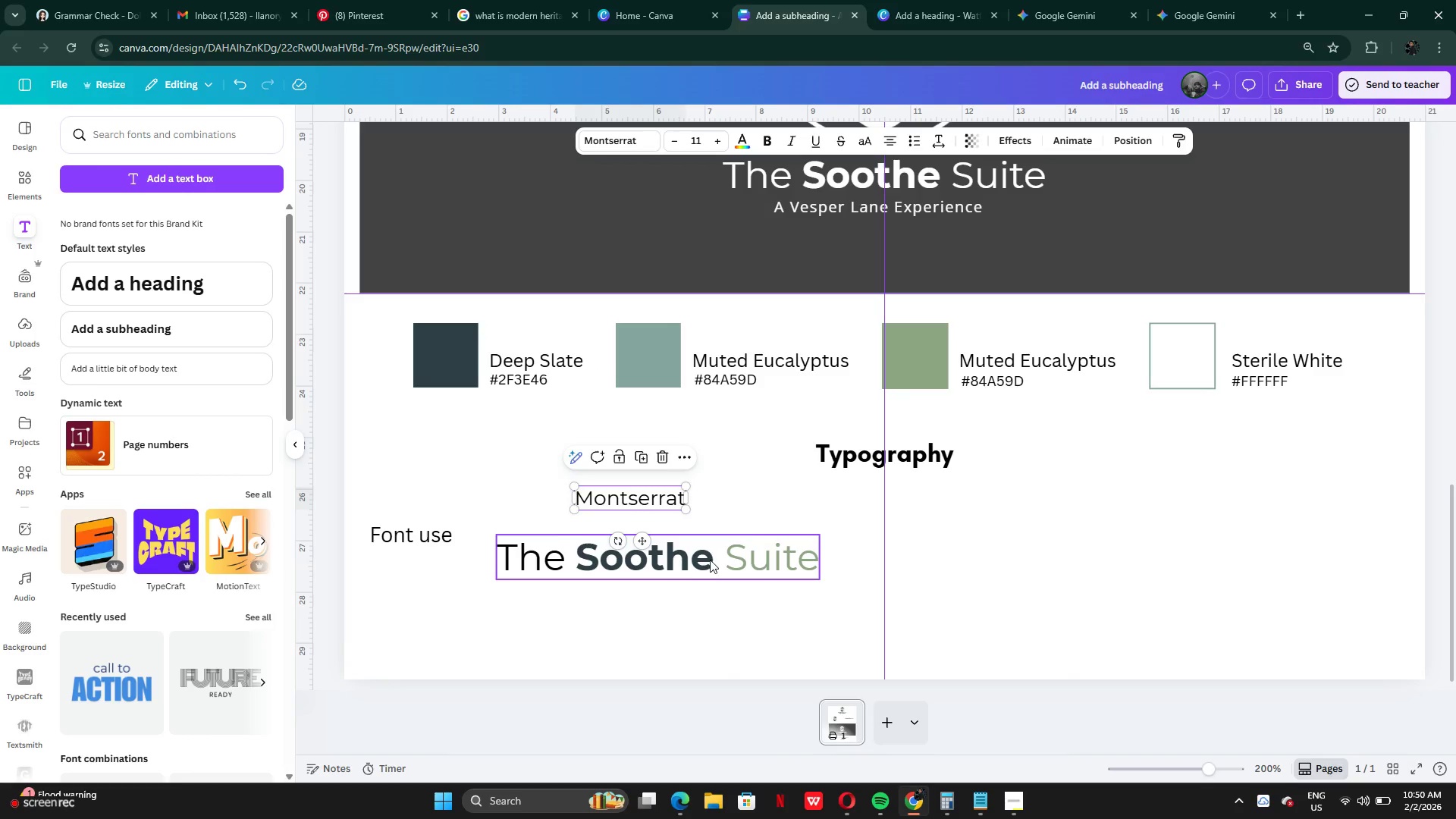 
left_click_drag(start_coordinate=[710, 560], to_coordinate=[697, 587])
 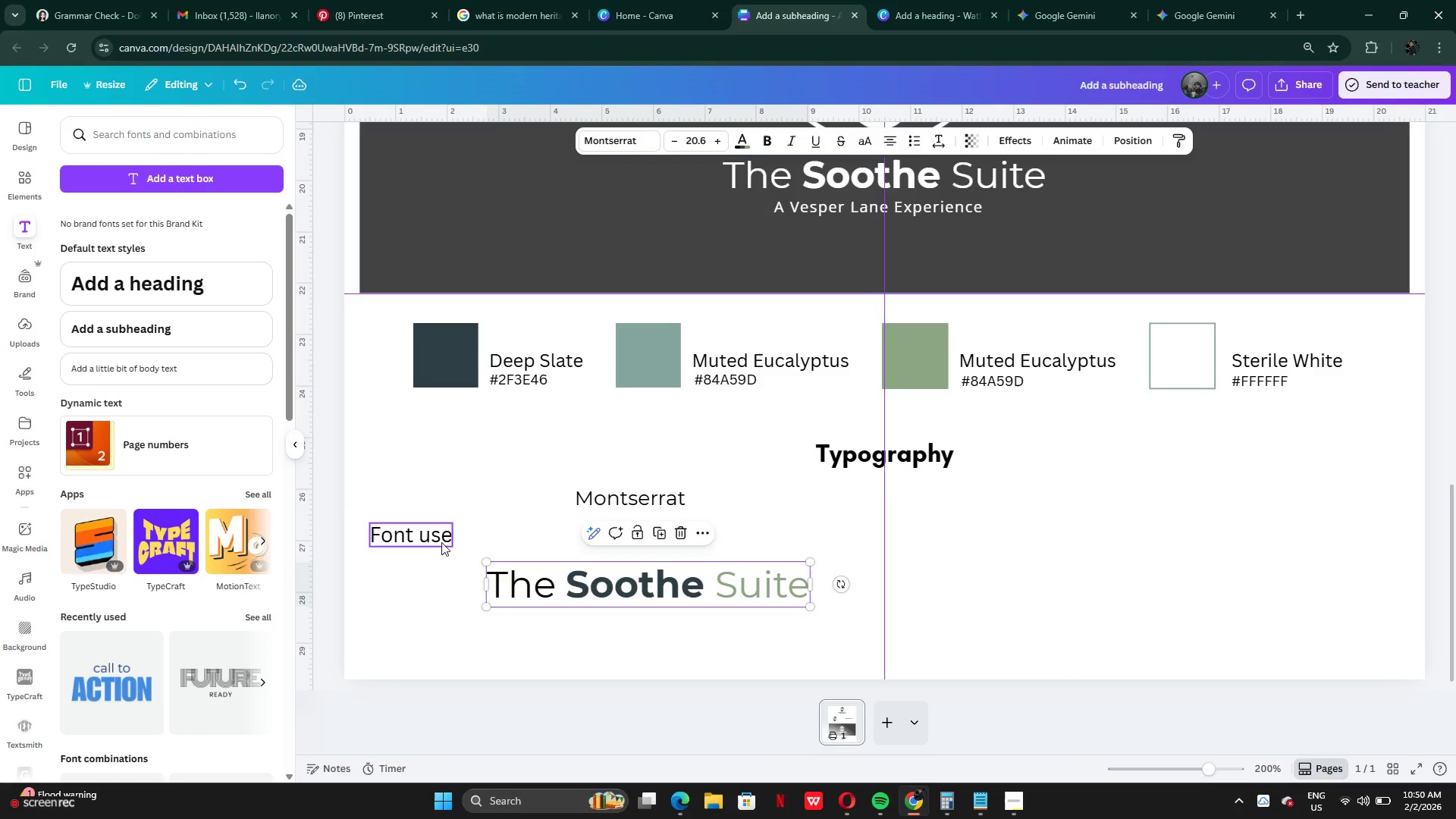 
left_click([433, 542])
 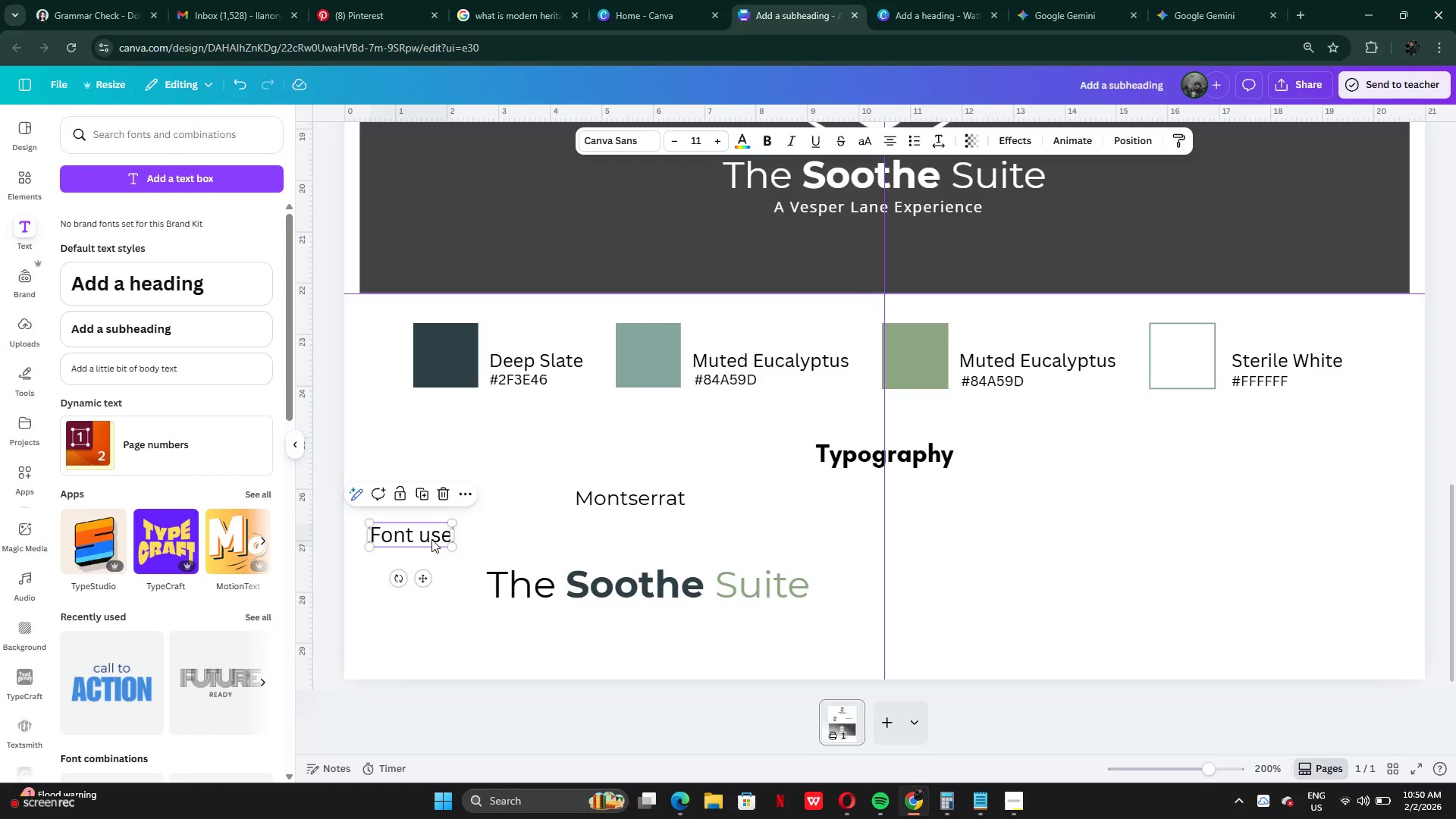 
left_click_drag(start_coordinate=[431, 539], to_coordinate=[513, 505])
 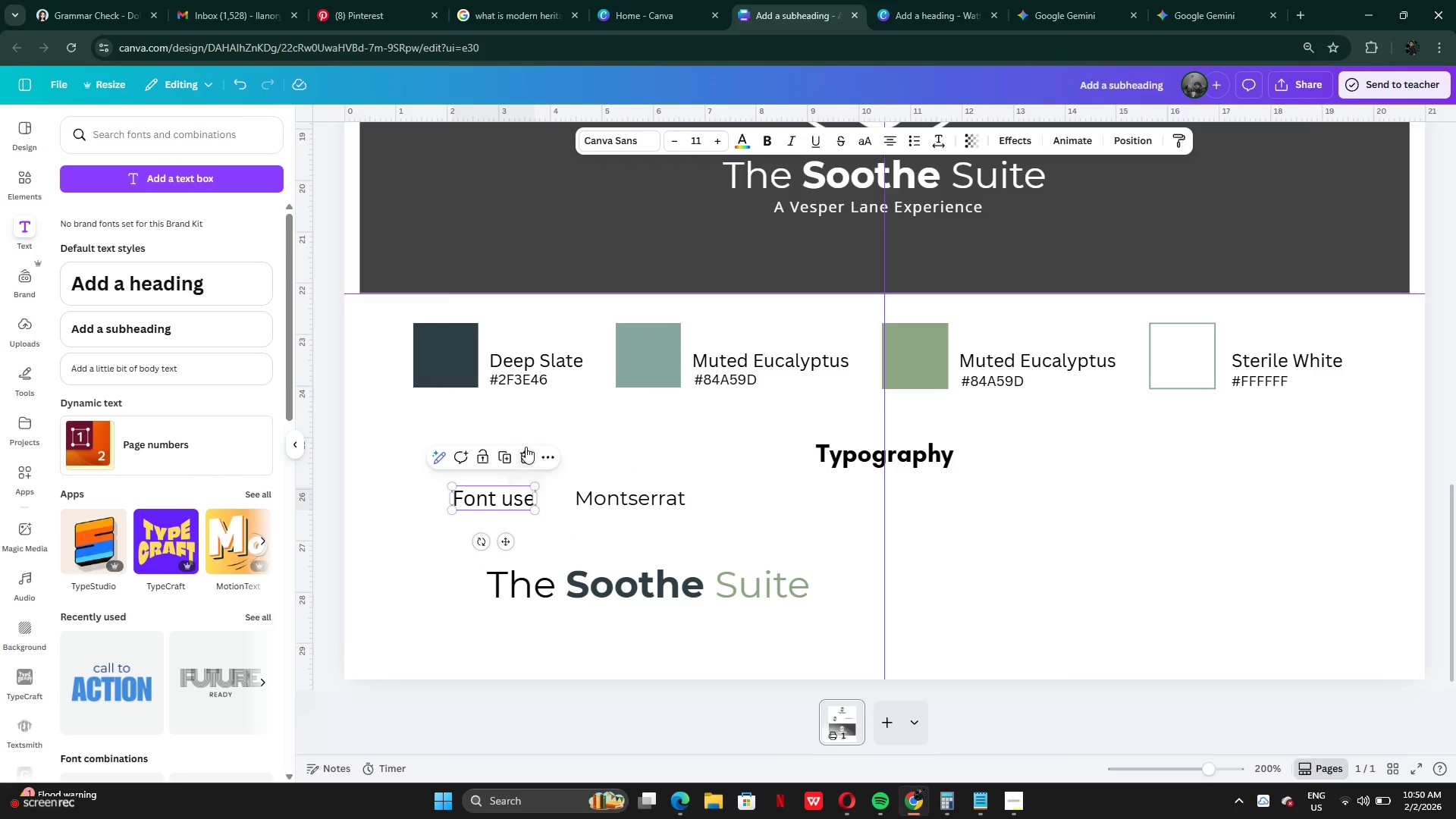 
left_click([526, 447])
 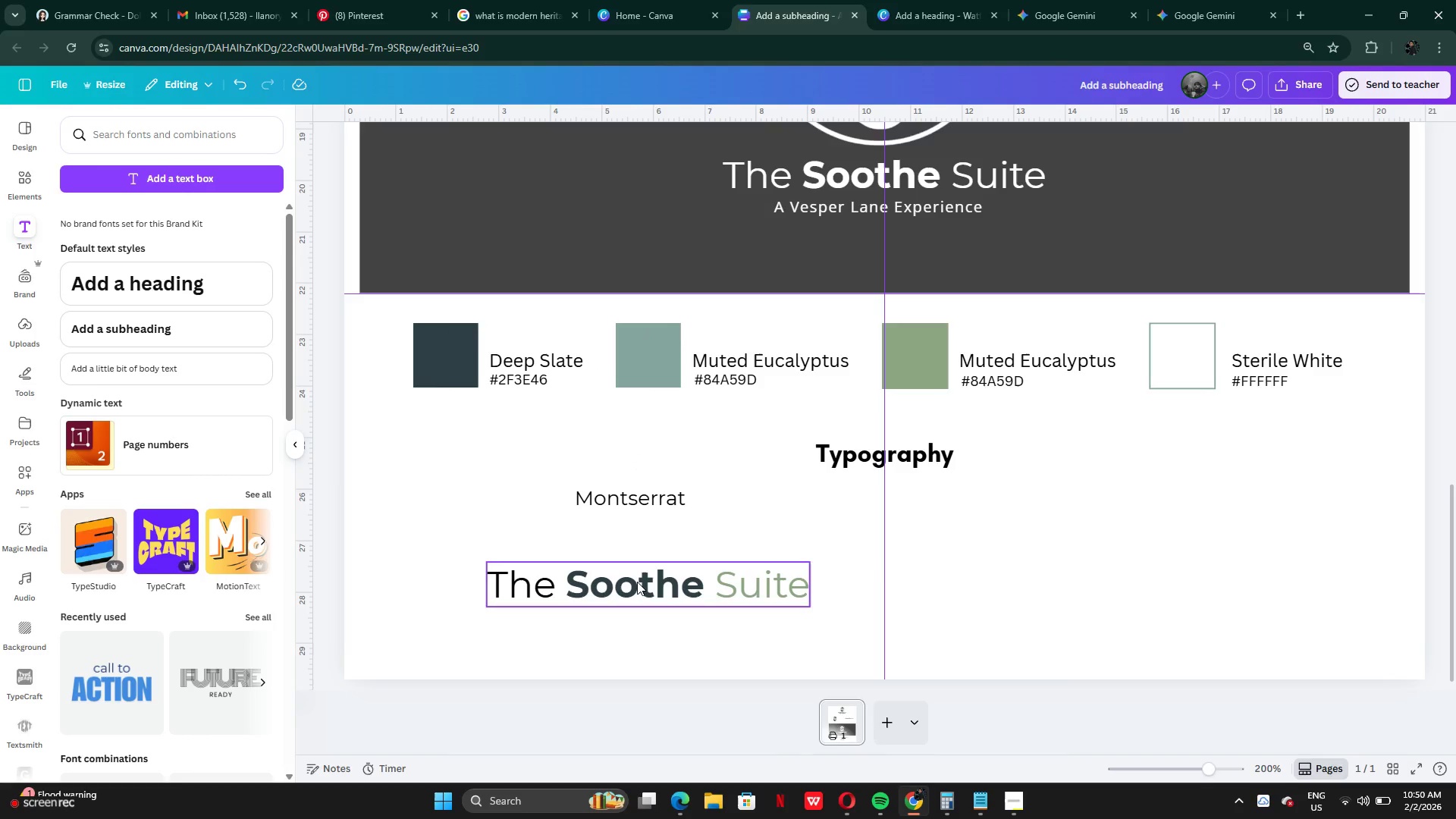 
left_click_drag(start_coordinate=[640, 585], to_coordinate=[610, 560])
 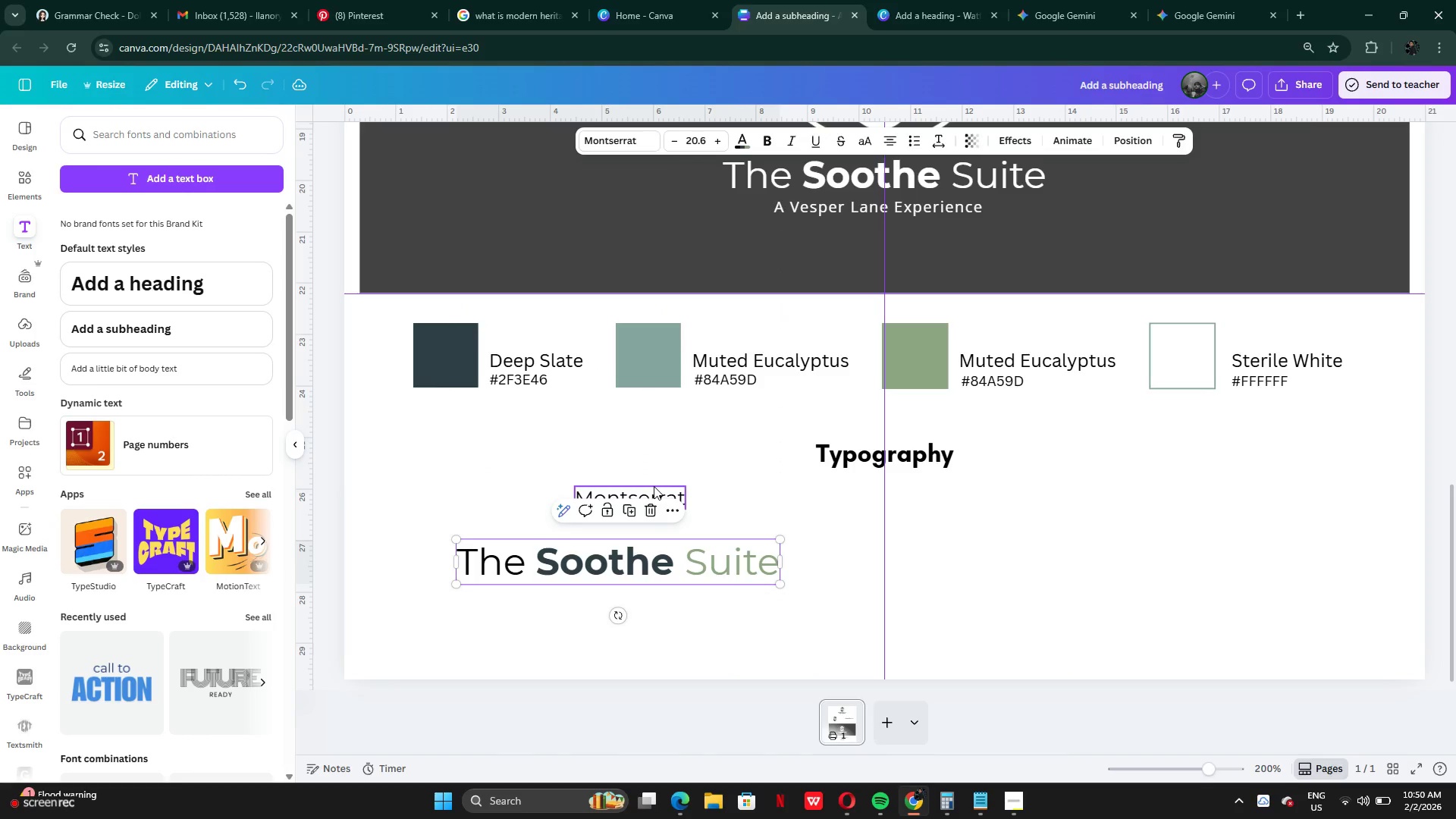 
left_click([654, 485])
 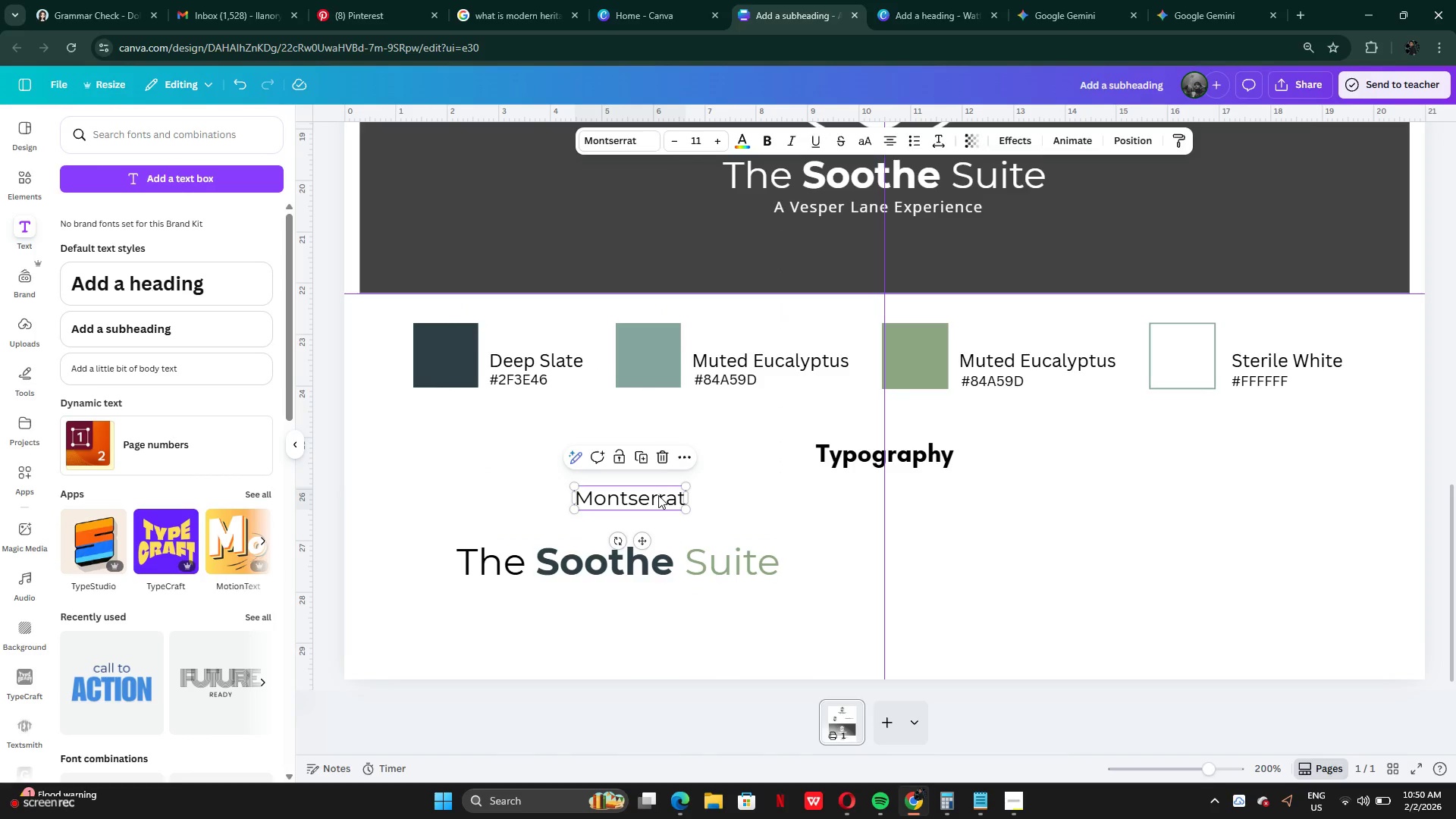 
left_click_drag(start_coordinate=[658, 495], to_coordinate=[670, 602])
 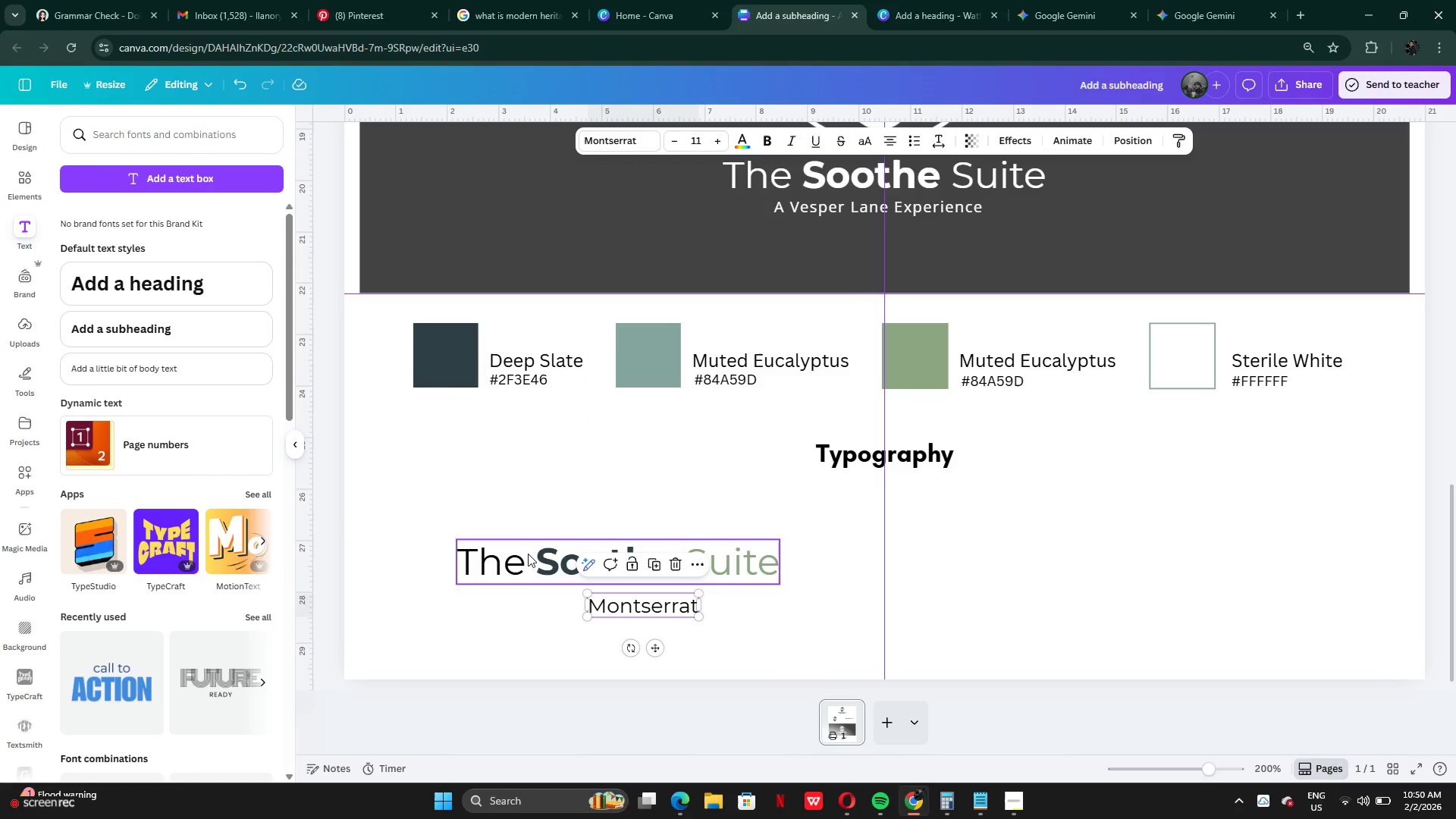 
left_click([528, 554])
 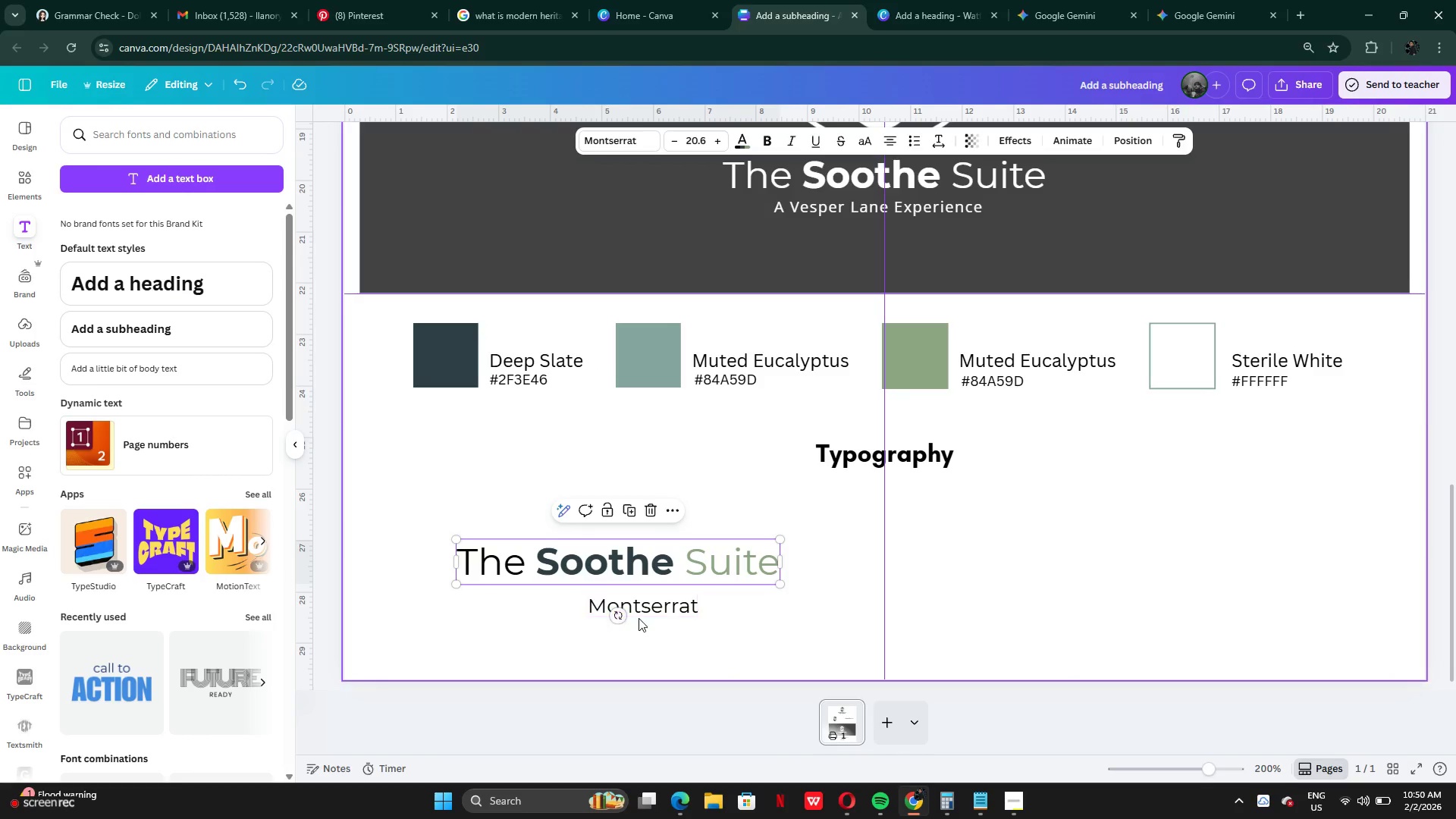 
left_click([645, 612])
 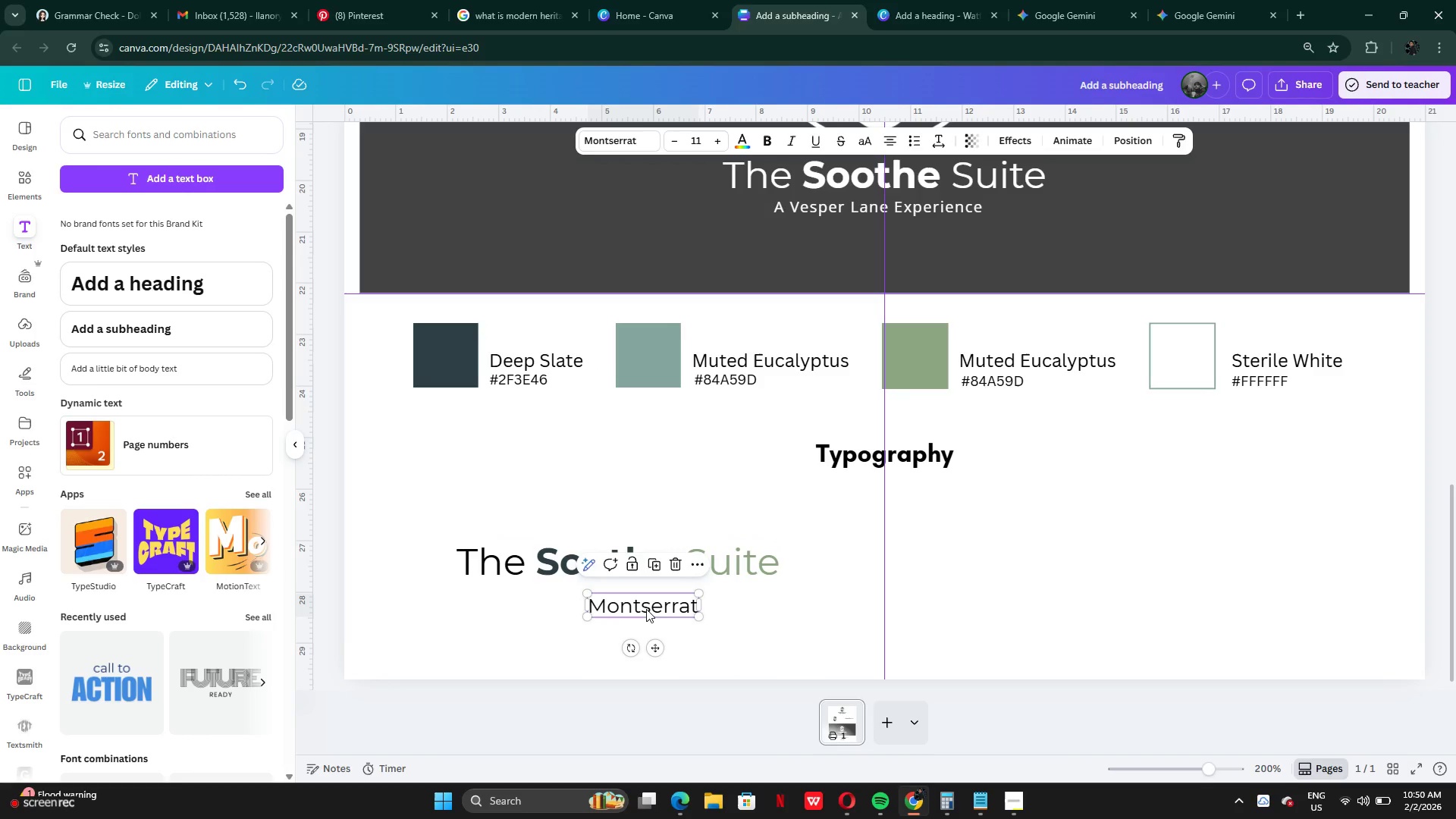 
left_click_drag(start_coordinate=[648, 609], to_coordinate=[606, 596])
 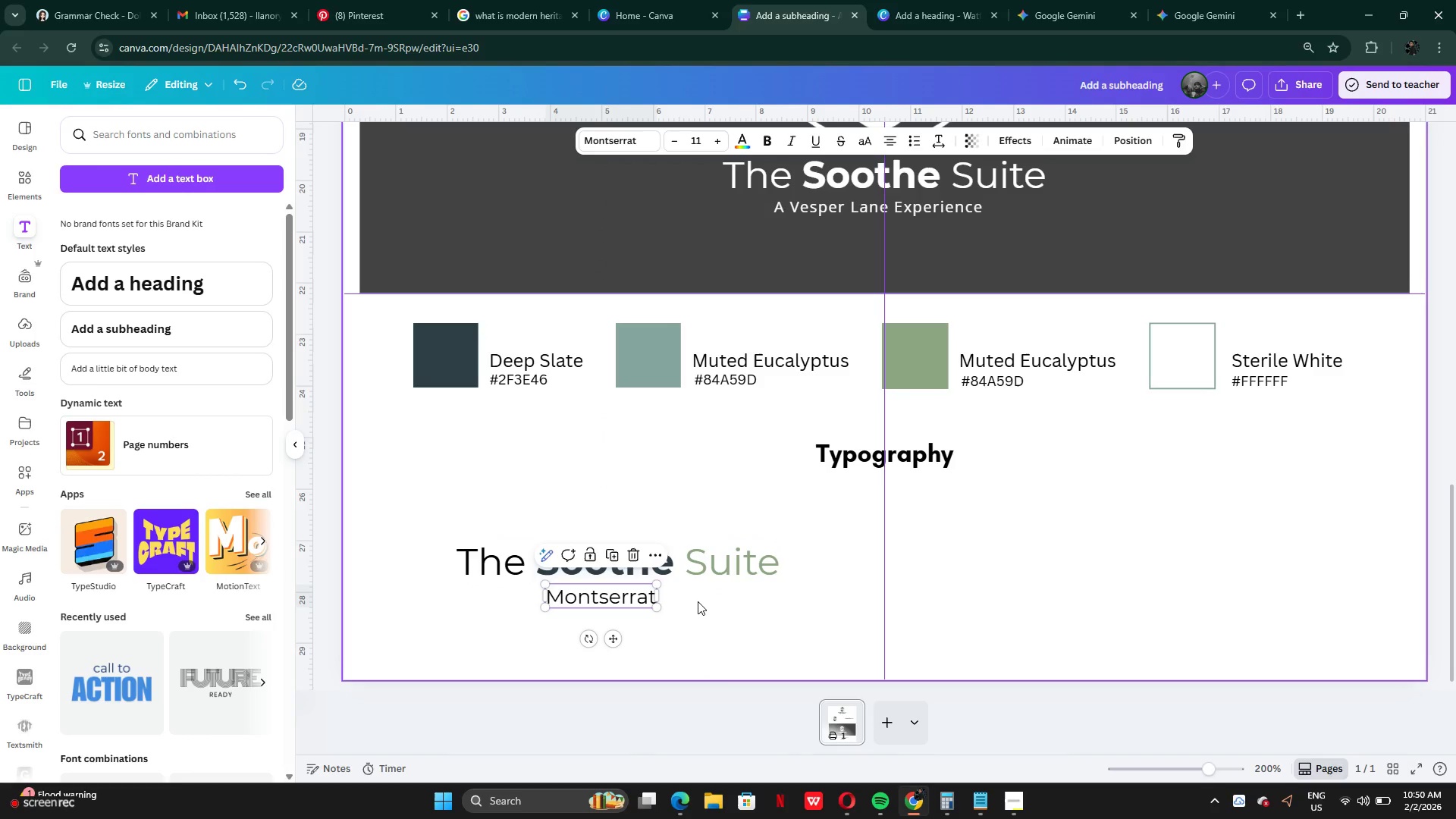 
left_click([699, 601])
 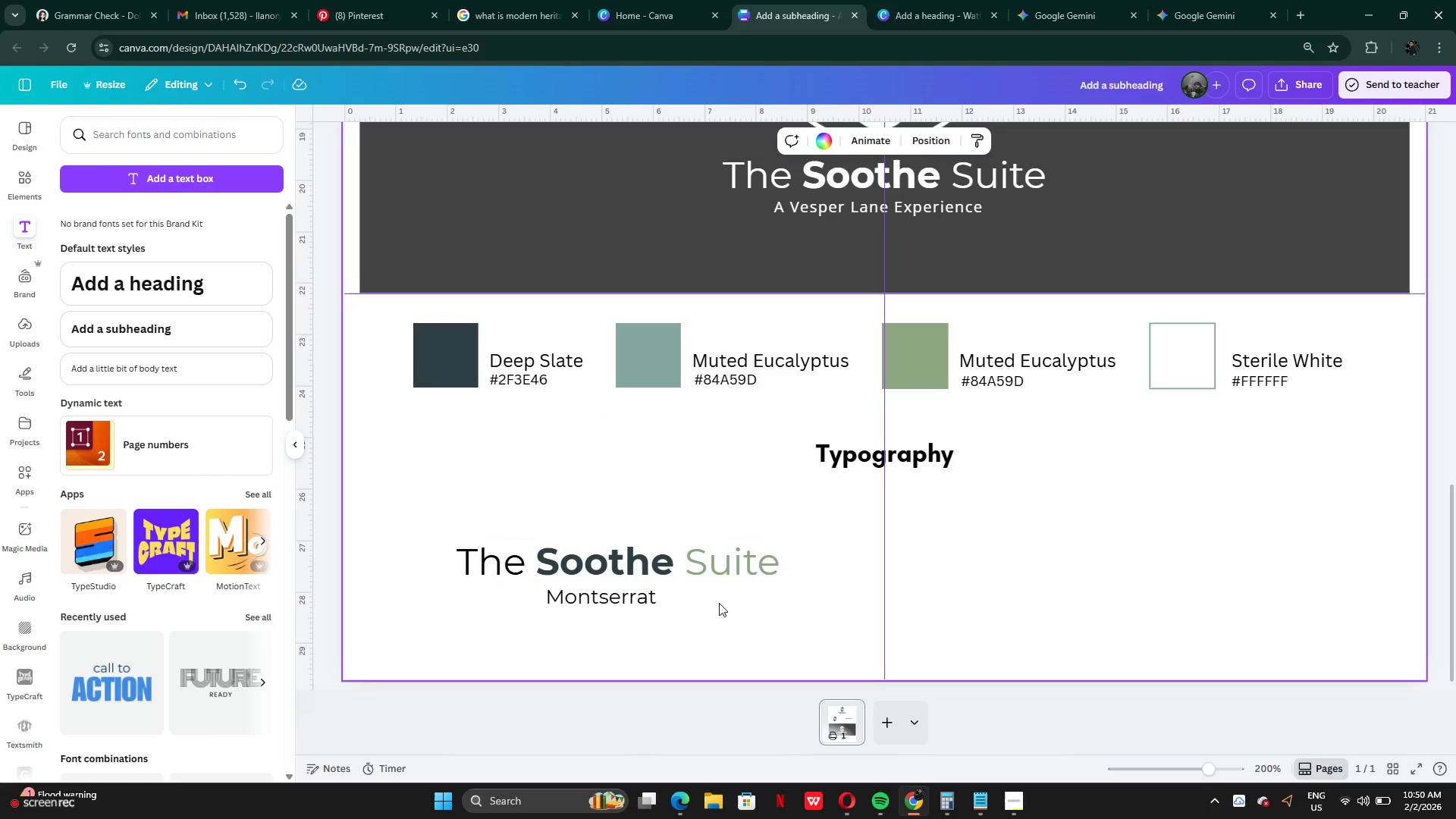 
scroll: coordinate [723, 588], scroll_direction: none, amount: 0.0
 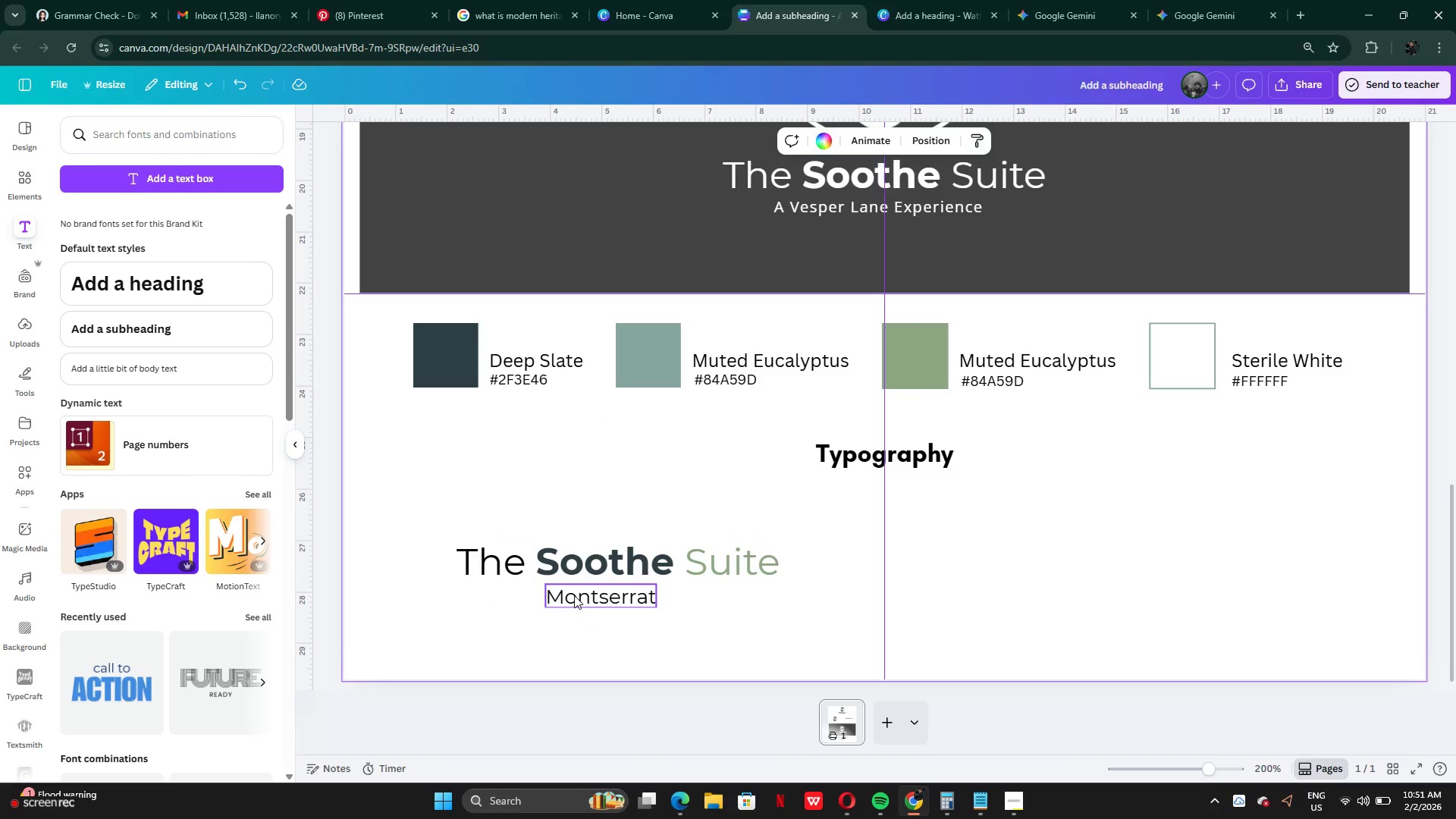 
left_click([567, 597])
 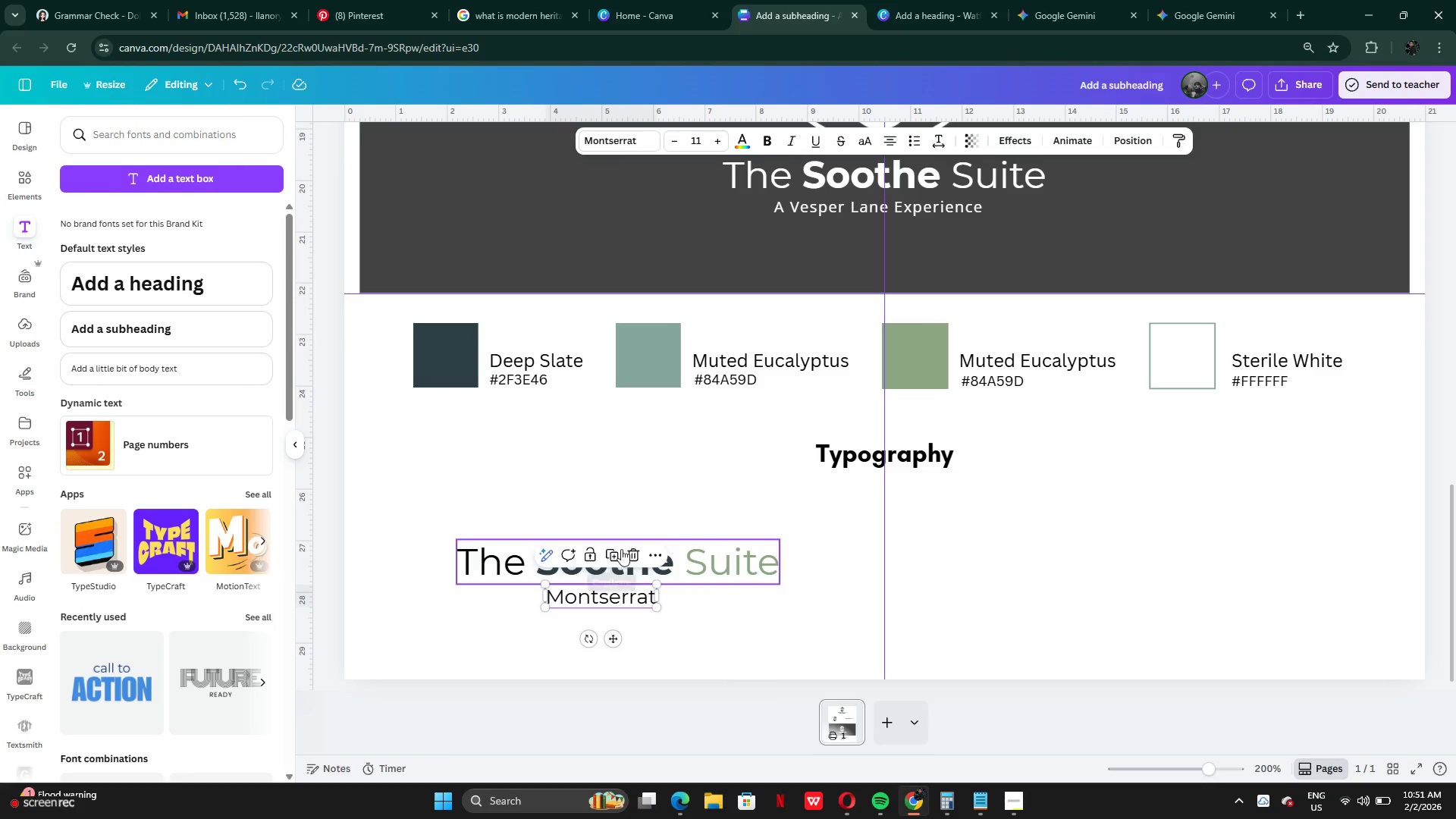 
left_click([871, 455])
 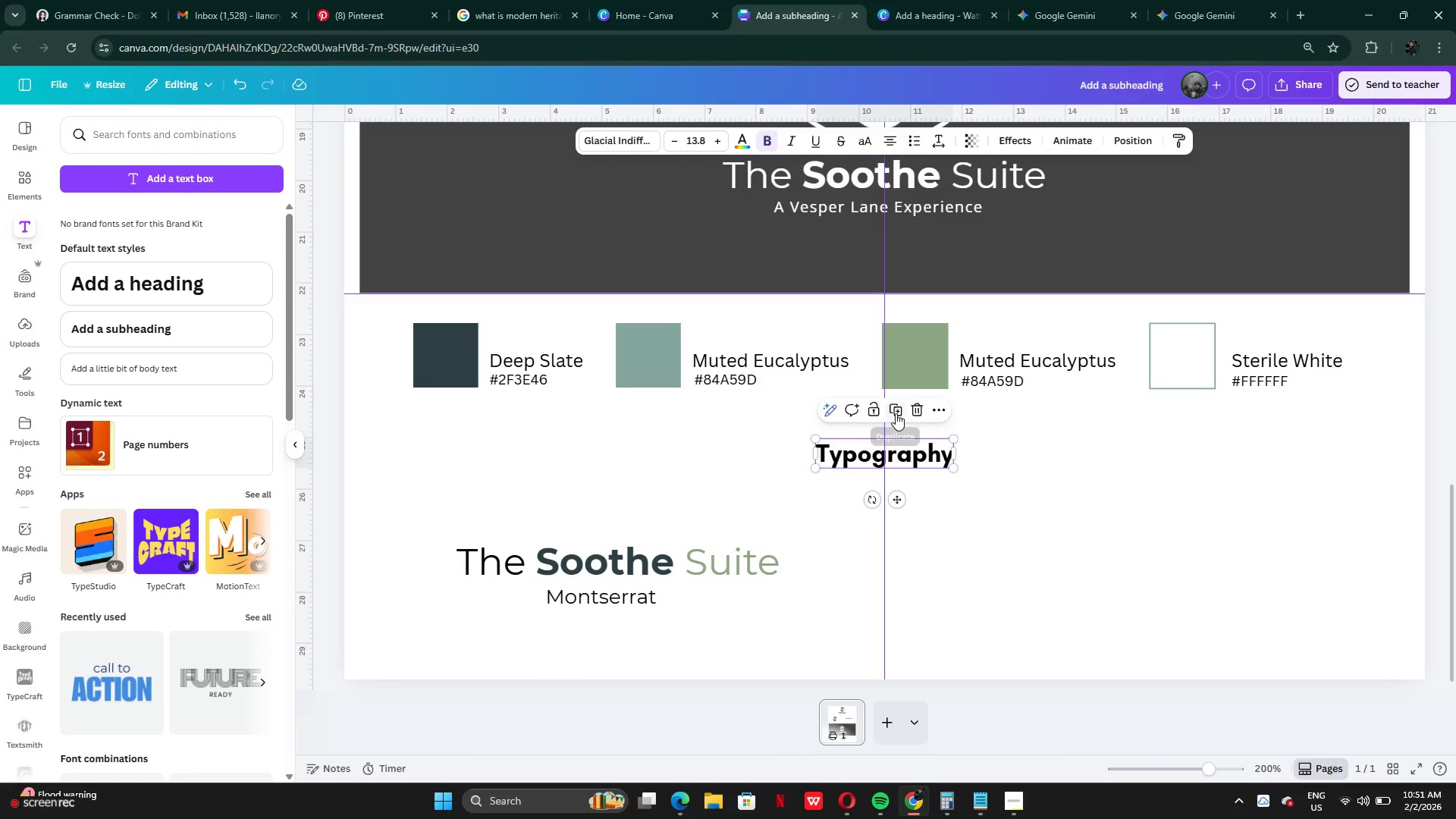 
left_click([896, 413])
 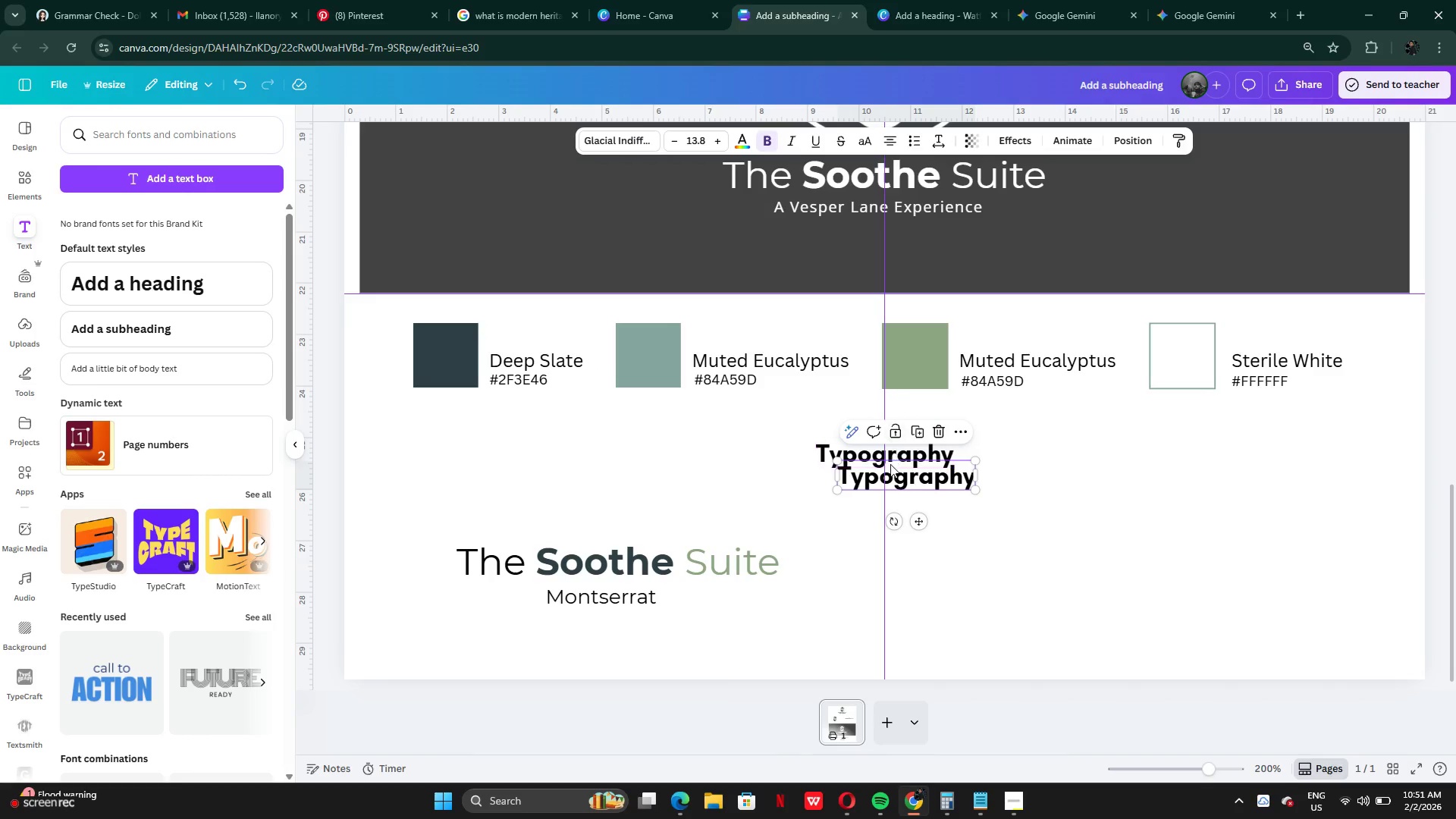 
left_click_drag(start_coordinate=[891, 468], to_coordinate=[545, 488])
 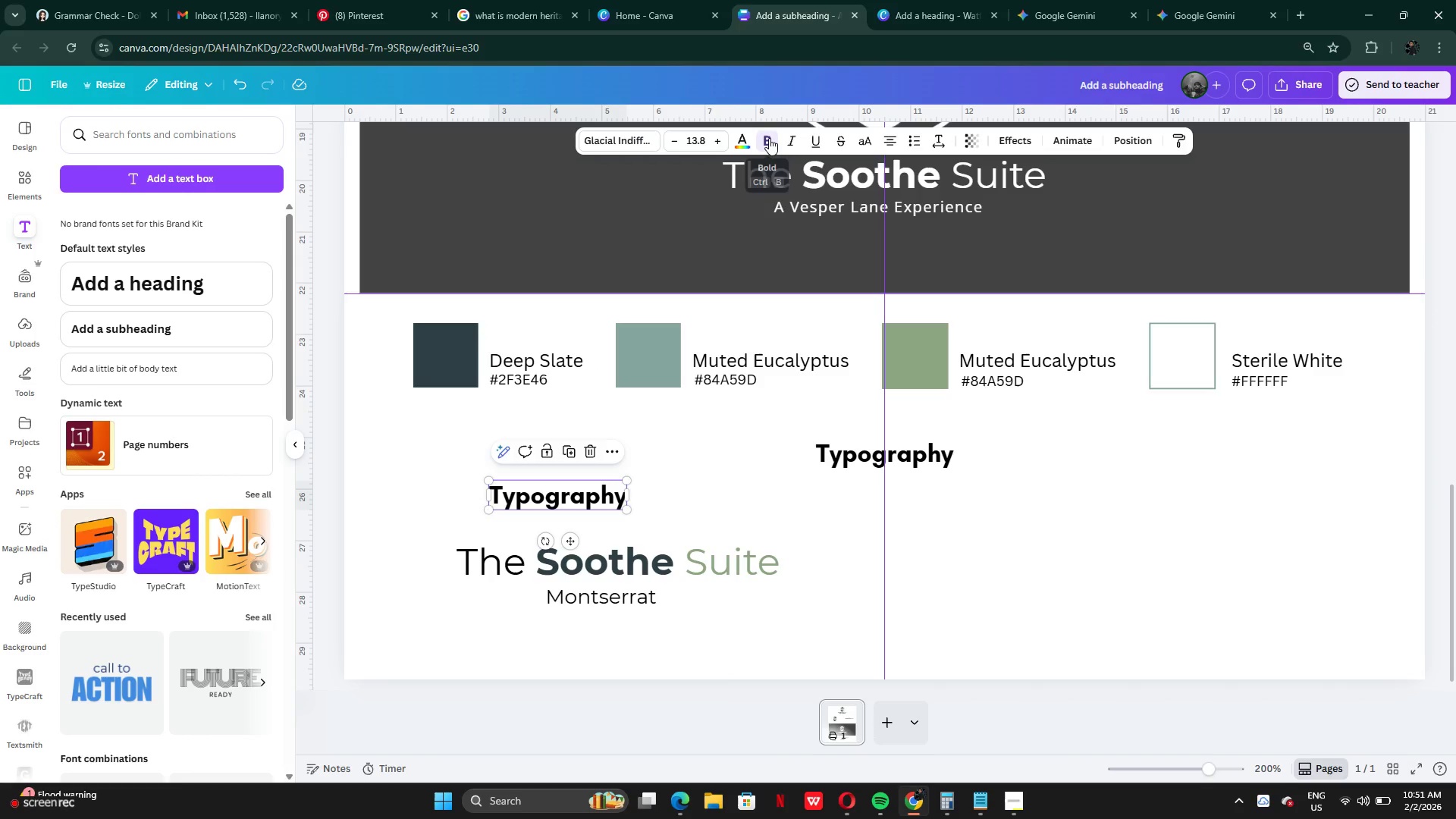 
left_click([769, 137])
 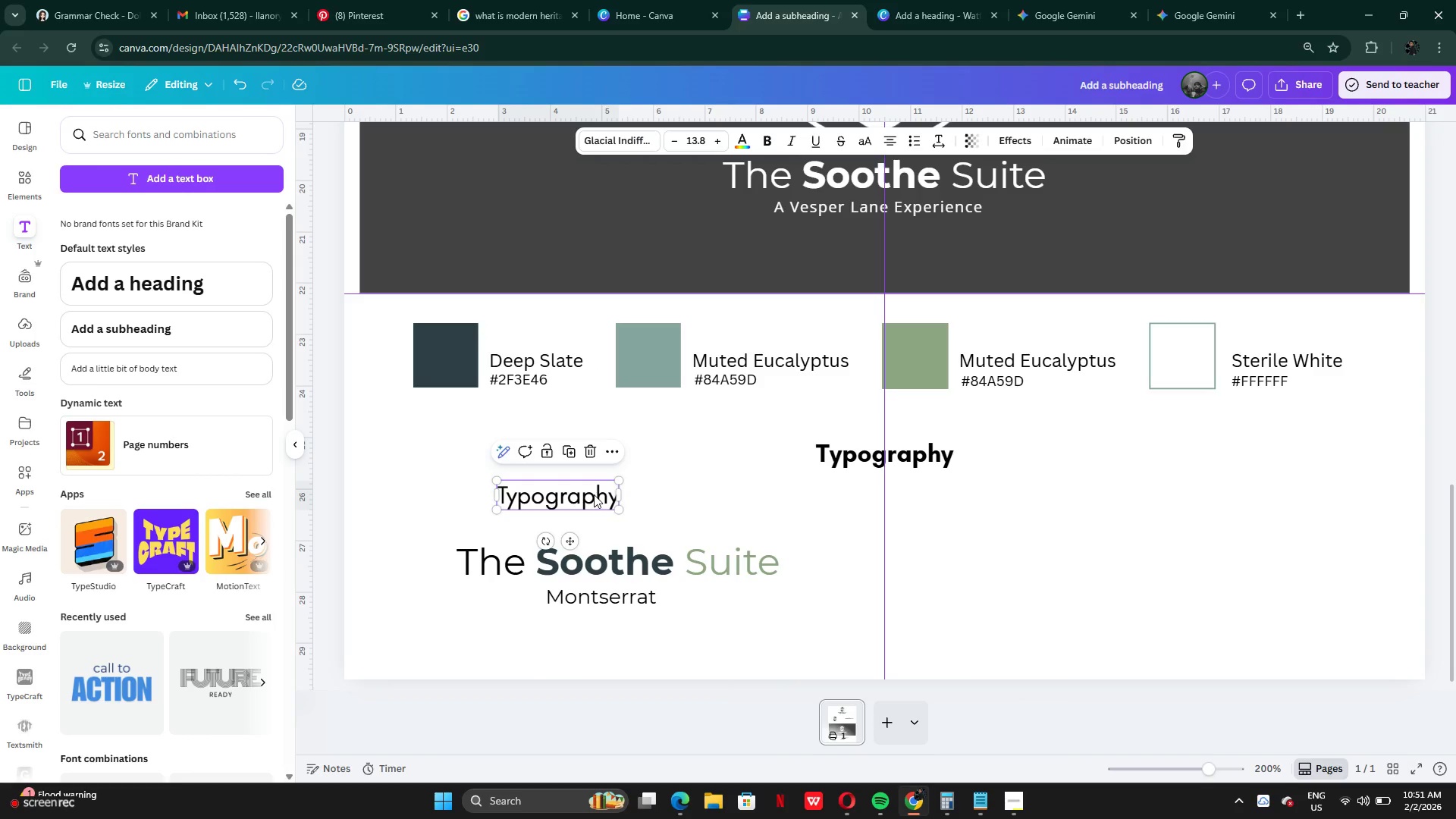 
double_click([594, 493])
 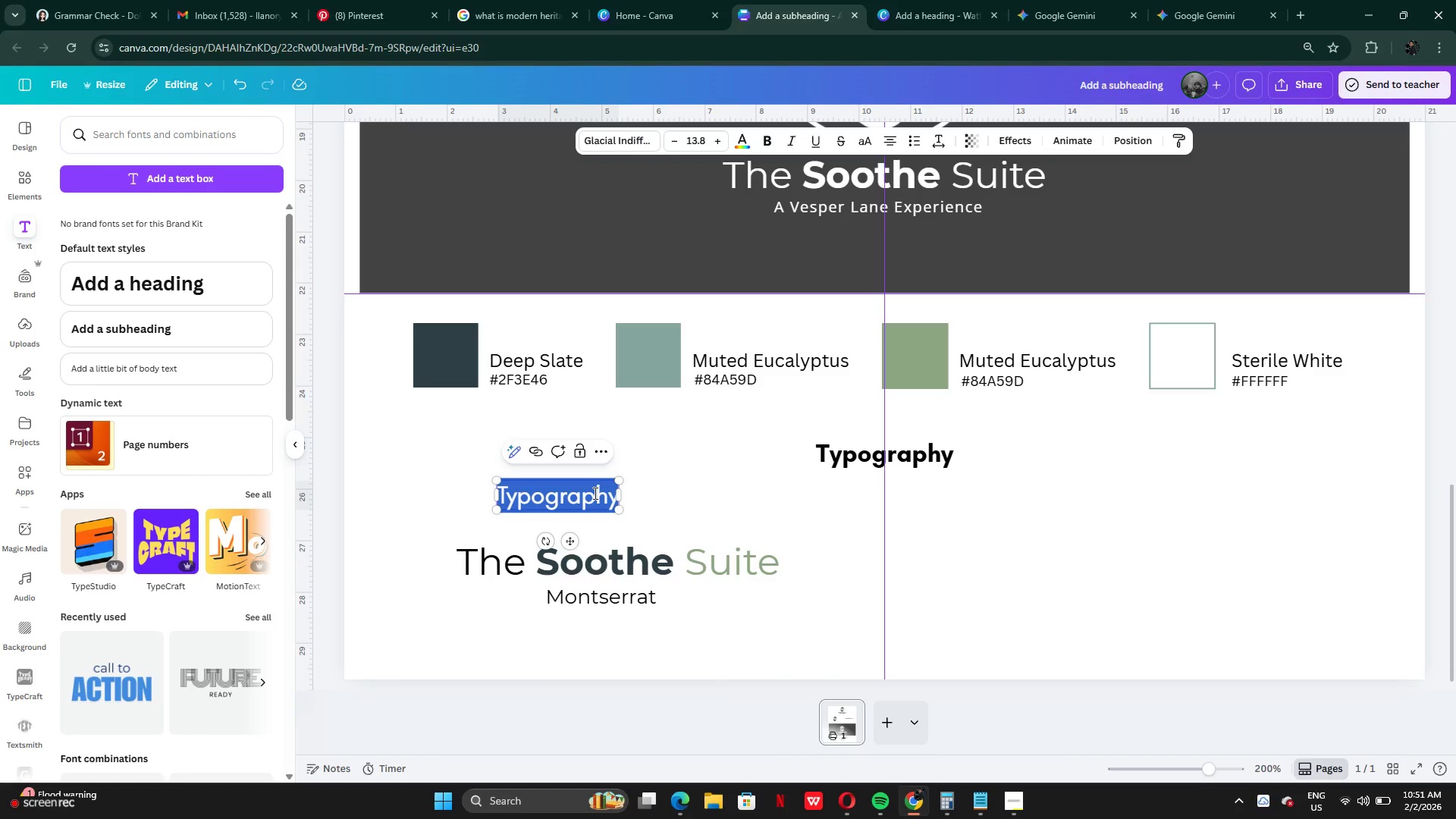 
type(Font Use)
 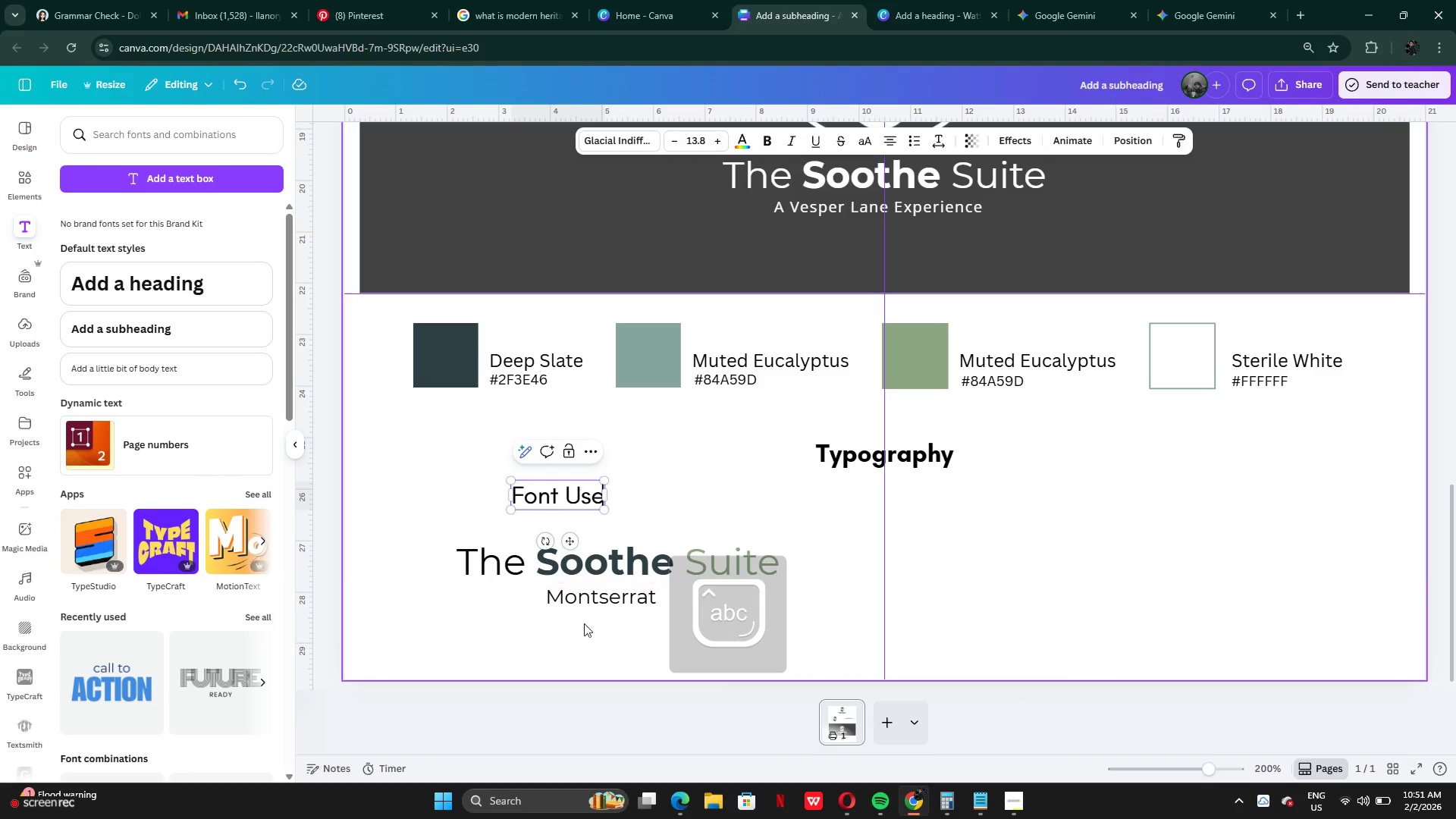 
left_click([585, 635])
 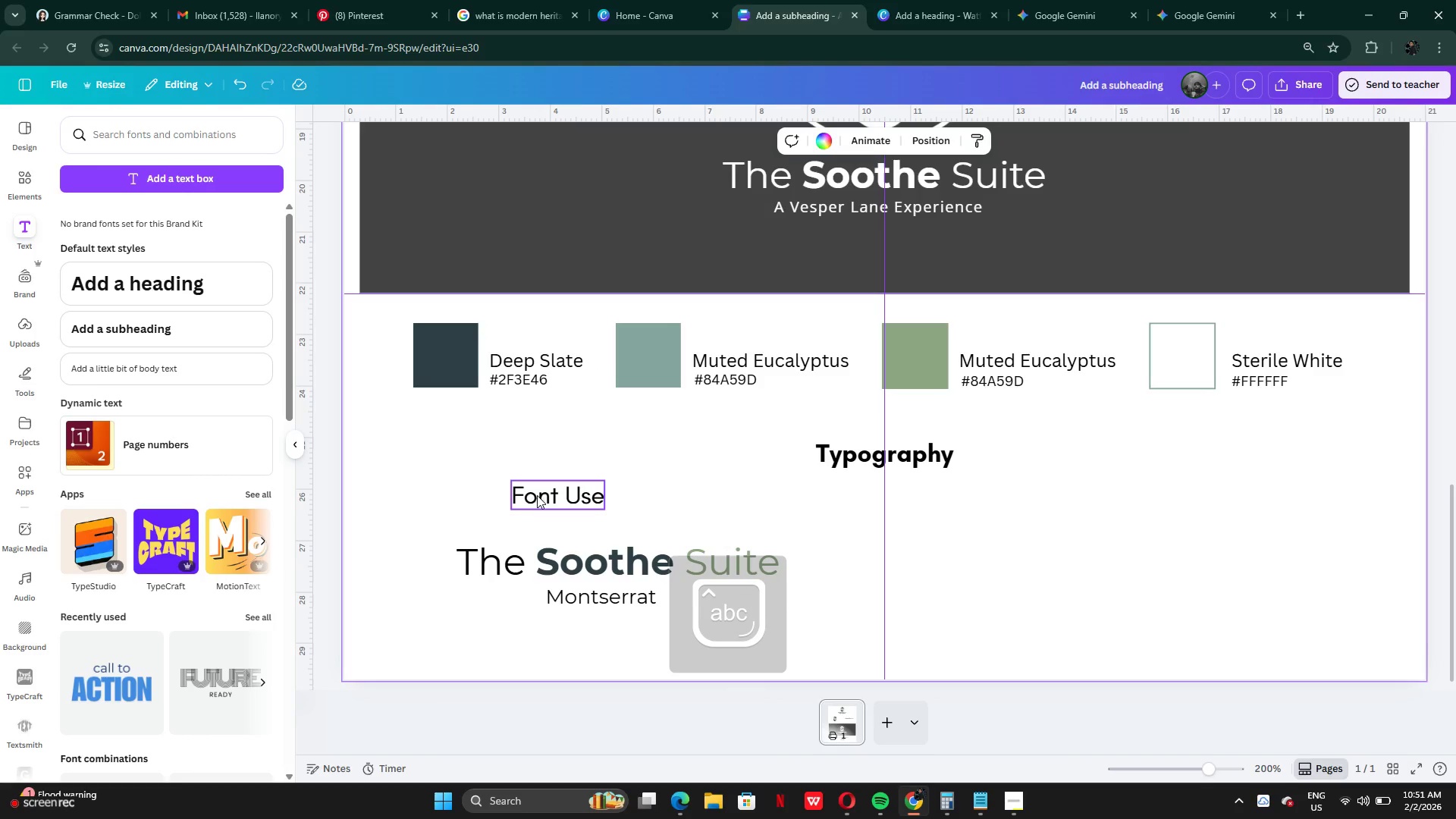 
left_click_drag(start_coordinate=[538, 495], to_coordinate=[394, 503])
 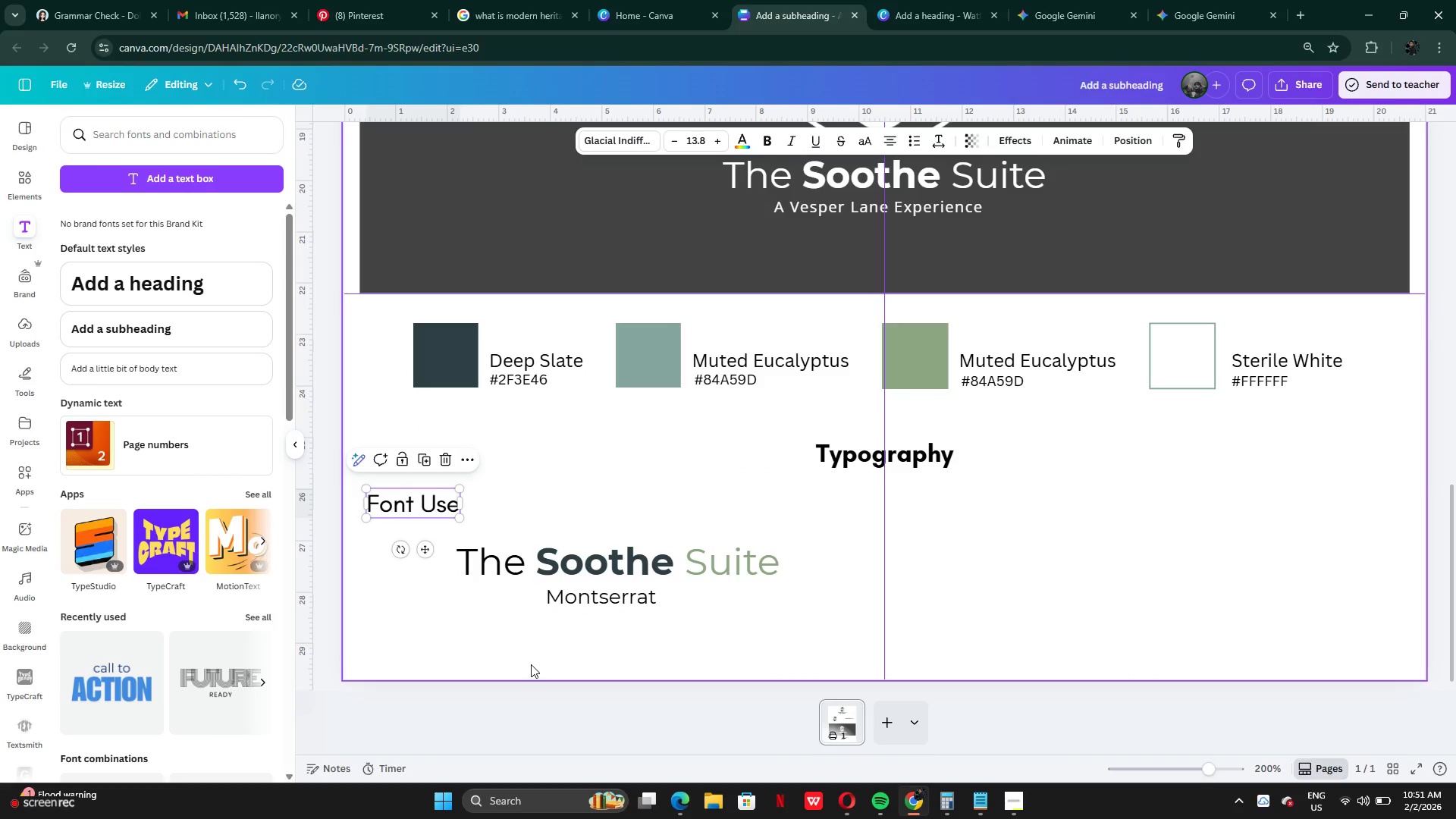 
left_click([531, 664])
 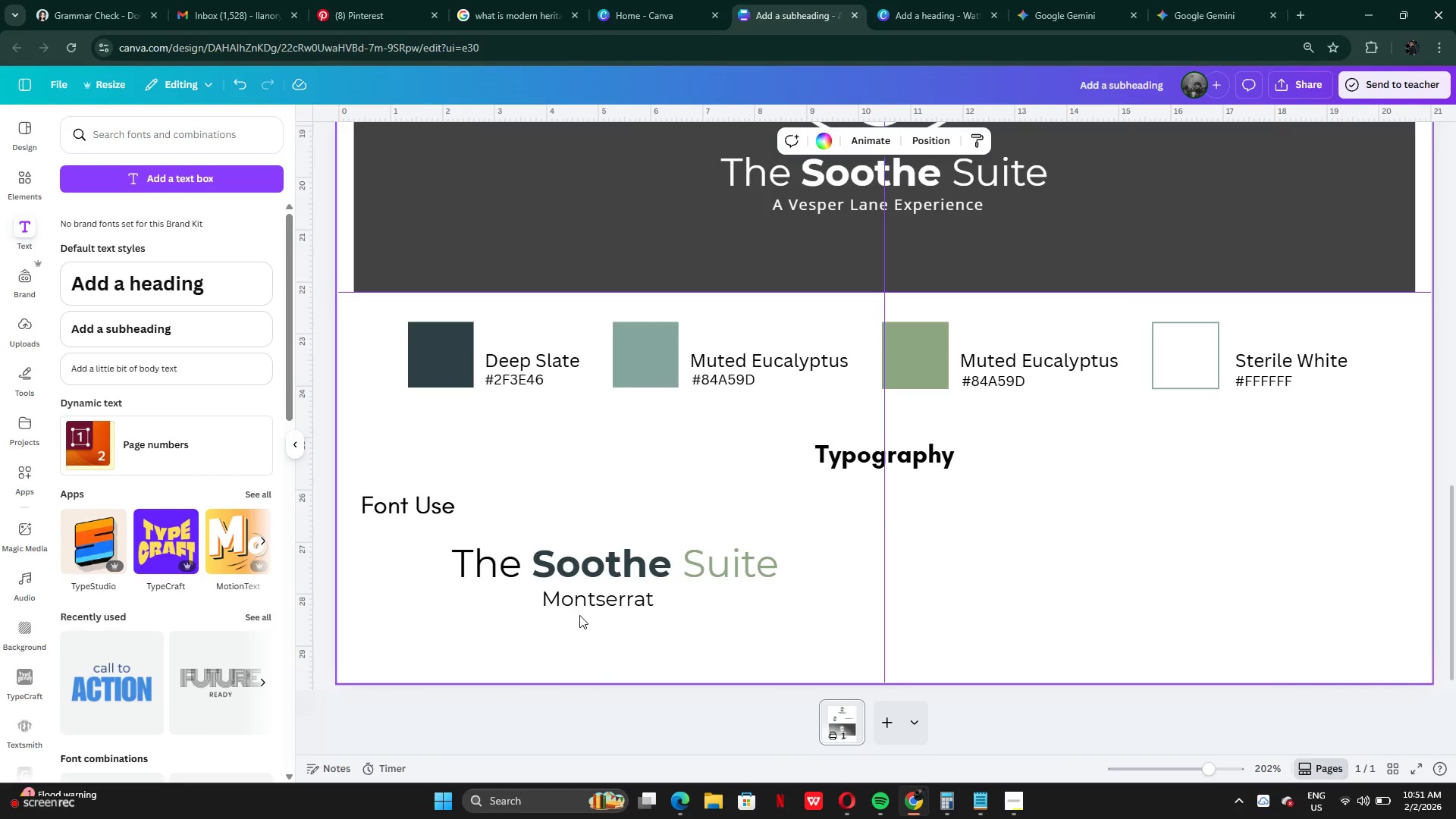 
left_click_drag(start_coordinate=[604, 595], to_coordinate=[604, 604])
 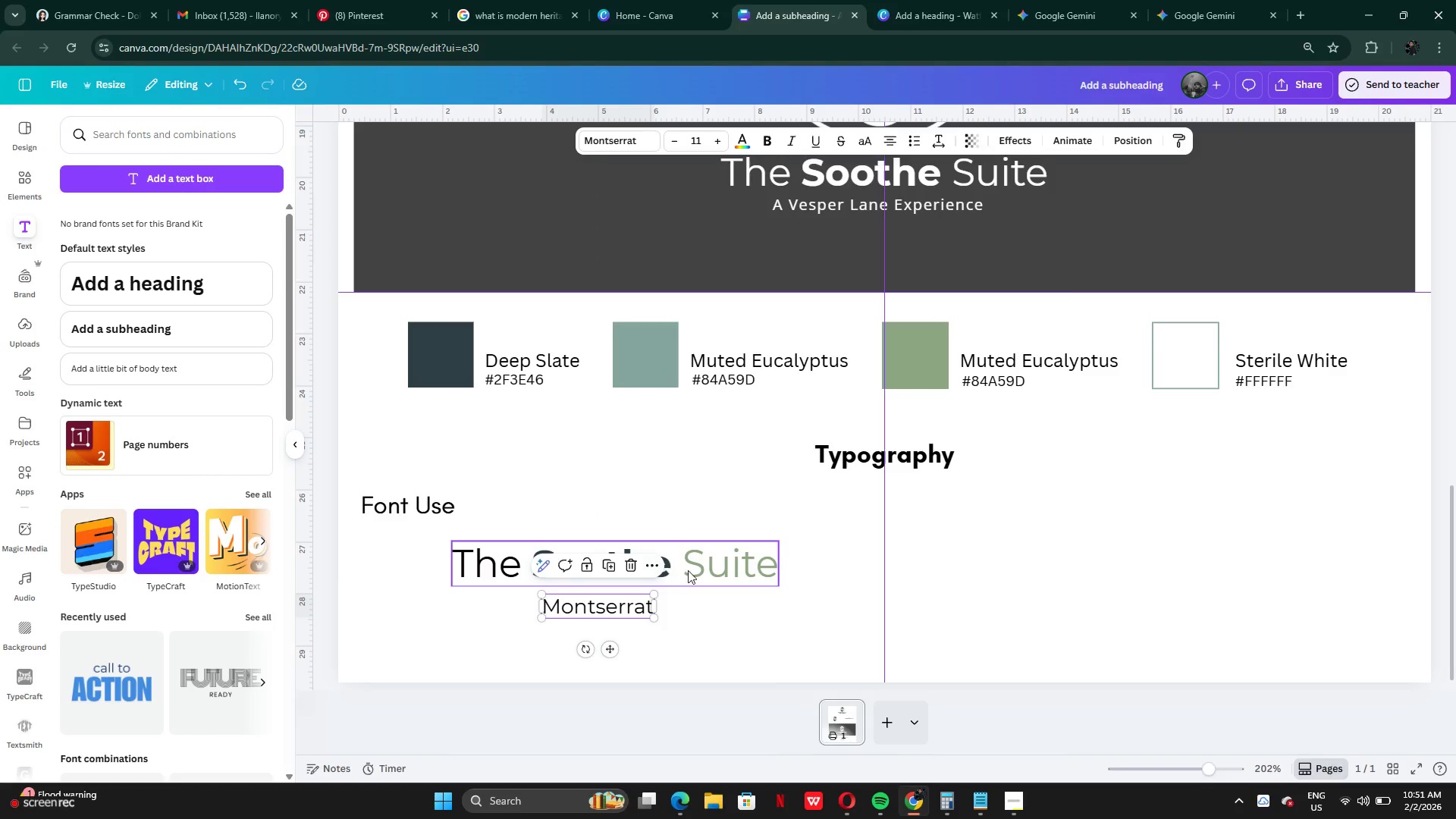 
left_click_drag(start_coordinate=[688, 570], to_coordinate=[684, 582])
 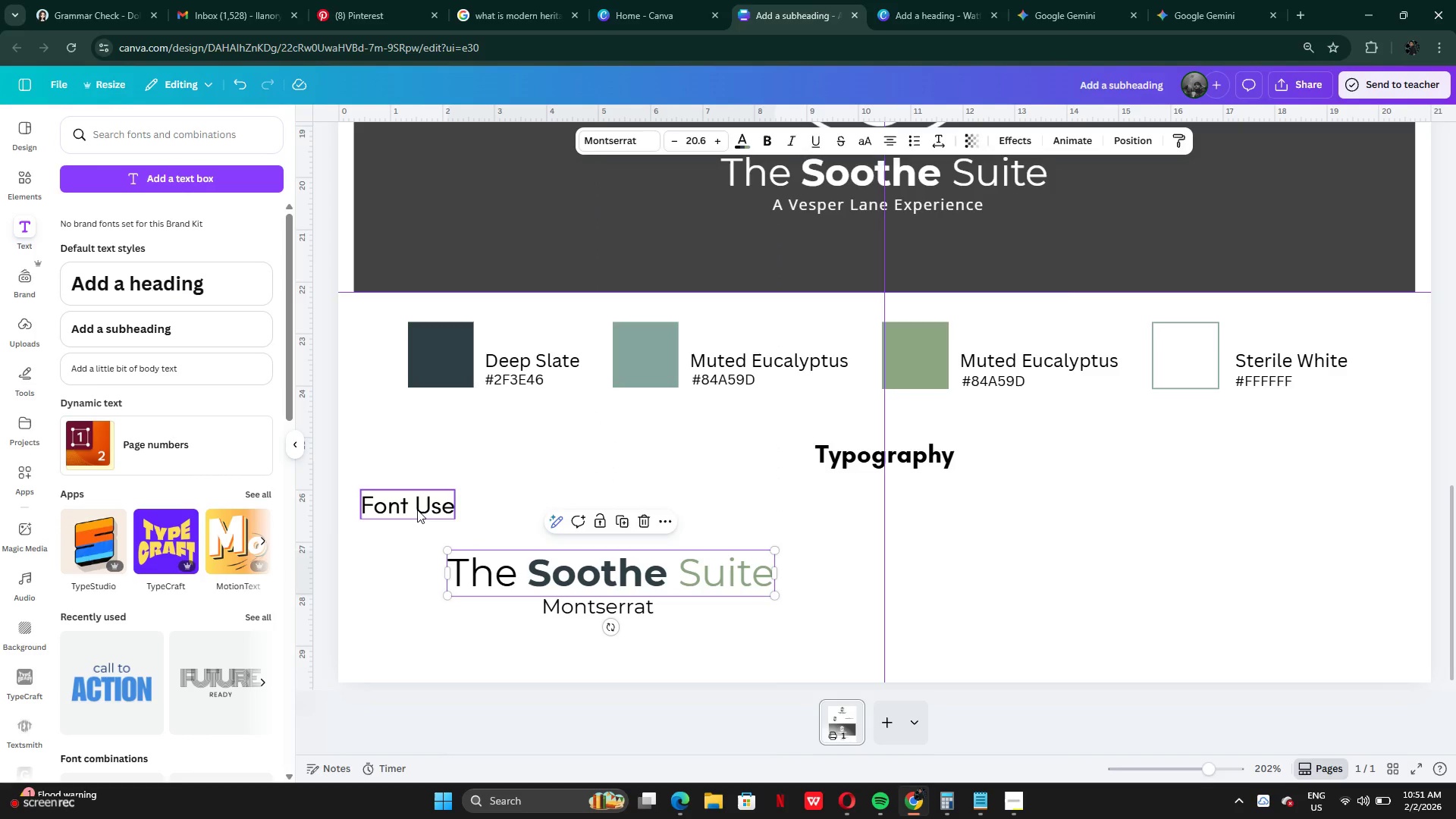 
left_click([417, 510])
 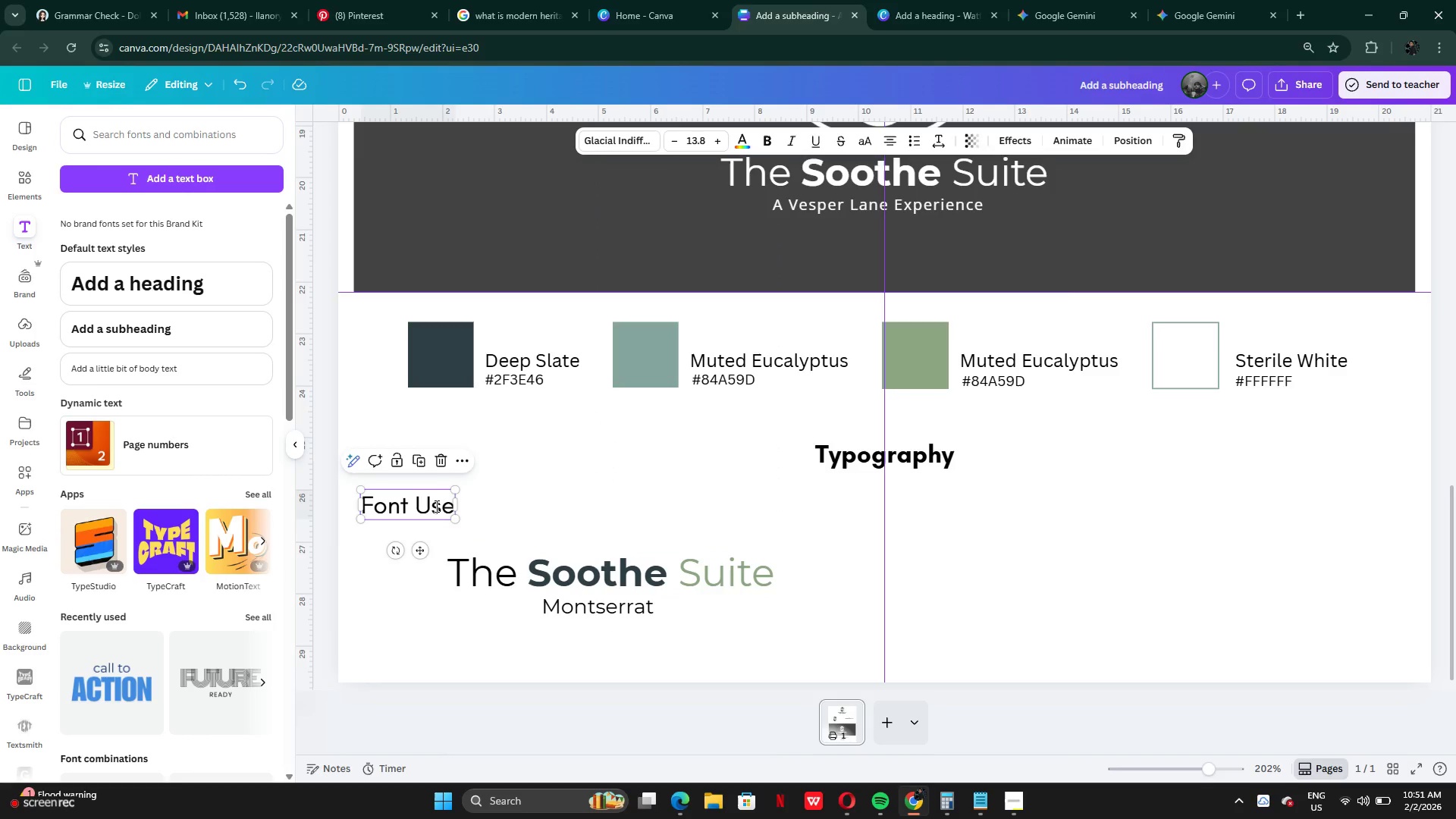 
double_click([435, 506])
 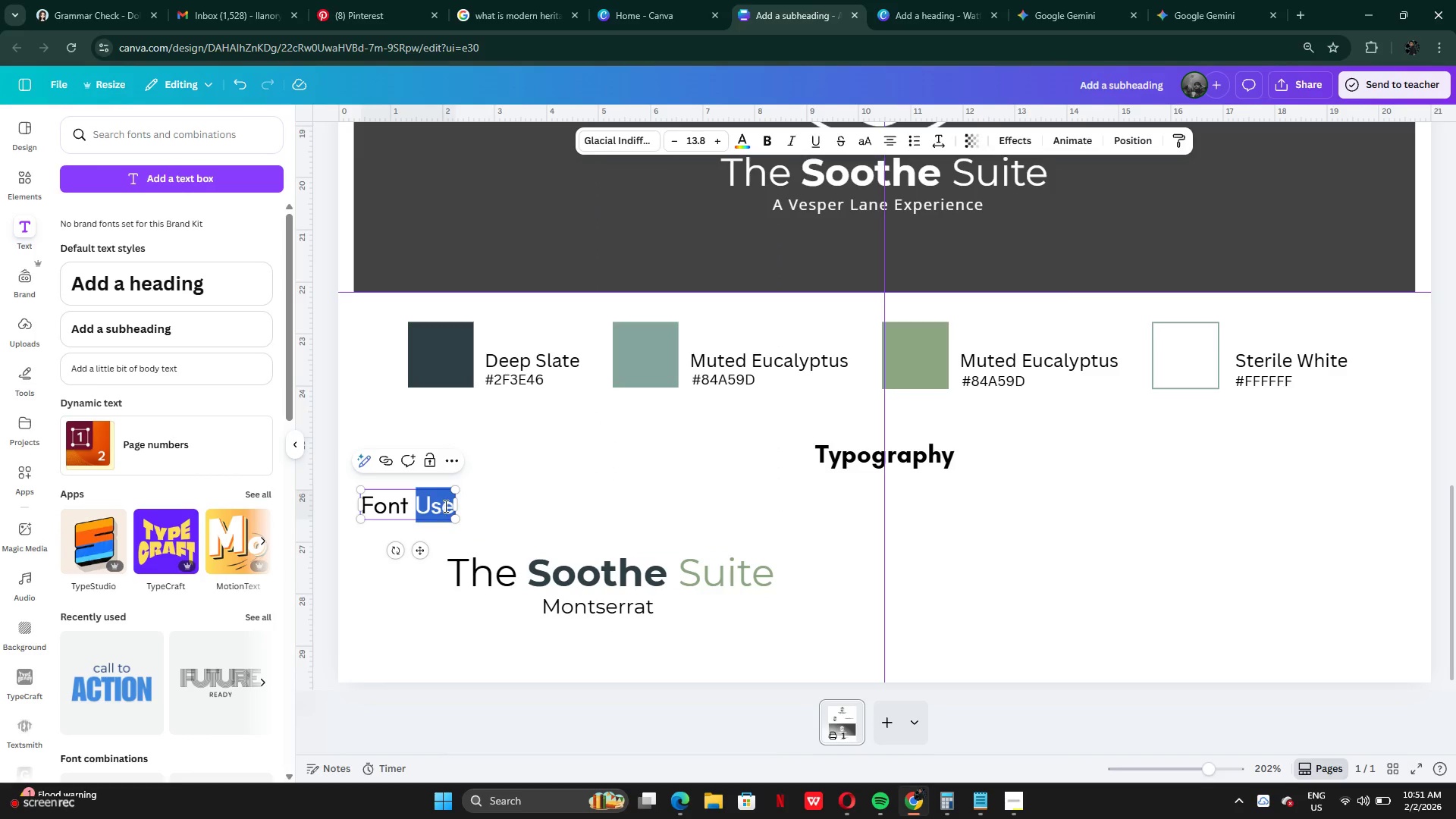 
left_click([444, 507])
 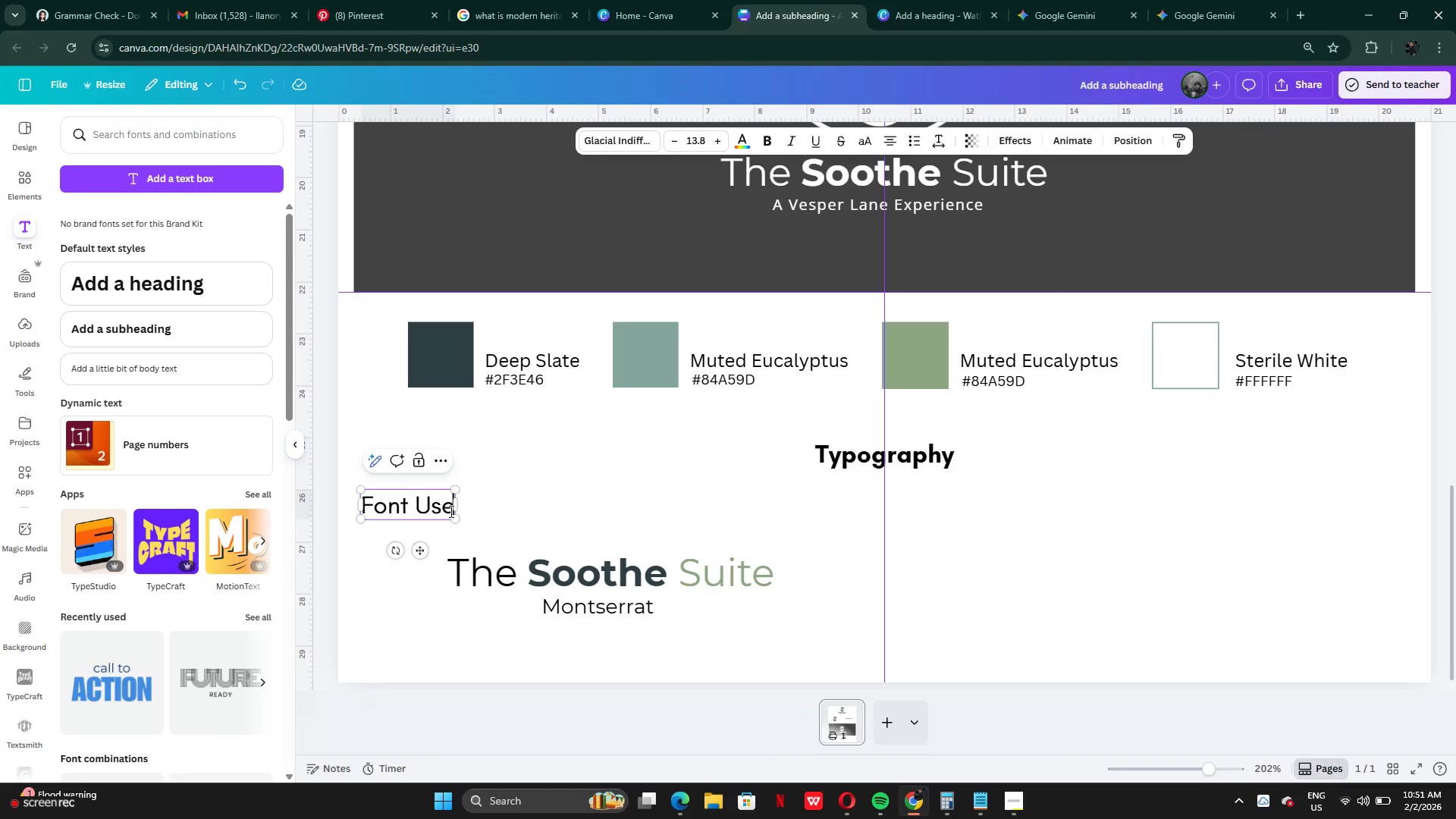 
key(Shift+Semicolon)
 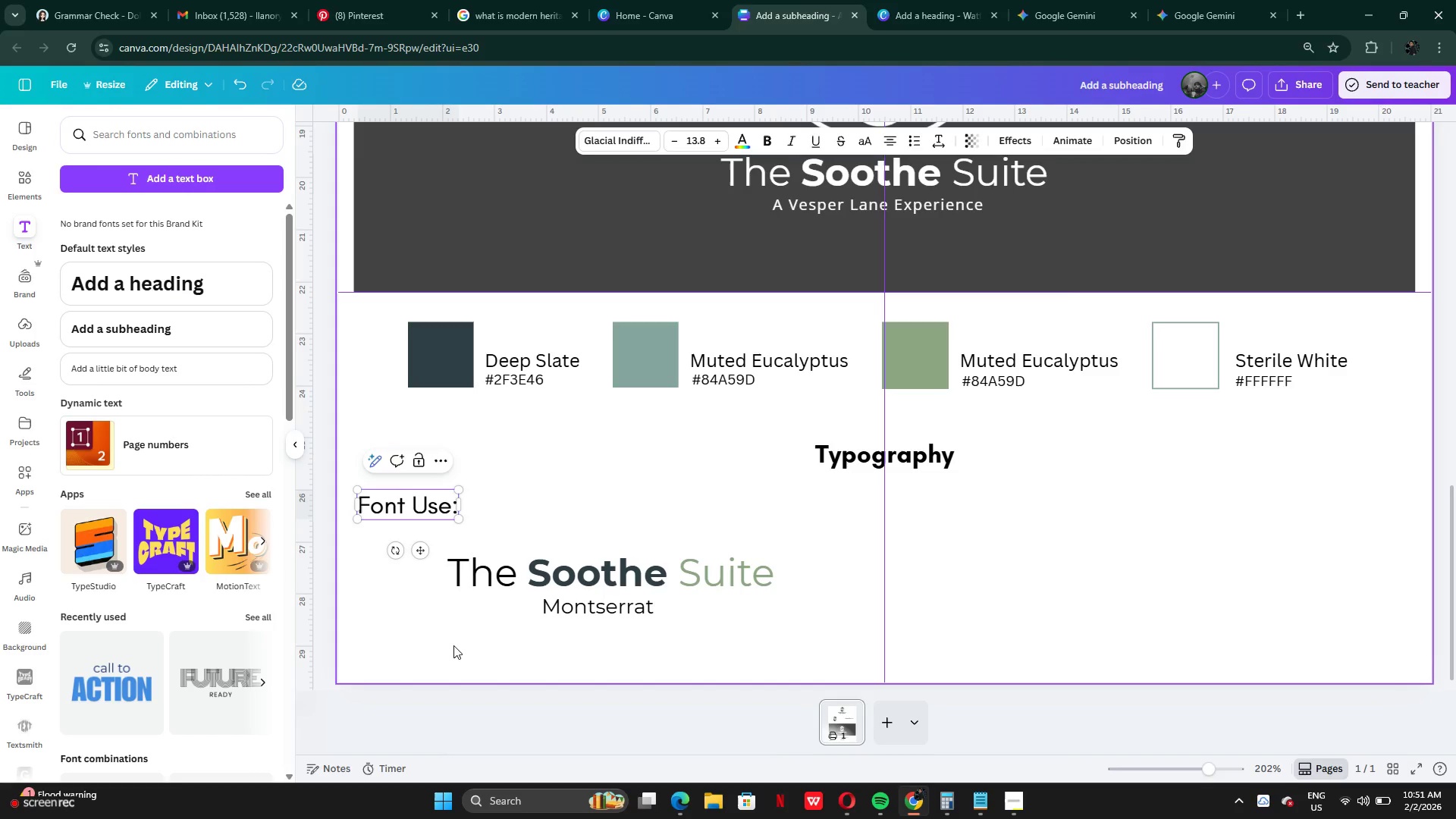 
left_click([456, 639])
 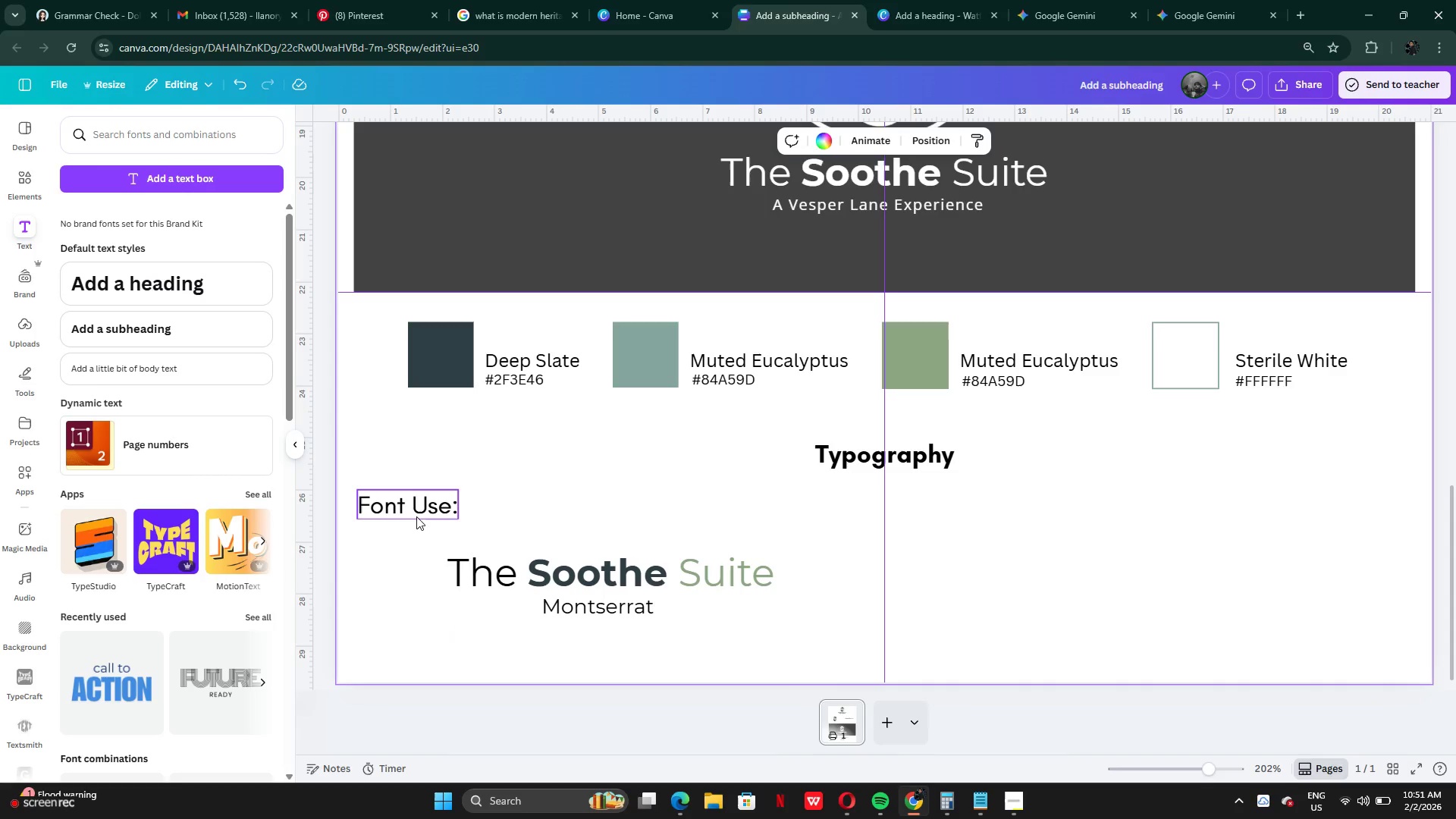 
left_click([416, 516])
 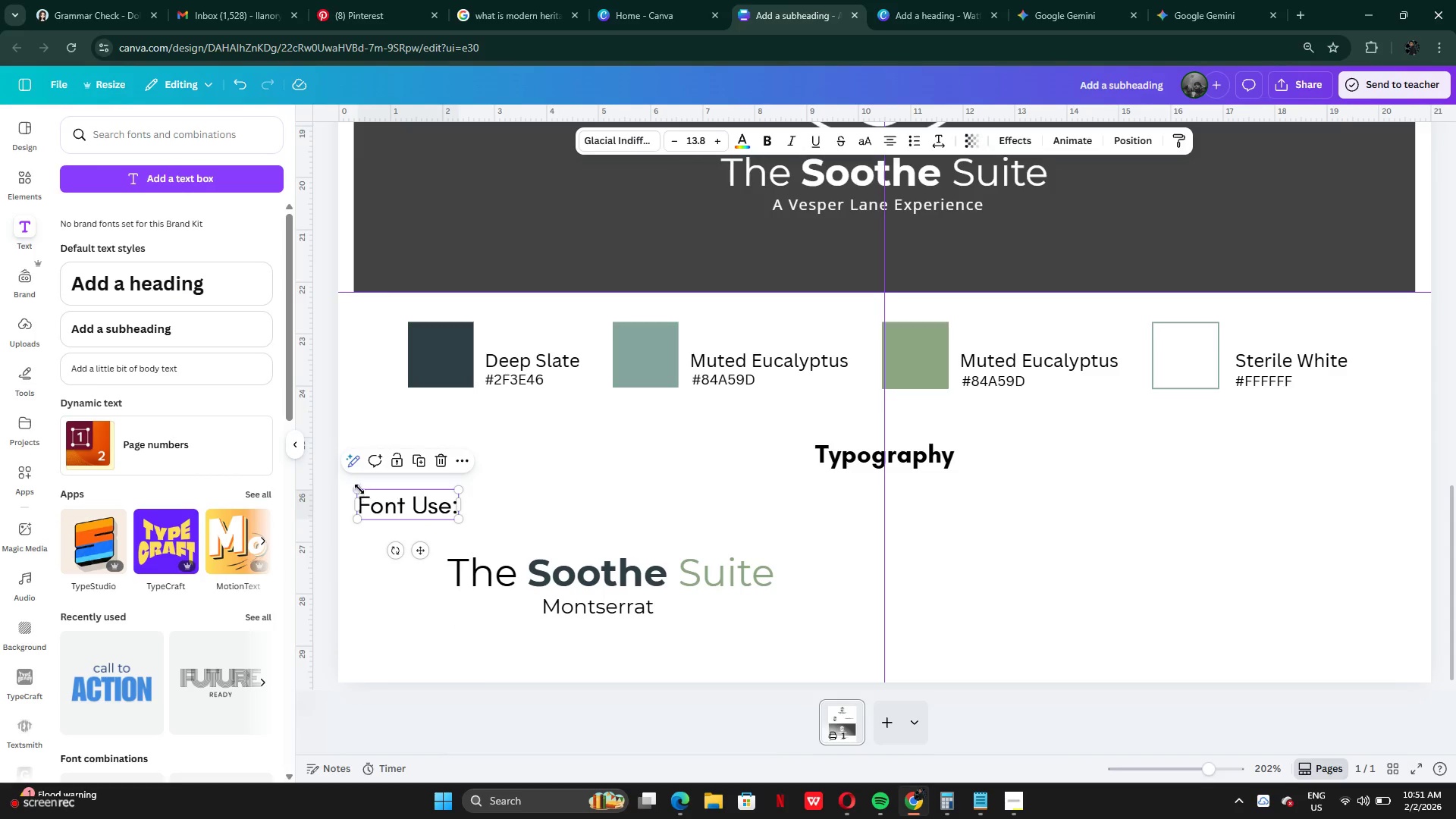 
left_click_drag(start_coordinate=[359, 489], to_coordinate=[372, 493])
 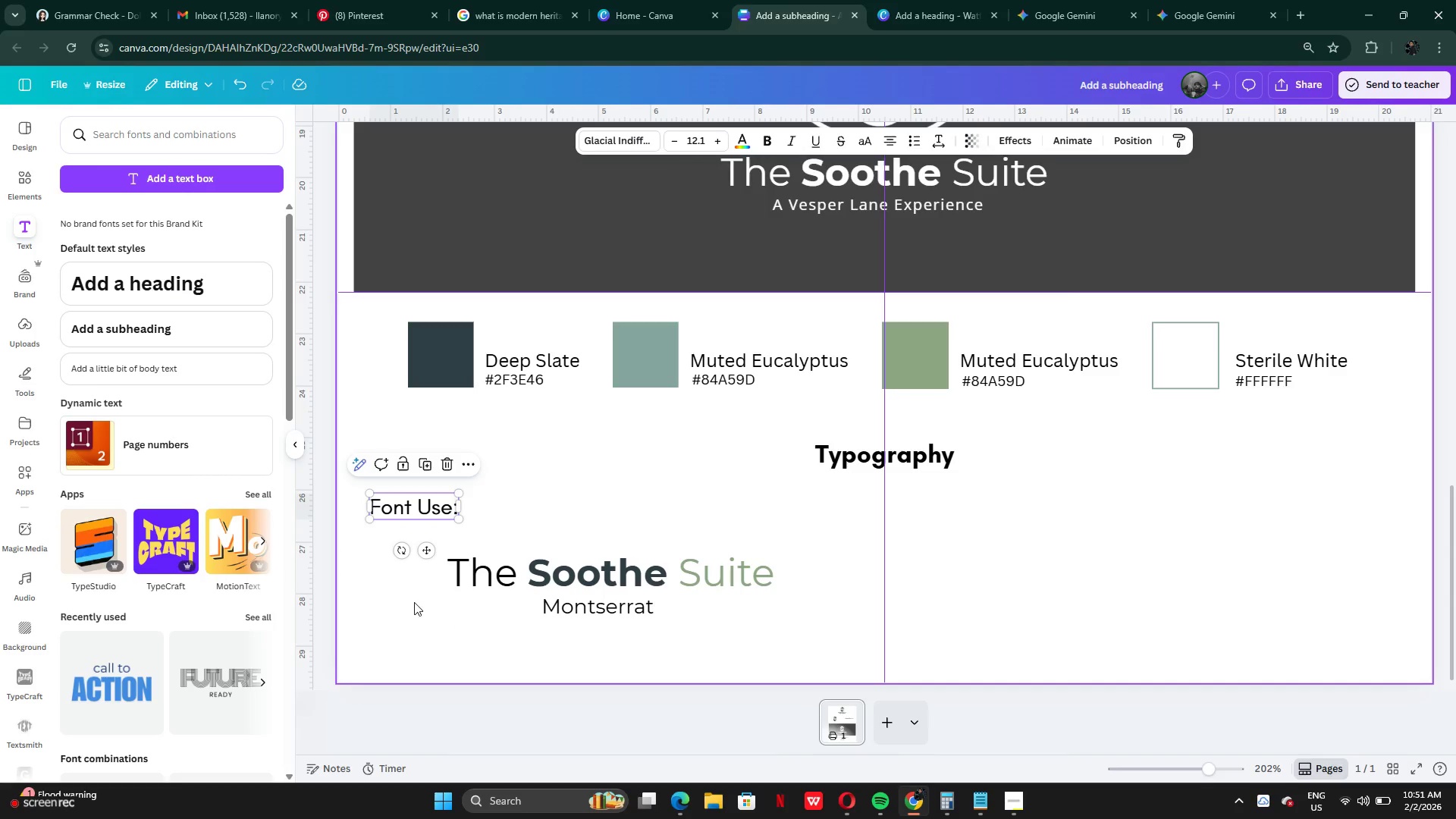 
left_click([415, 605])
 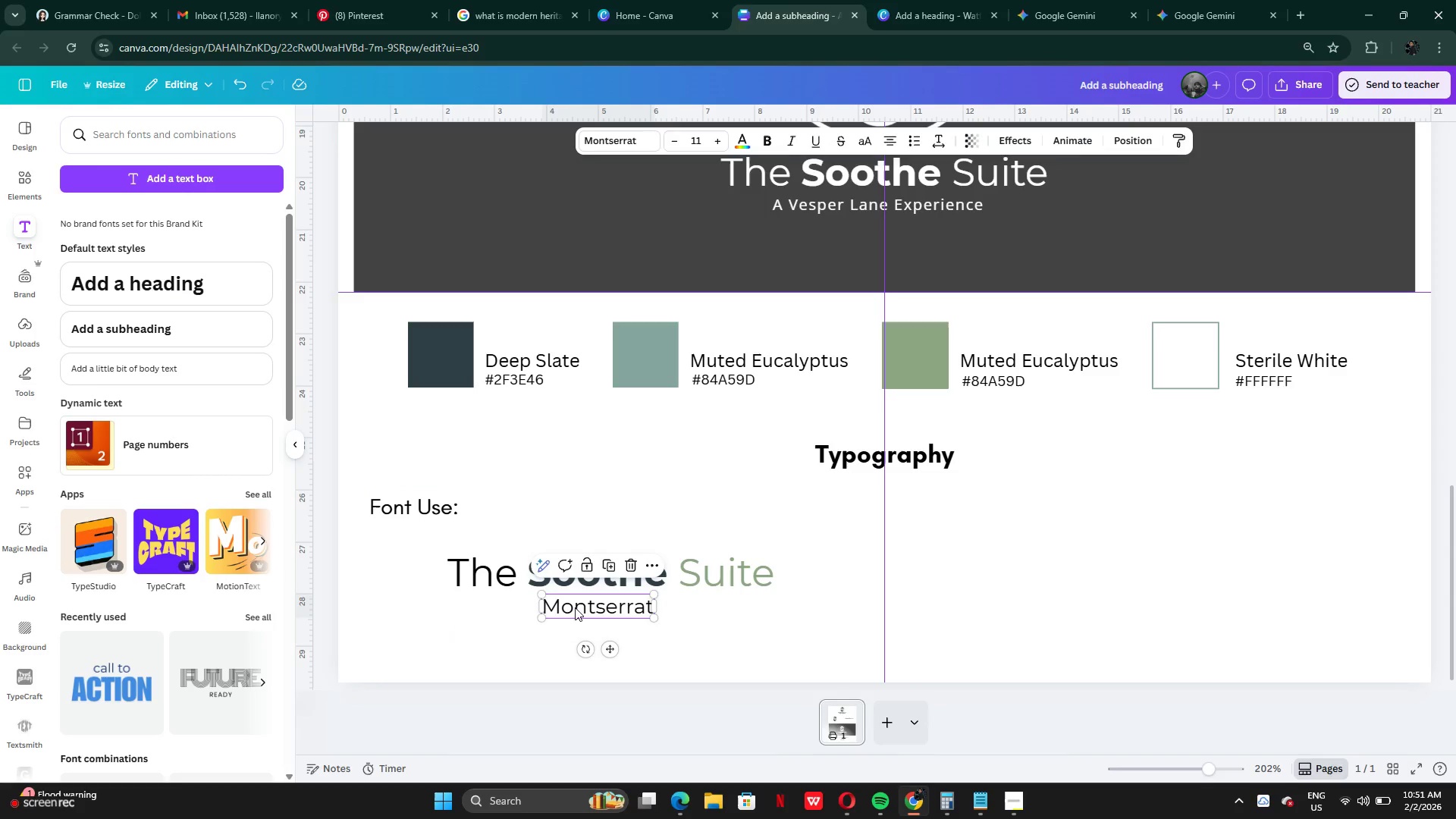 
left_click_drag(start_coordinate=[579, 607], to_coordinate=[505, 507])
 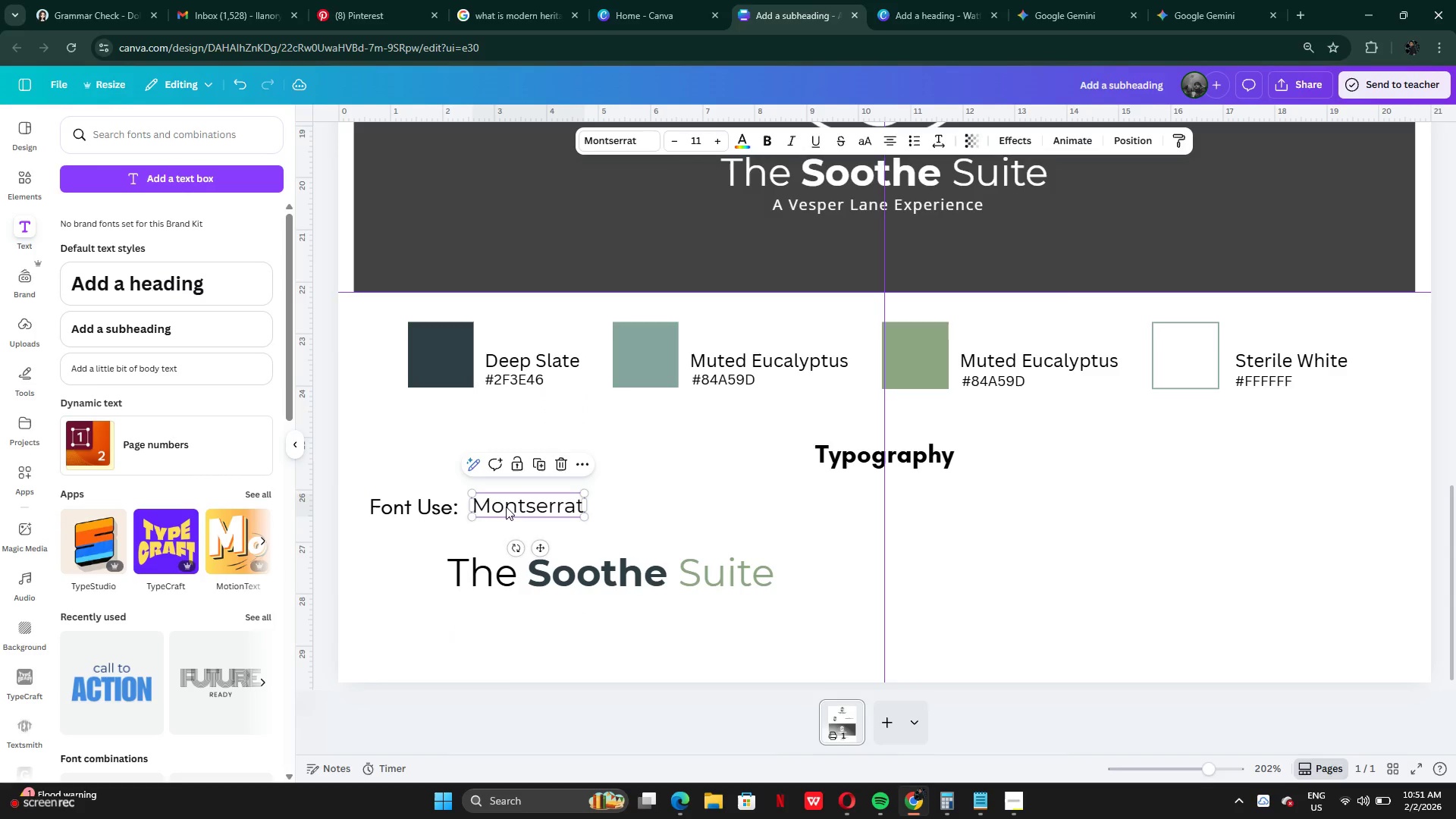 
left_click_drag(start_coordinate=[505, 507], to_coordinate=[506, 513])
 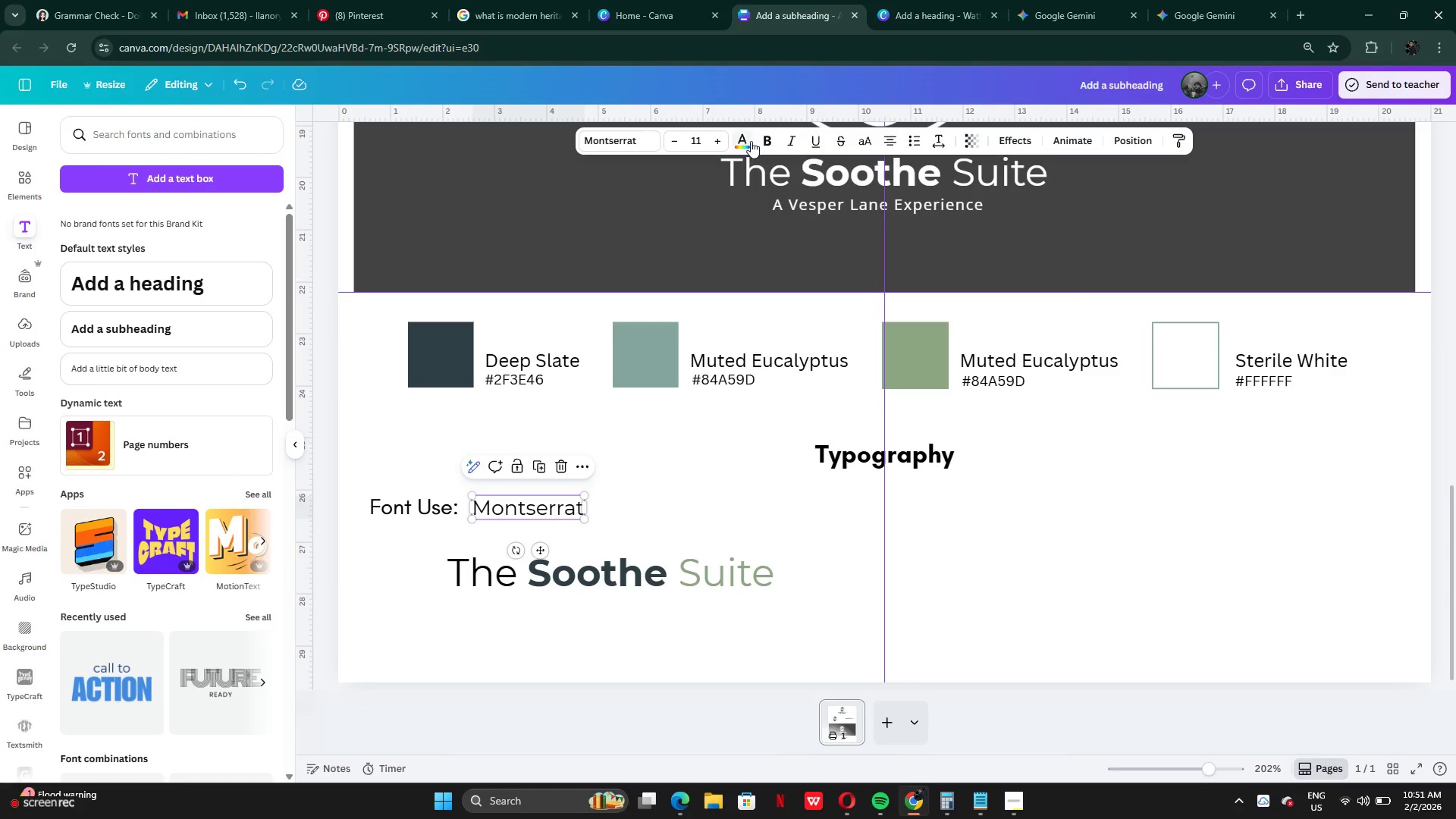 
left_click([762, 140])
 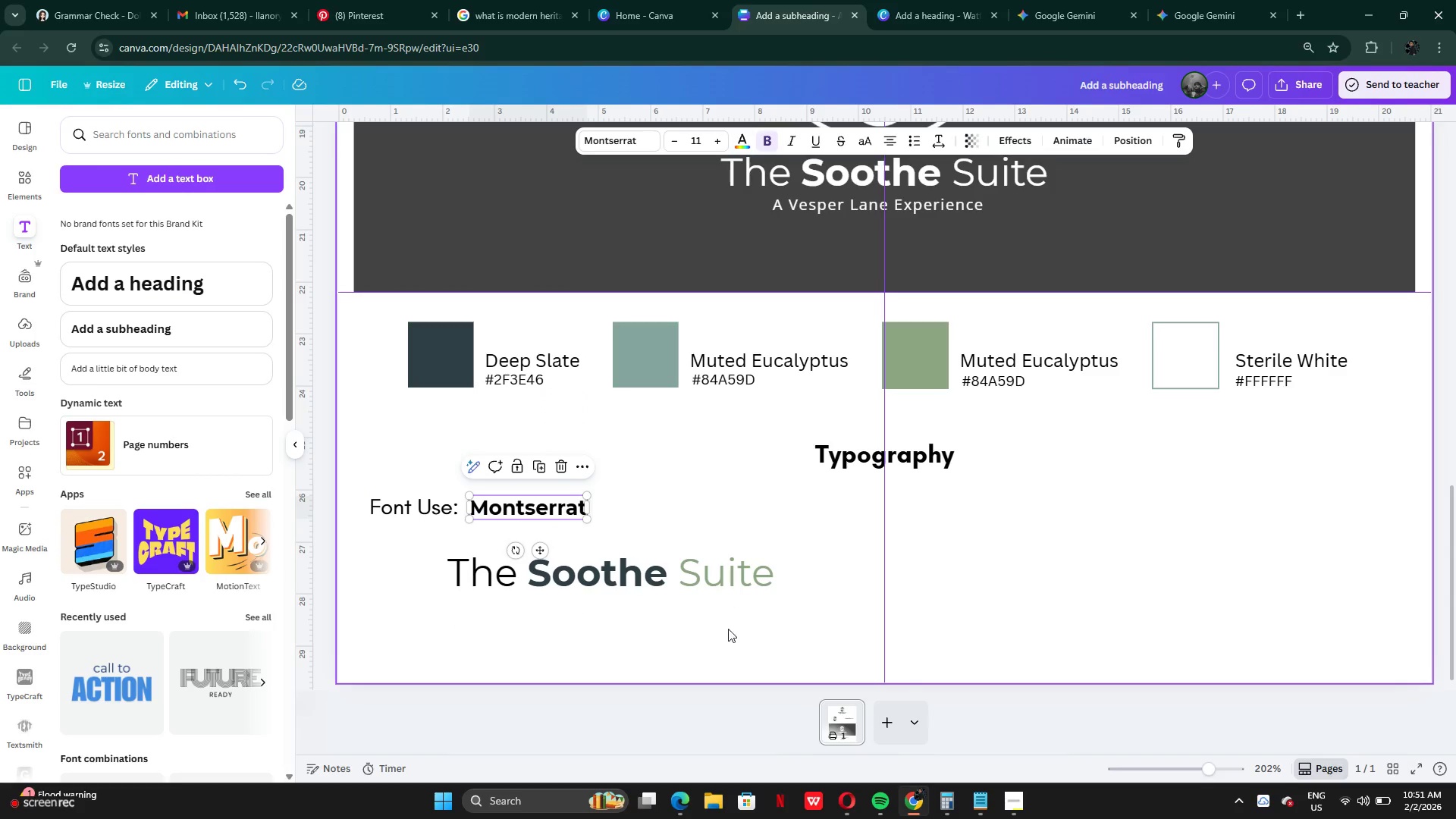 
left_click([727, 634])
 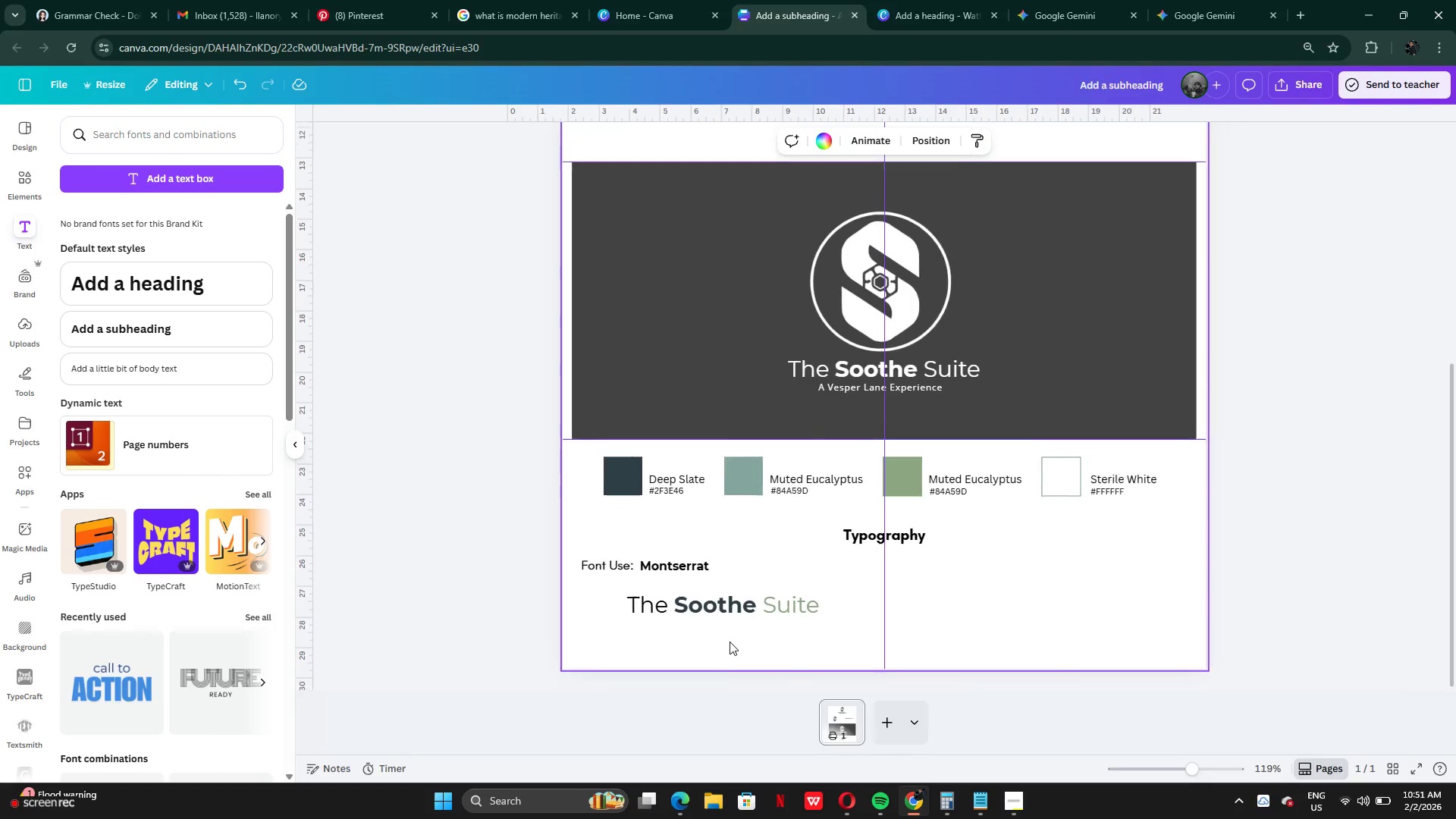 
scroll: coordinate [882, 612], scroll_direction: down, amount: 1.0
 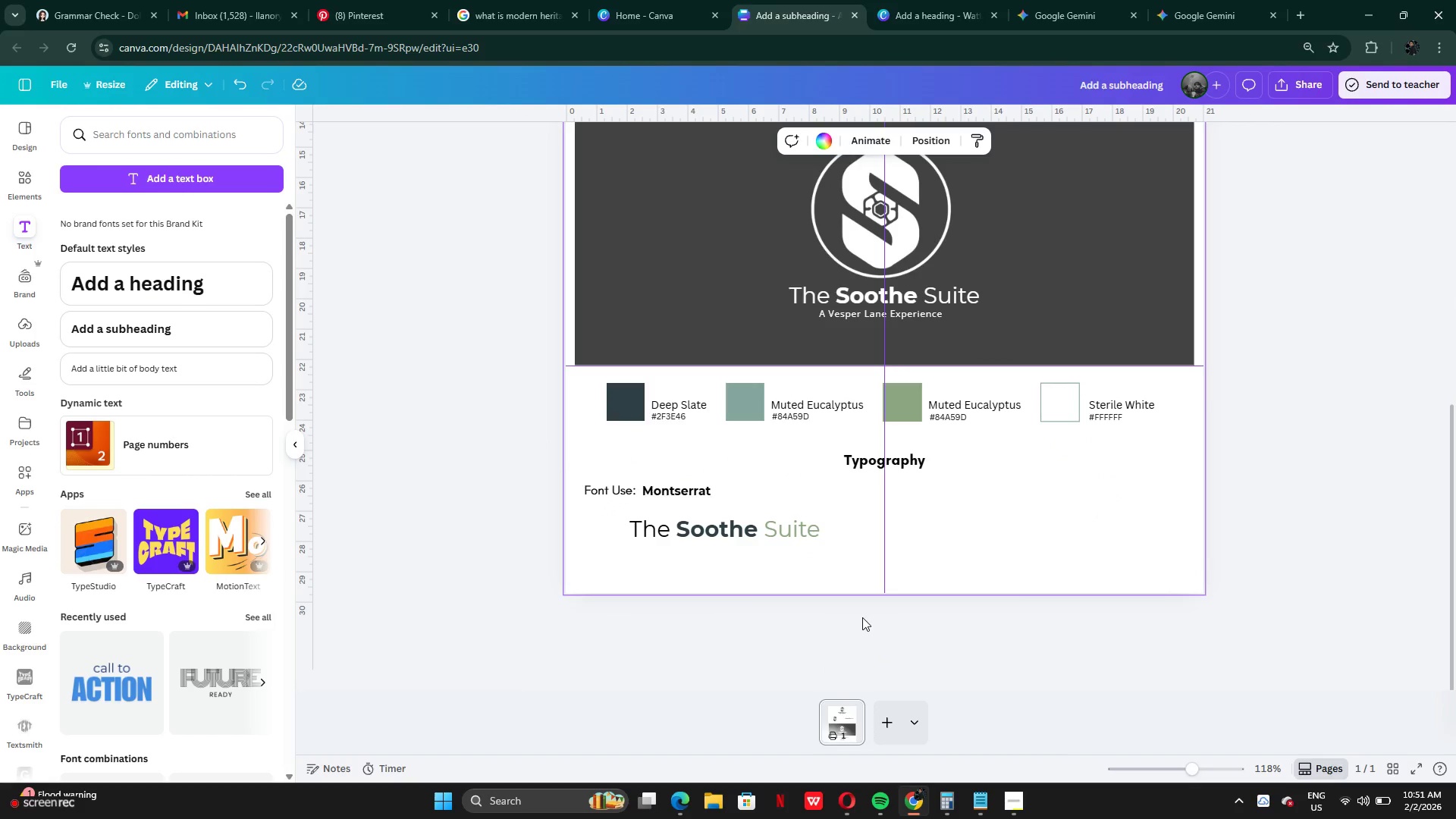 
left_click([858, 619])
 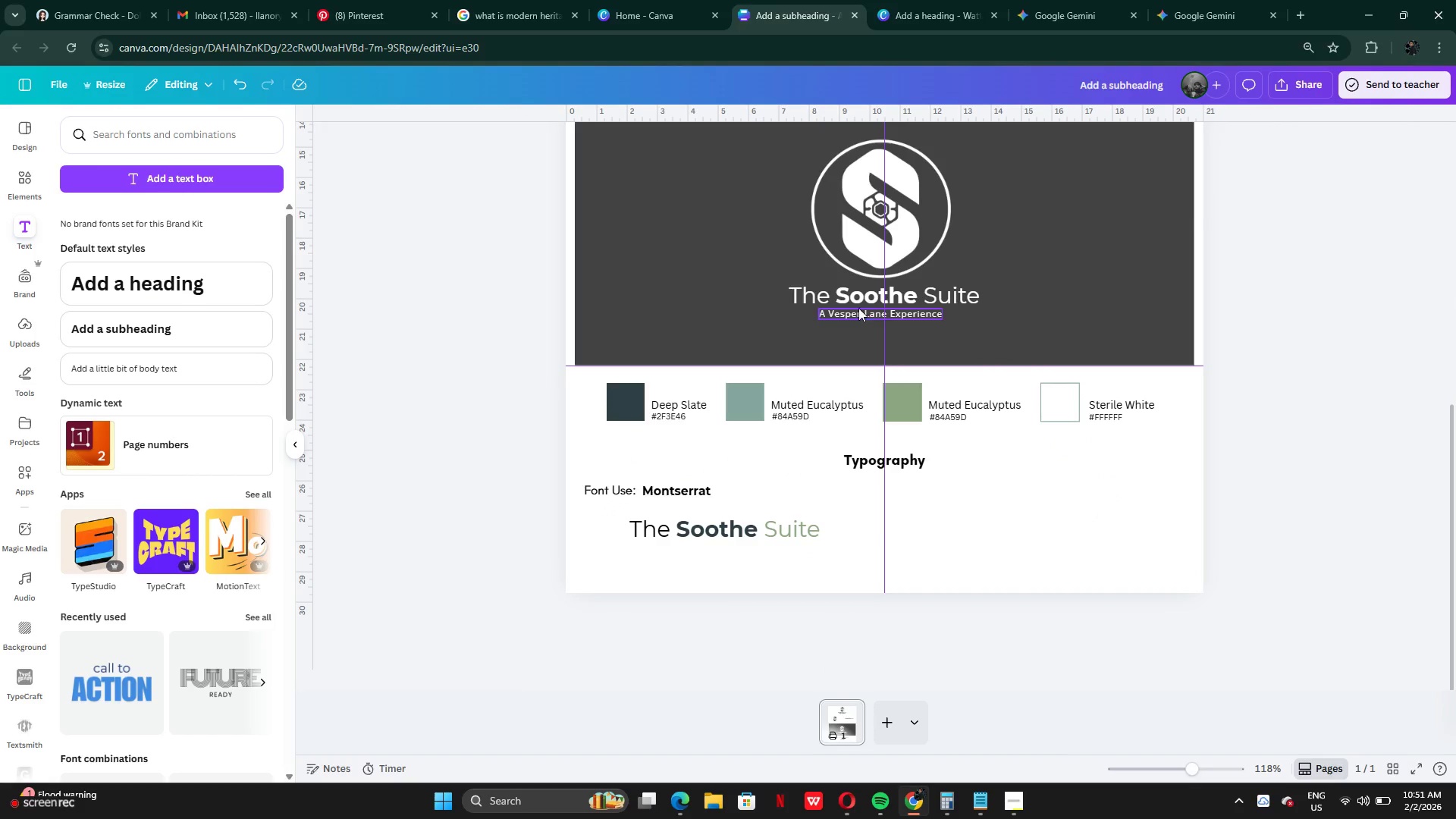 
scroll: coordinate [919, 292], scroll_direction: up, amount: 3.0
 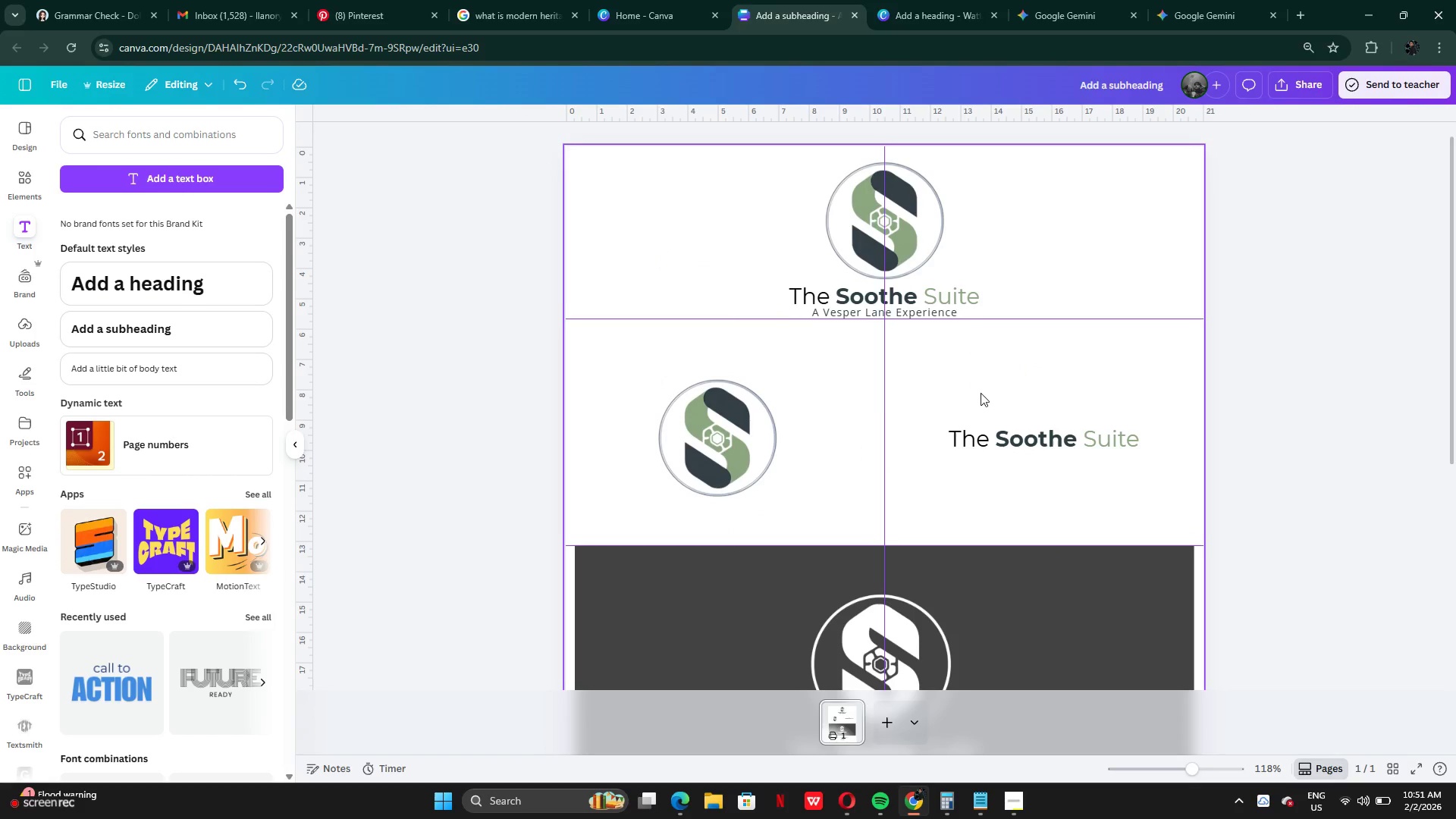 
scroll: coordinate [968, 473], scroll_direction: down, amount: 7.0
 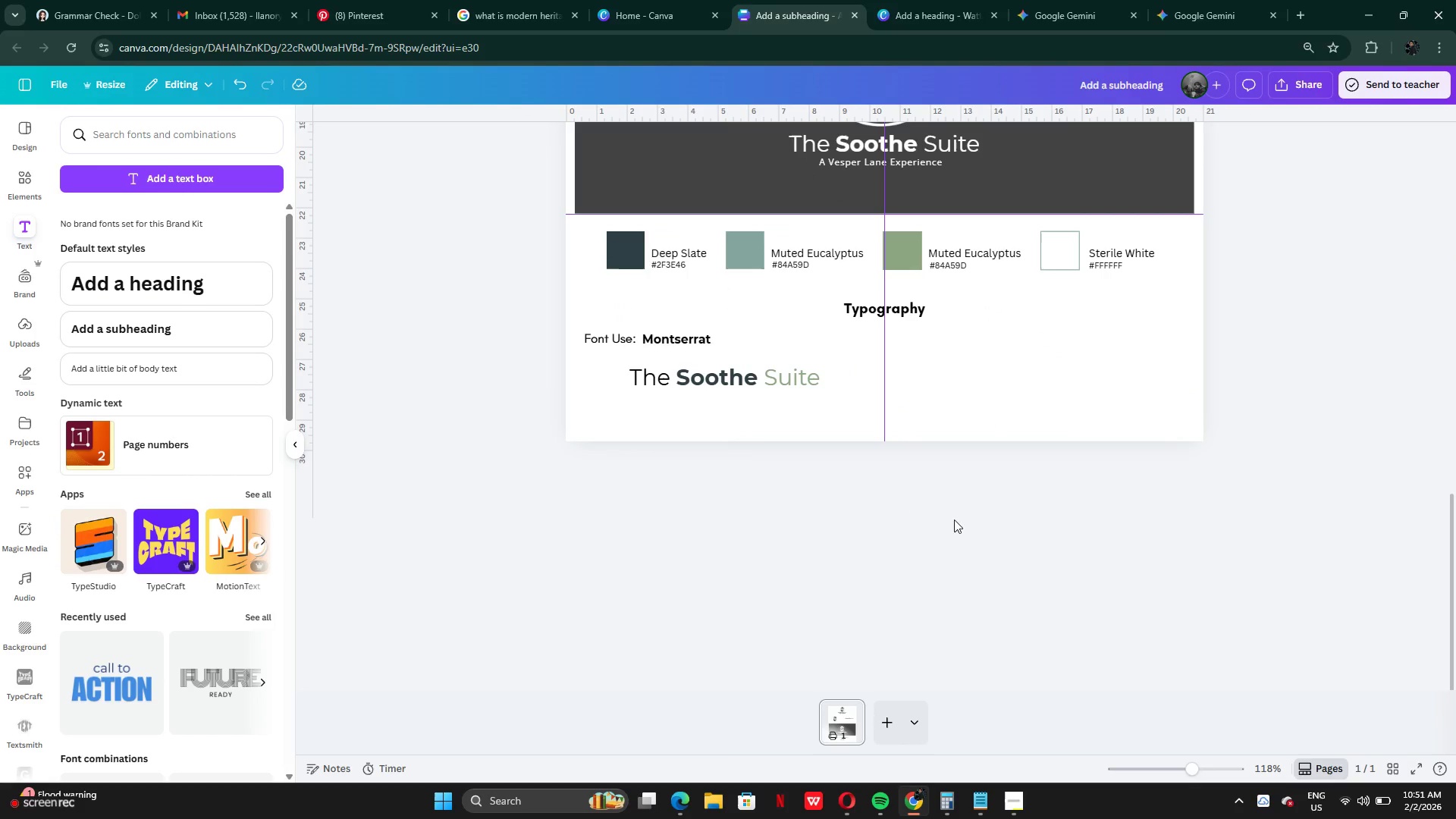 
mouse_move([931, 521])
 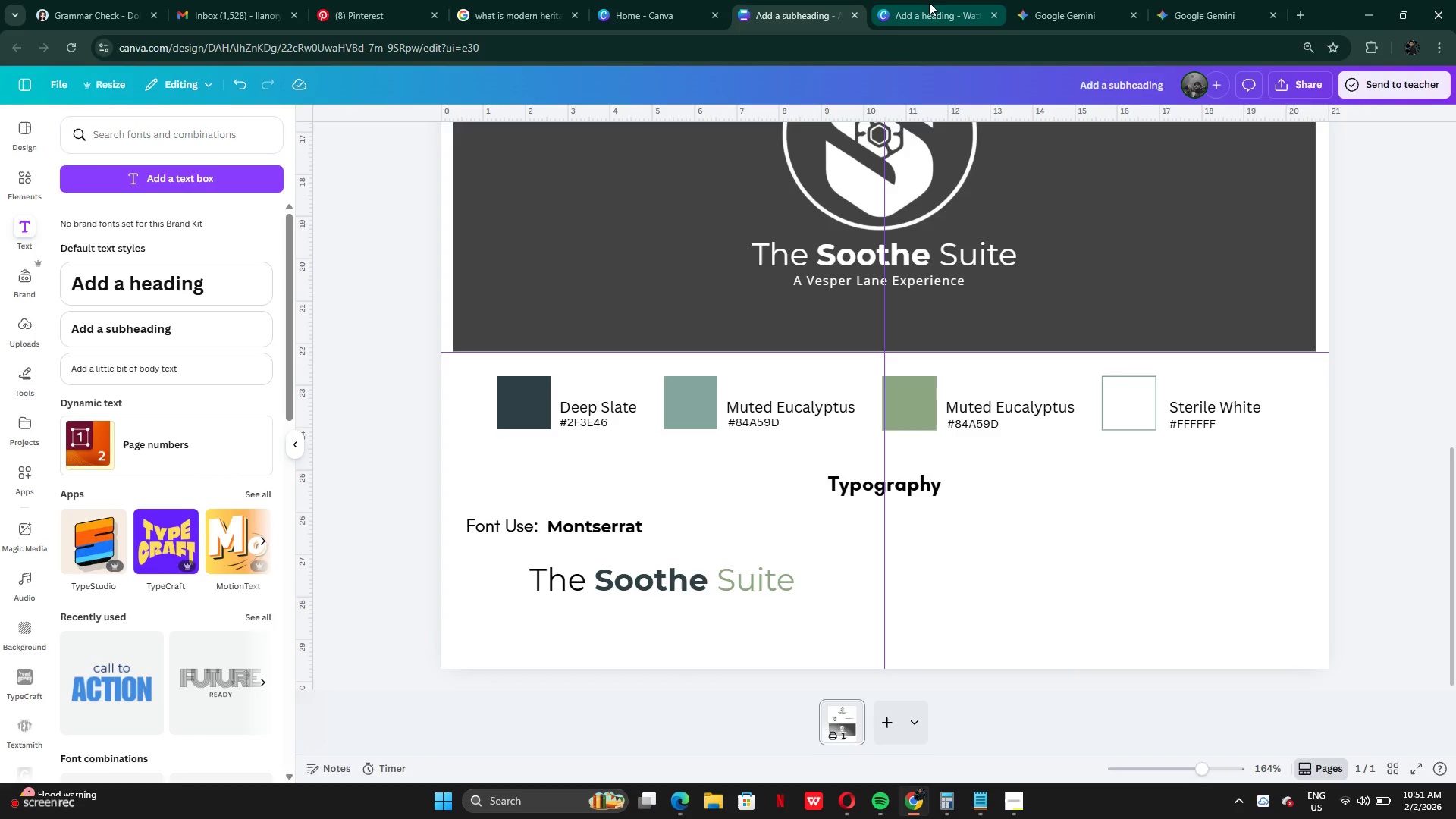 
left_click([929, 2])
 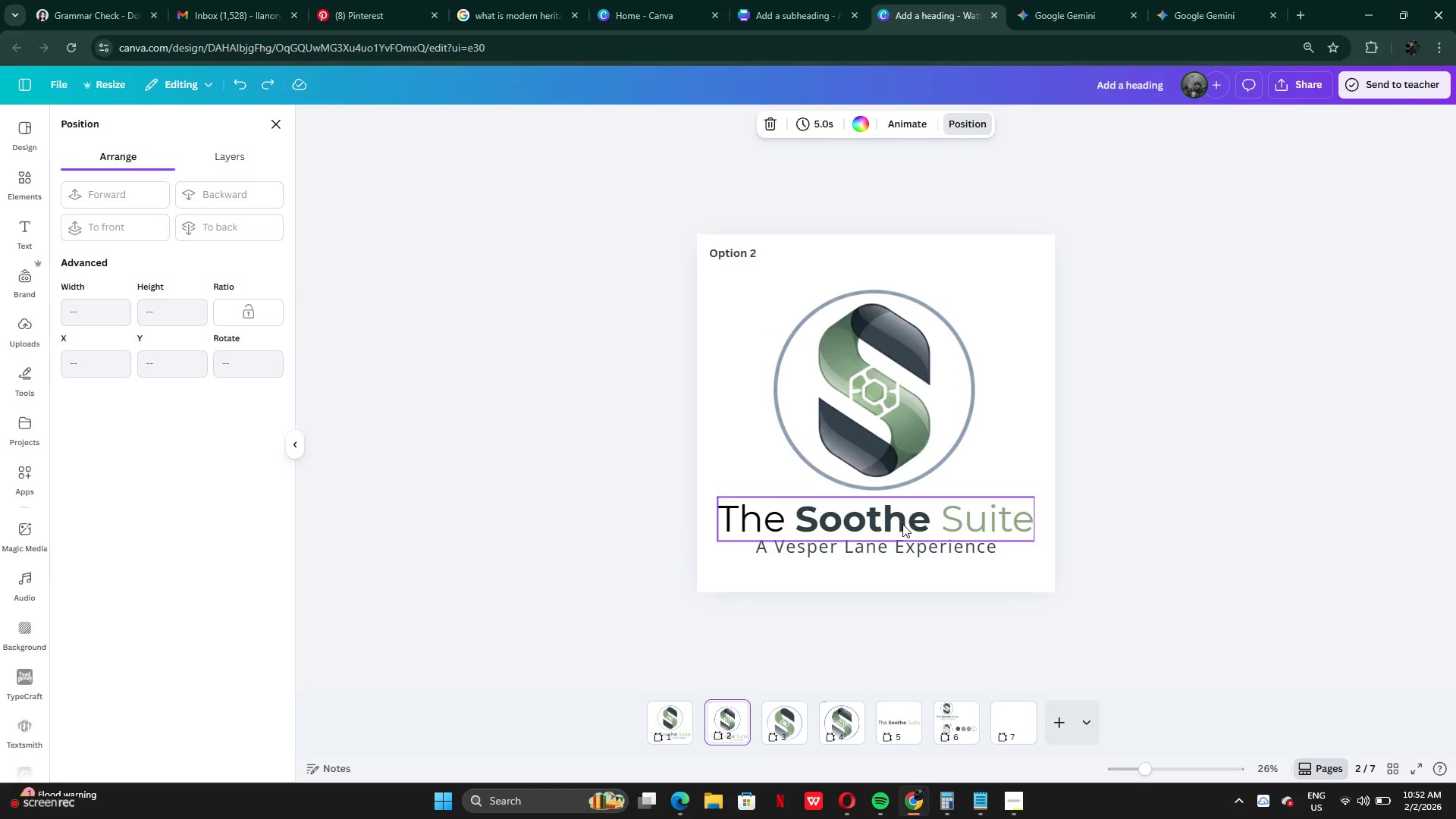 
left_click([902, 541])
 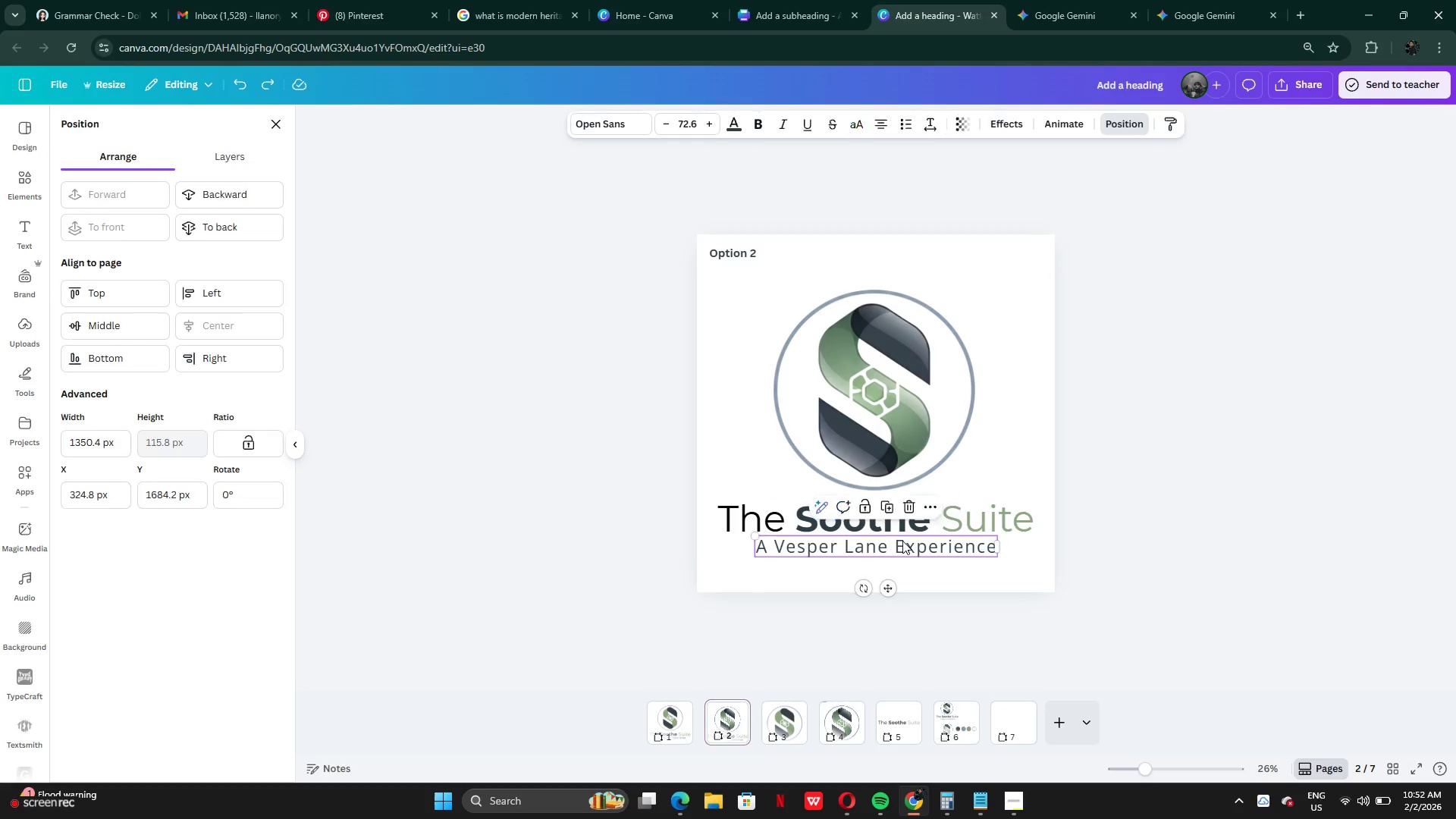 
key(Control+C)
 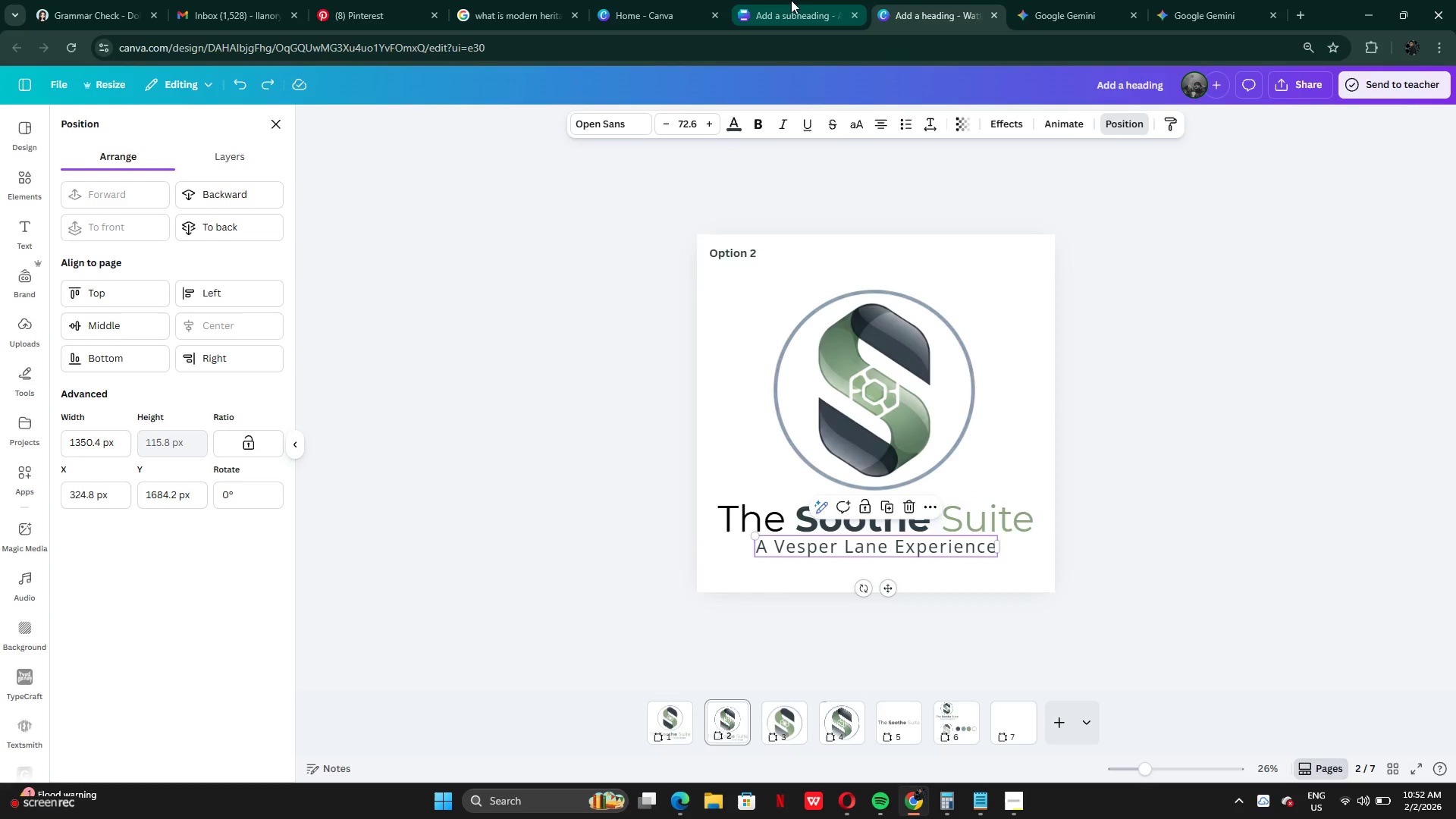 
left_click([790, 5])
 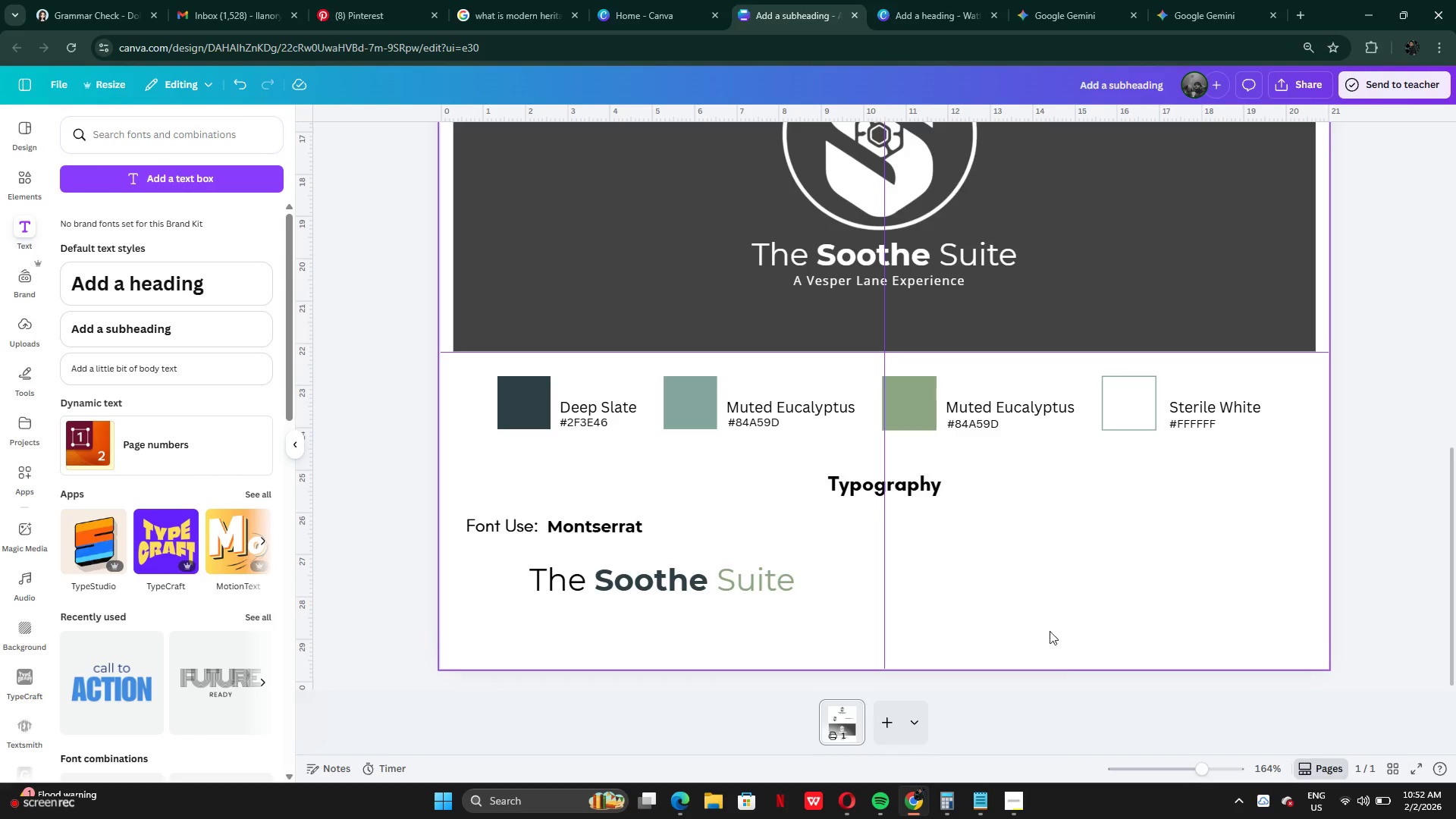 
key(Control+V)
 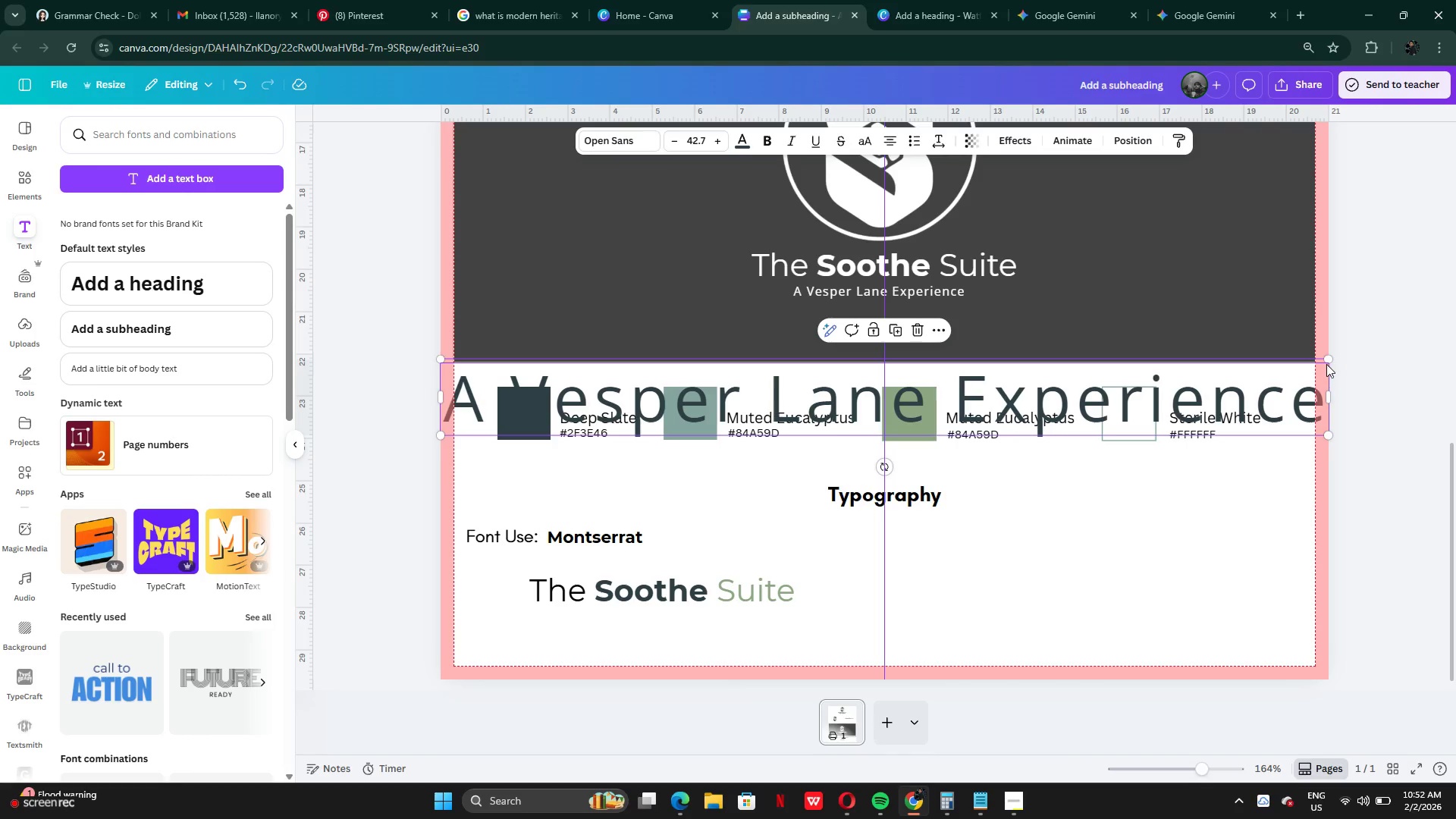 
left_click_drag(start_coordinate=[1328, 361], to_coordinate=[917, 494])
 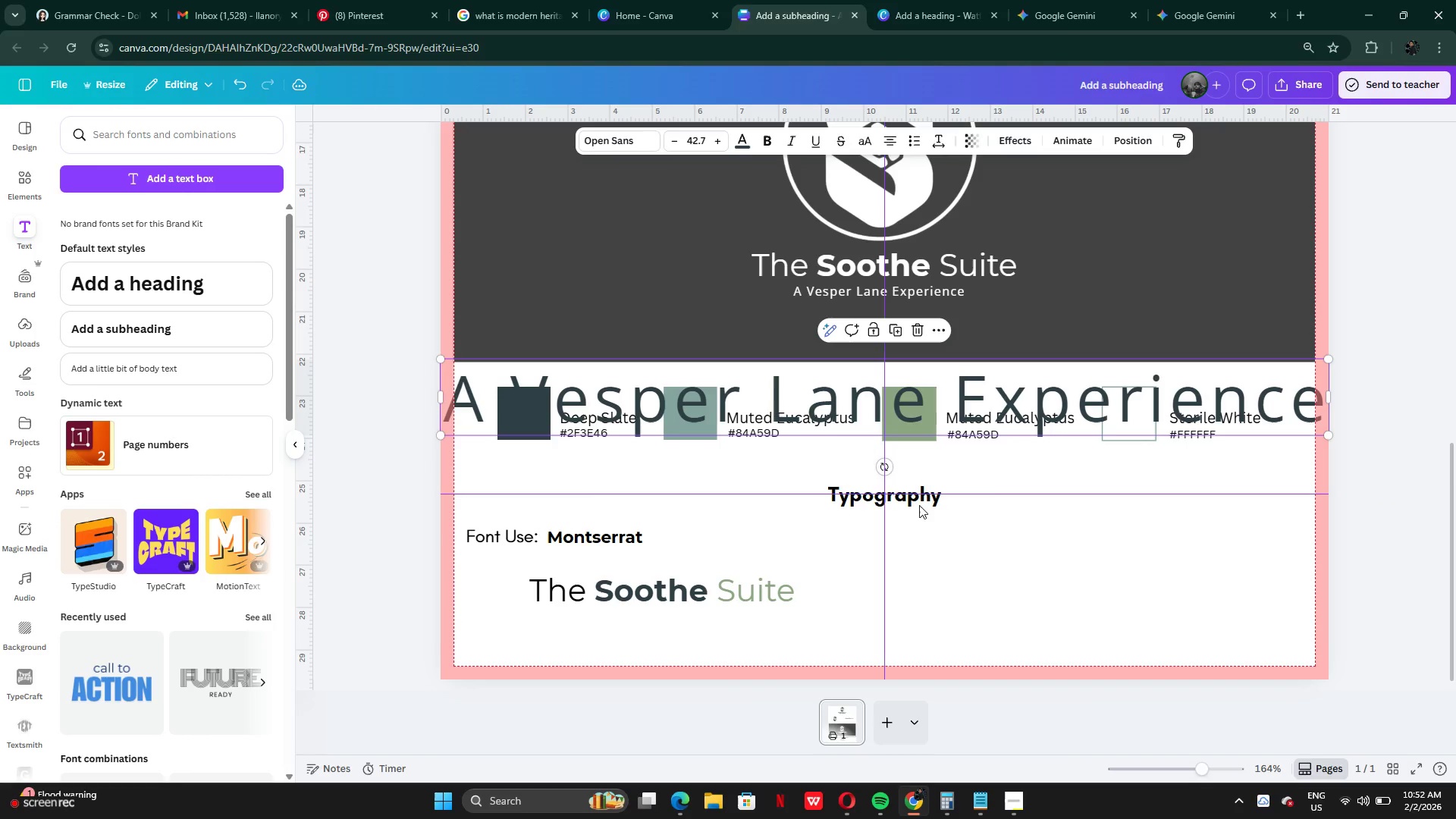 
key(Control+Z)
 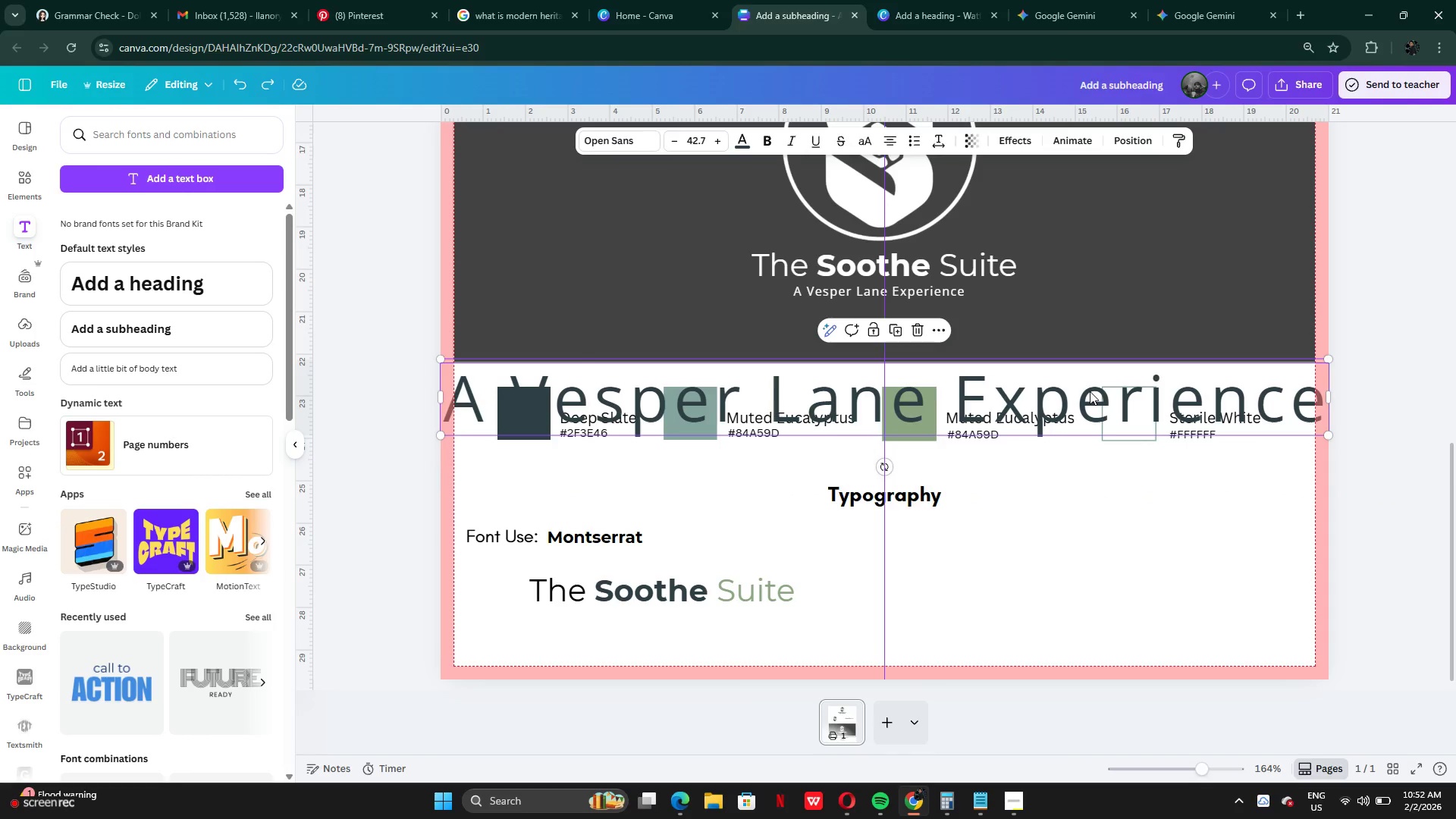 
left_click([1090, 391])
 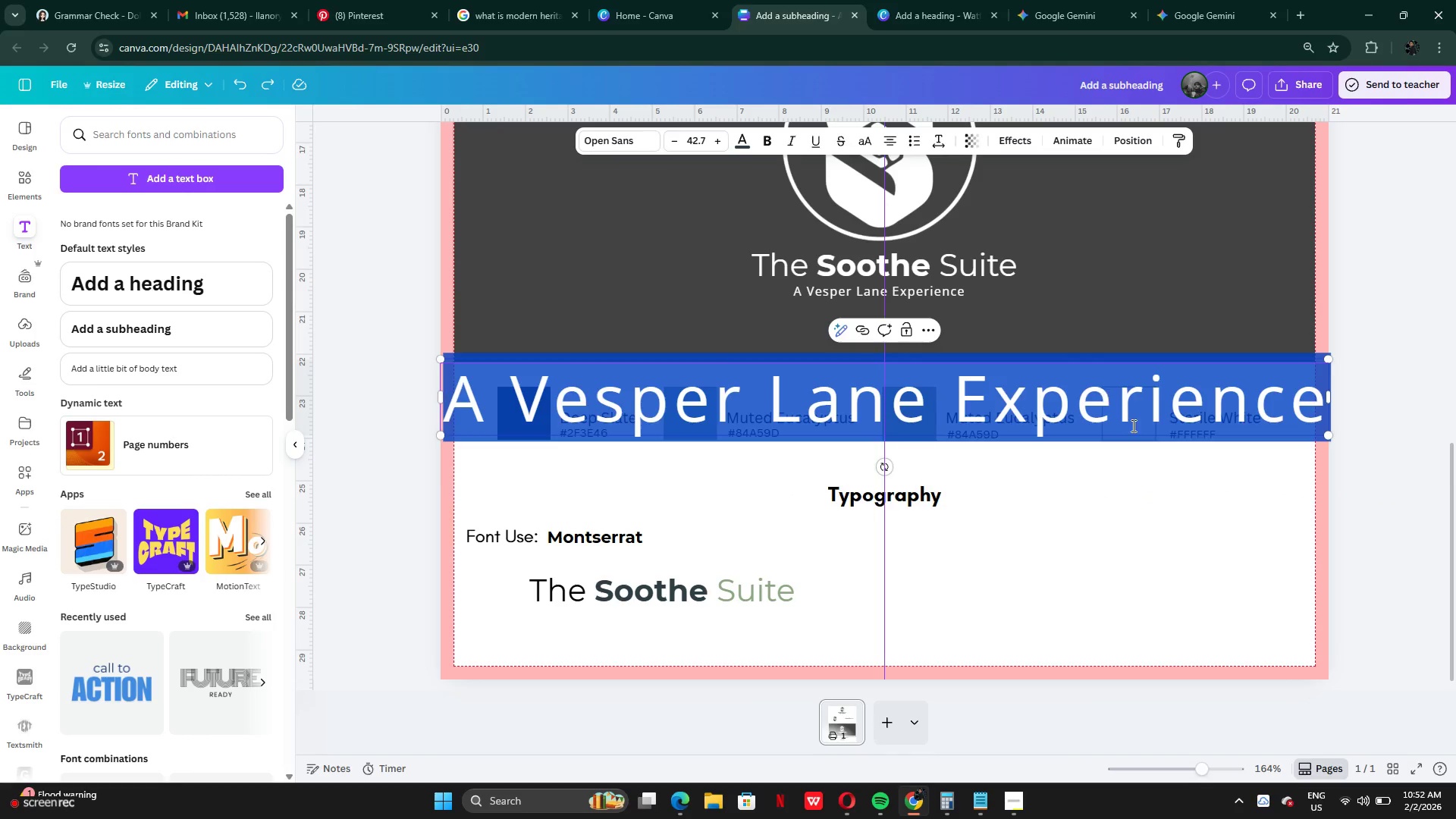 
left_click([1138, 500])
 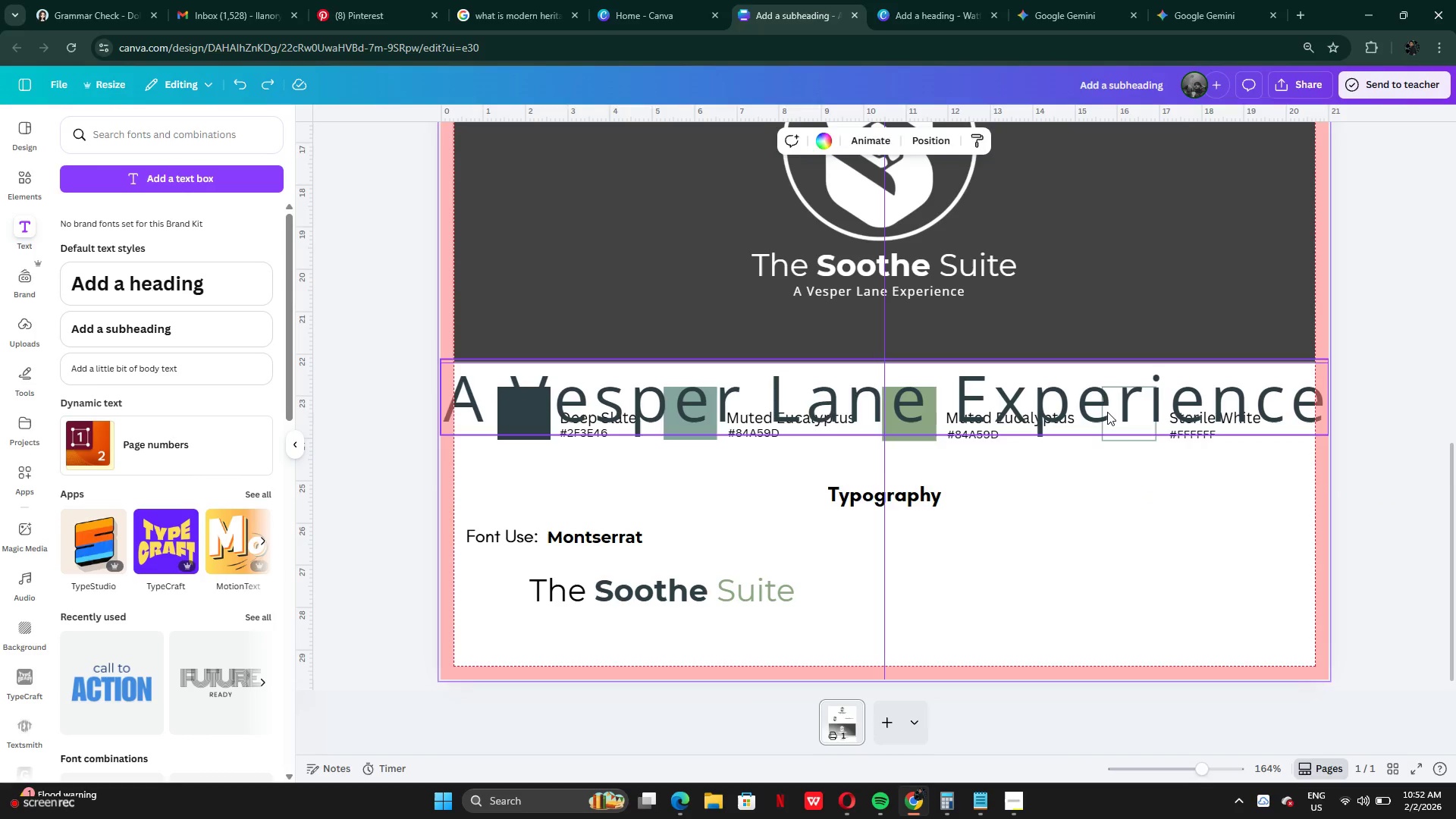 
left_click_drag(start_coordinate=[1107, 412], to_coordinate=[1220, 513])
 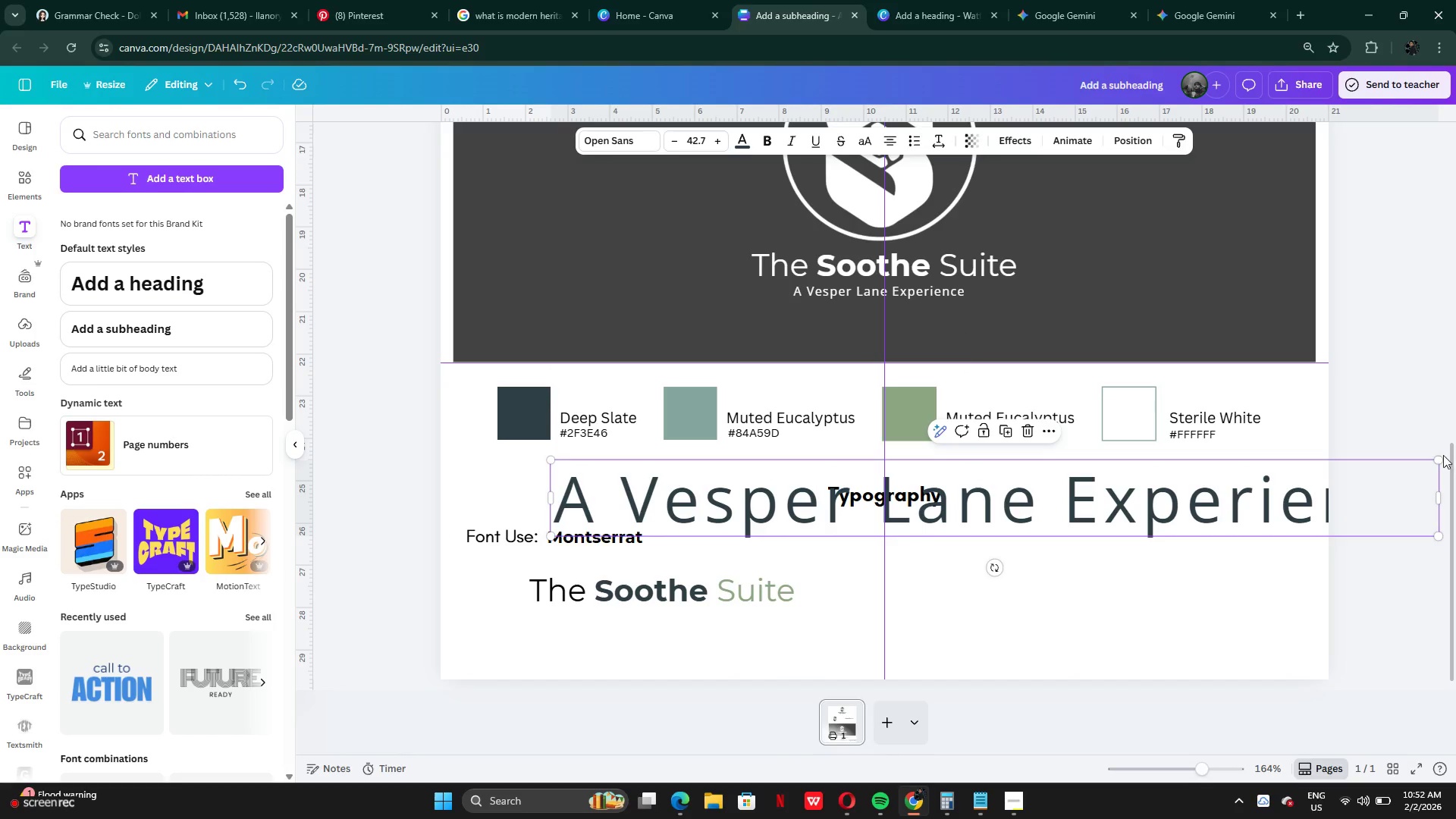 
left_click_drag(start_coordinate=[1439, 457], to_coordinate=[827, 585])
 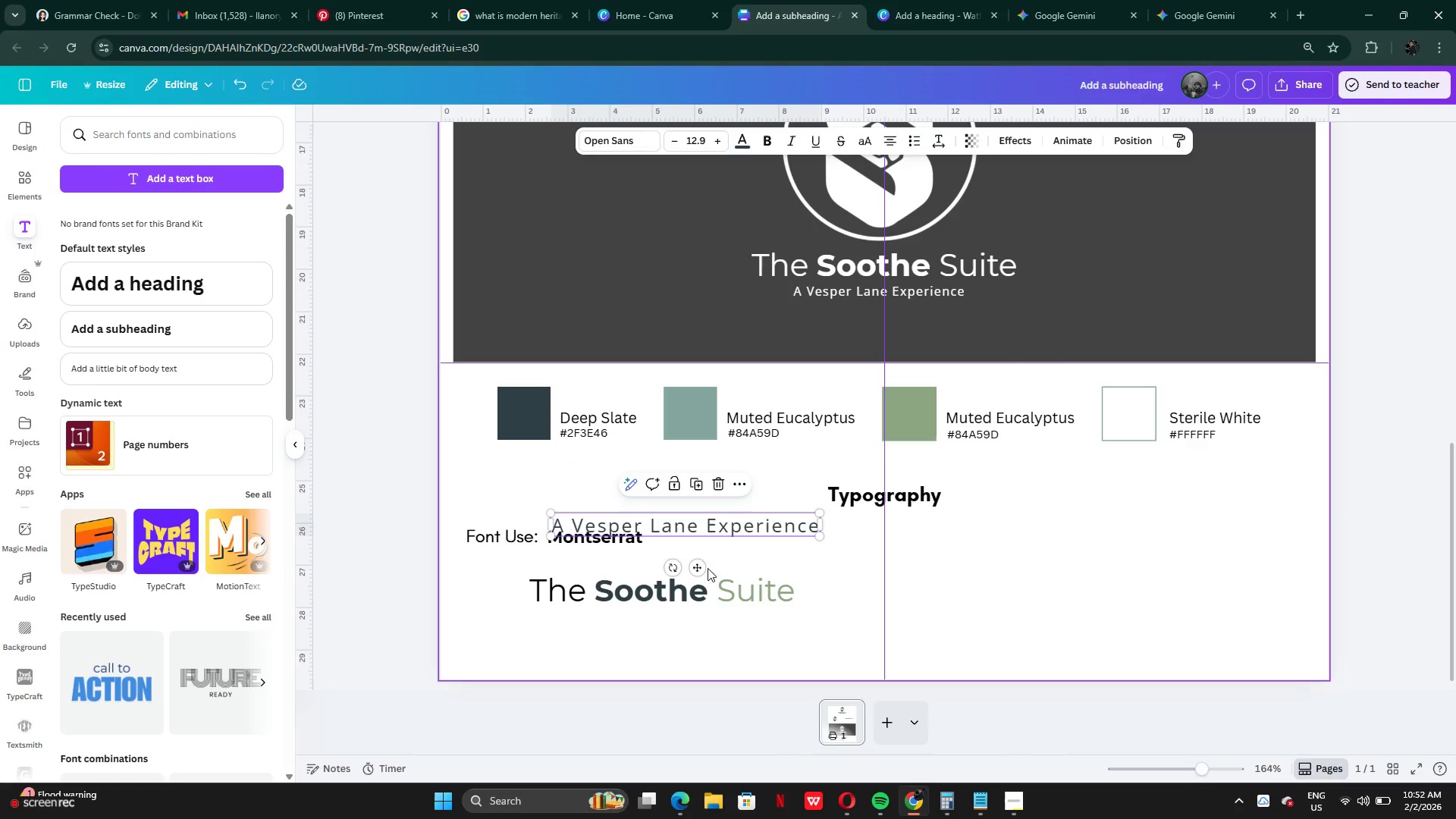 
left_click_drag(start_coordinate=[704, 568], to_coordinate=[1138, 634])
 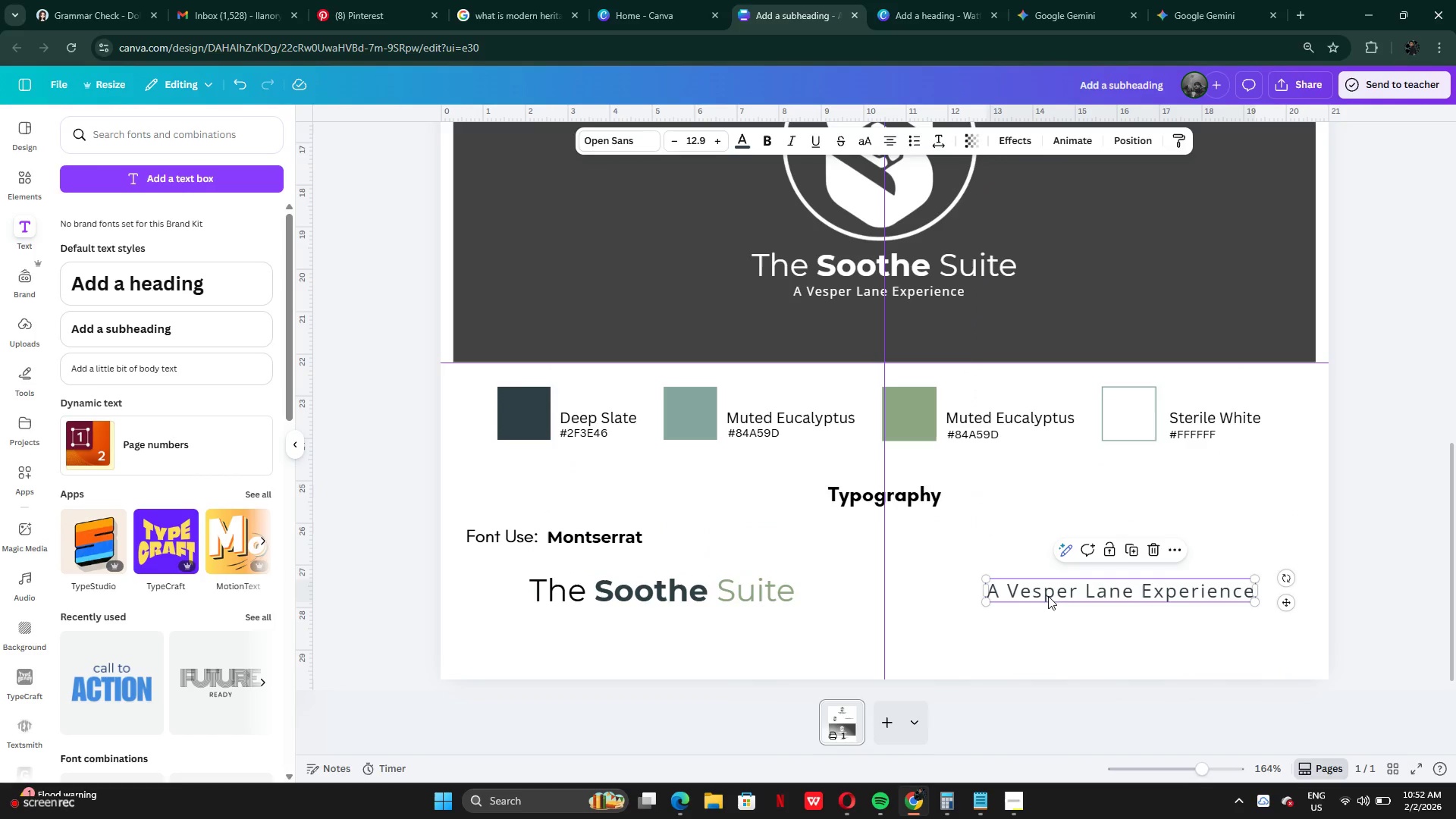 
left_click_drag(start_coordinate=[1049, 595], to_coordinate=[1050, 588])
 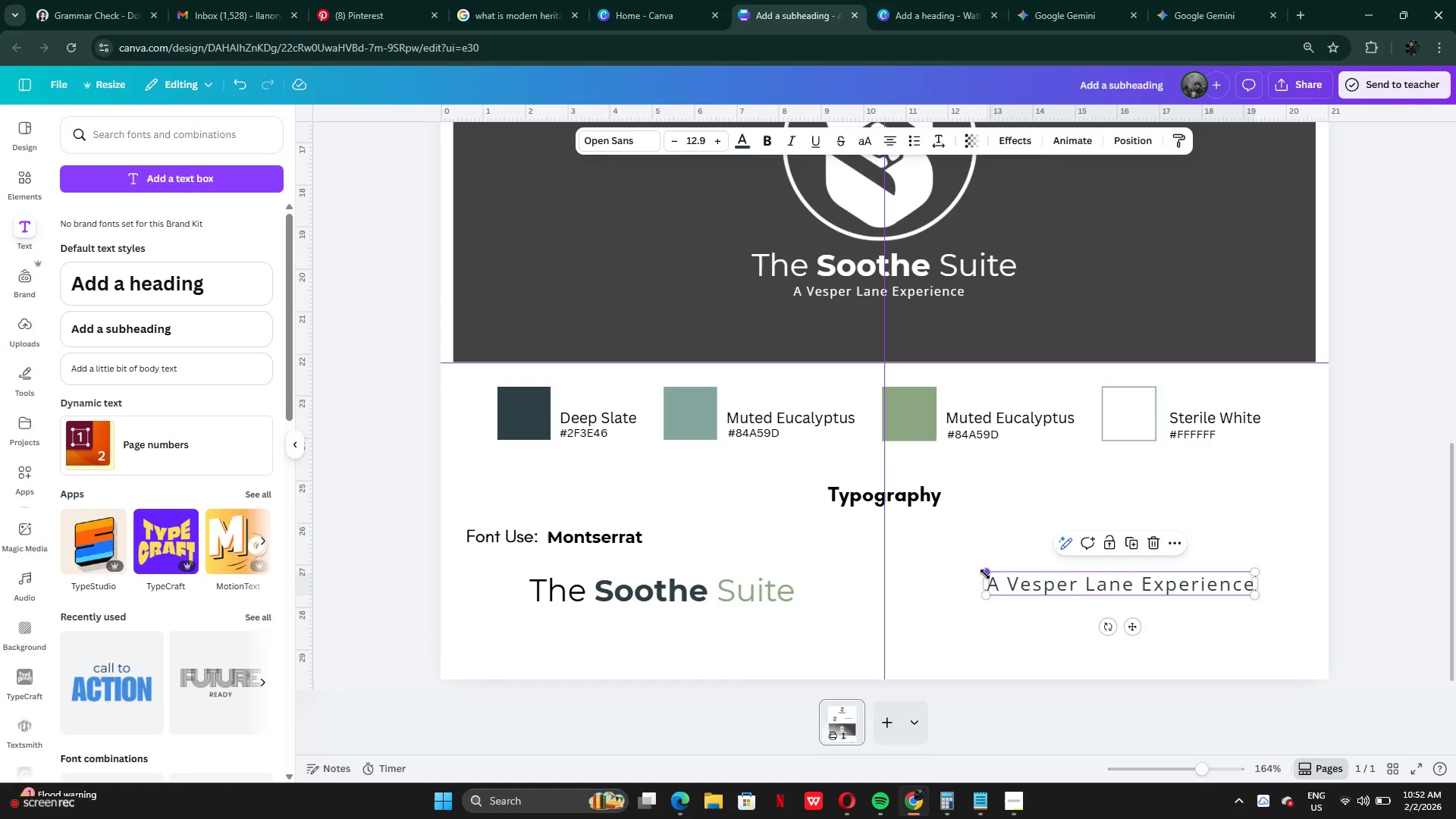 
left_click_drag(start_coordinate=[985, 574], to_coordinate=[1006, 582])
 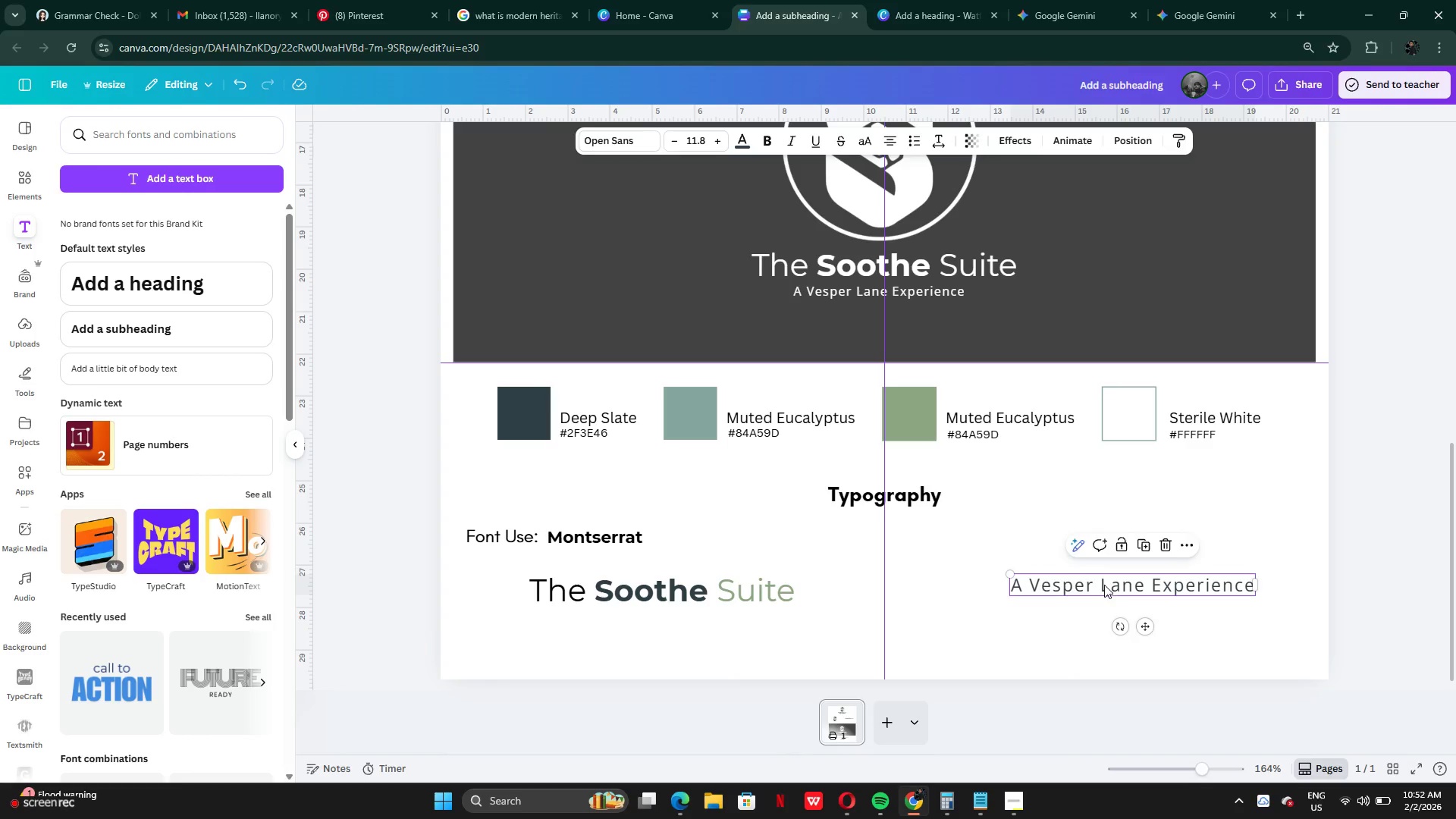 
left_click_drag(start_coordinate=[1104, 584], to_coordinate=[1097, 588])
 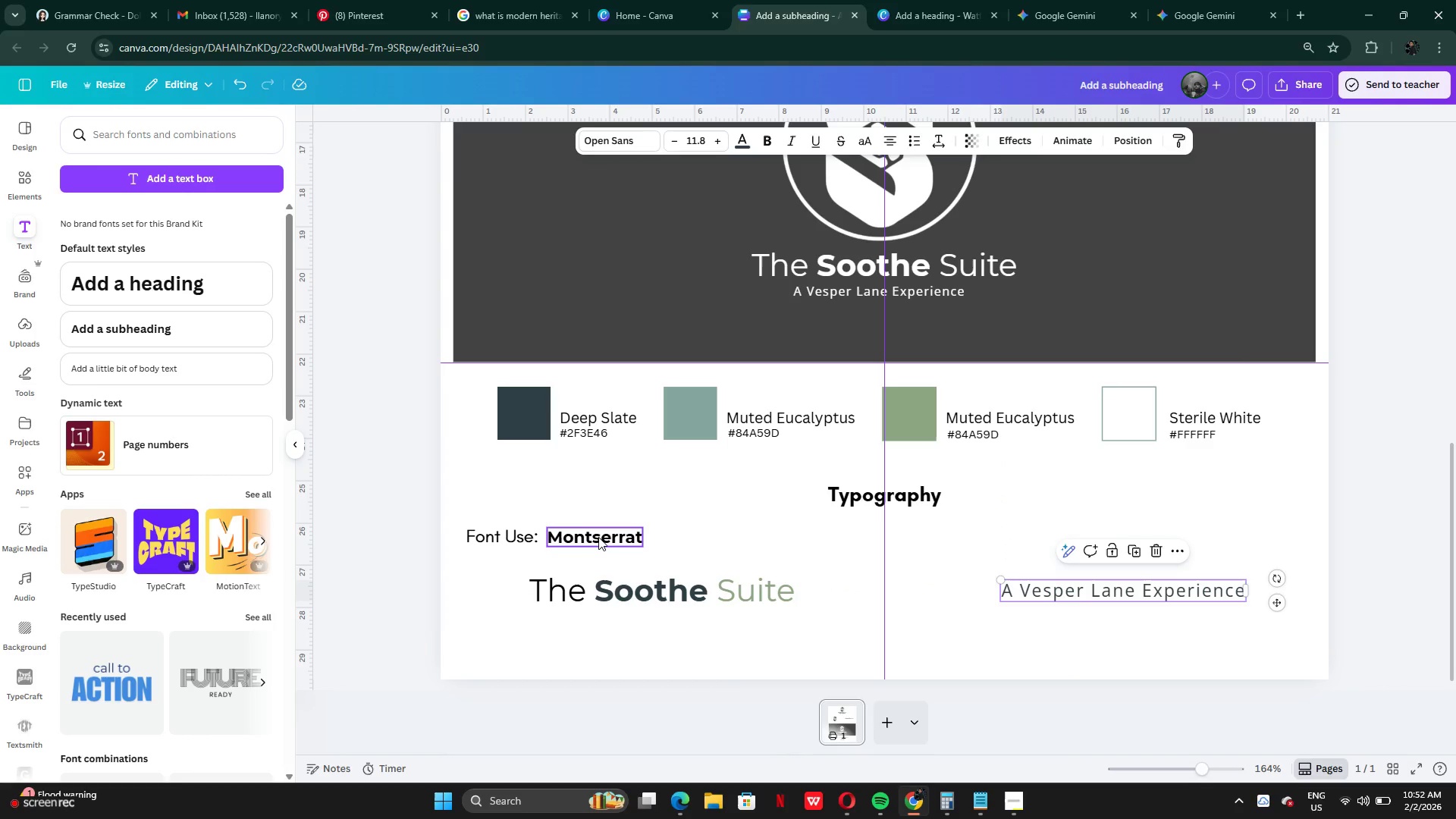 
hold_key(key=AltLeft, duration=4.27)
left_click_drag(start_coordinate=[598, 536], to_coordinate=[1031, 534])
 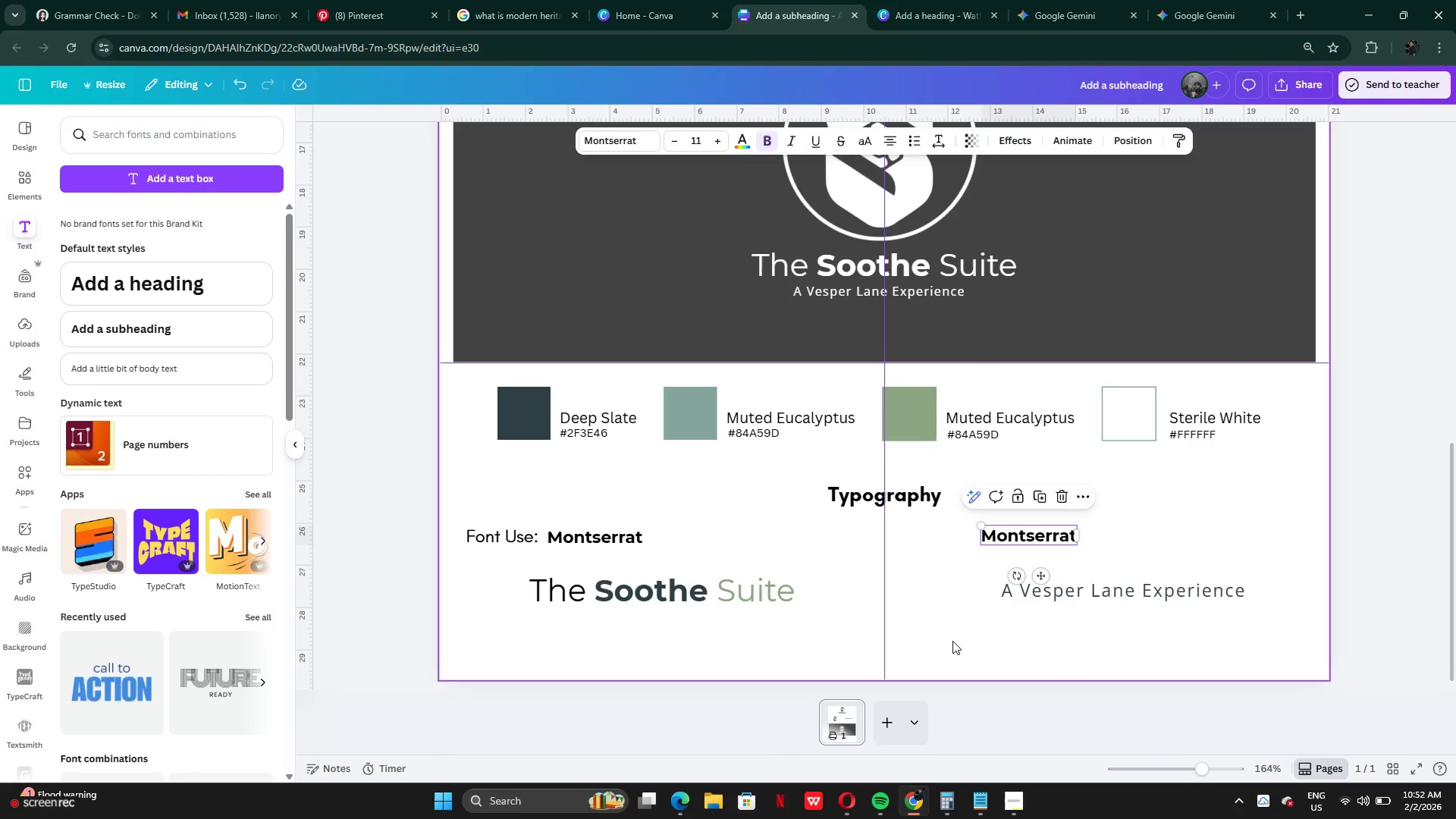 
left_click([952, 641])
 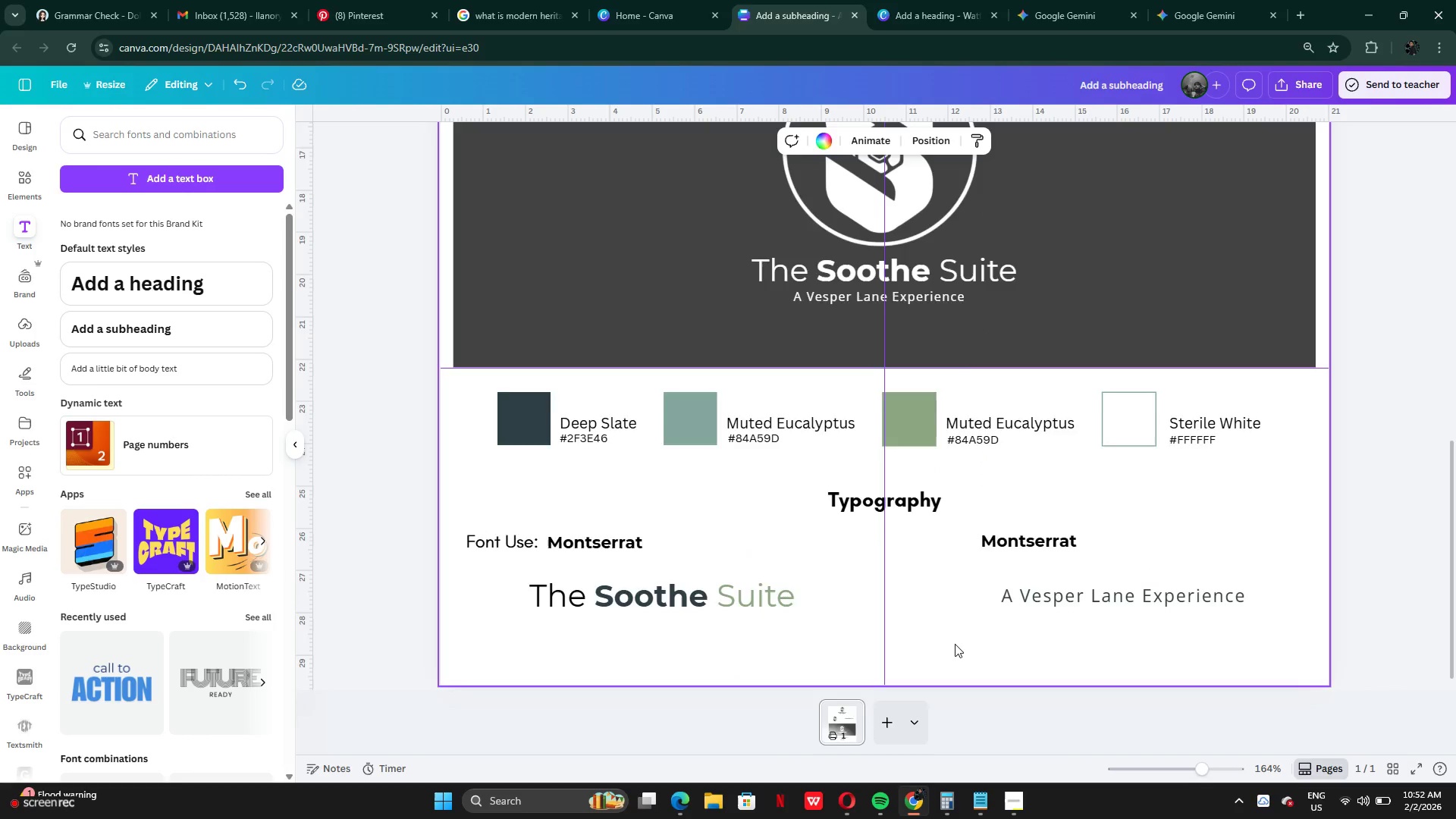 
scroll: coordinate [951, 639], scroll_direction: none, amount: 0.0
 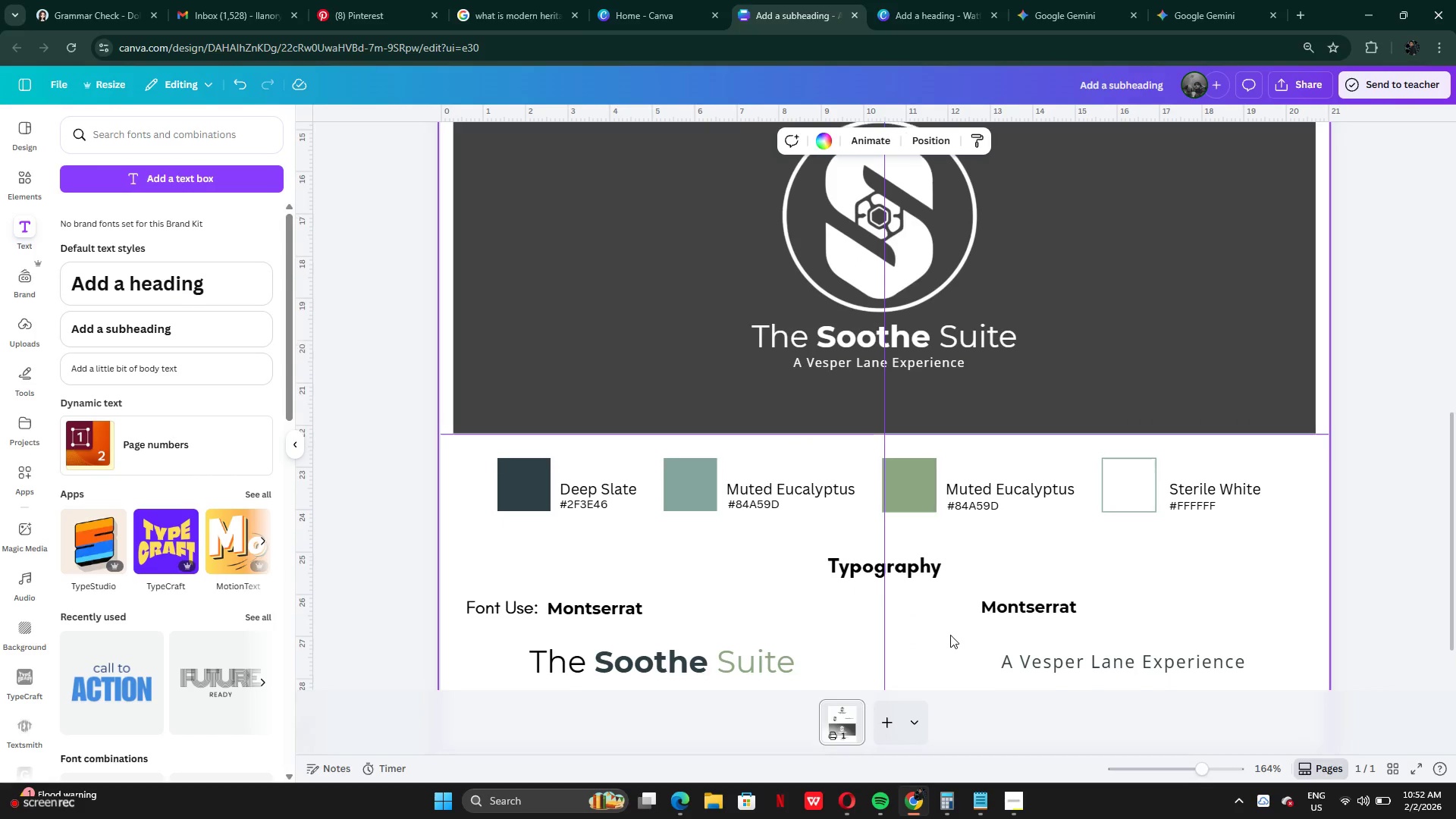 
scroll: coordinate [950, 635], scroll_direction: down, amount: 1.0
 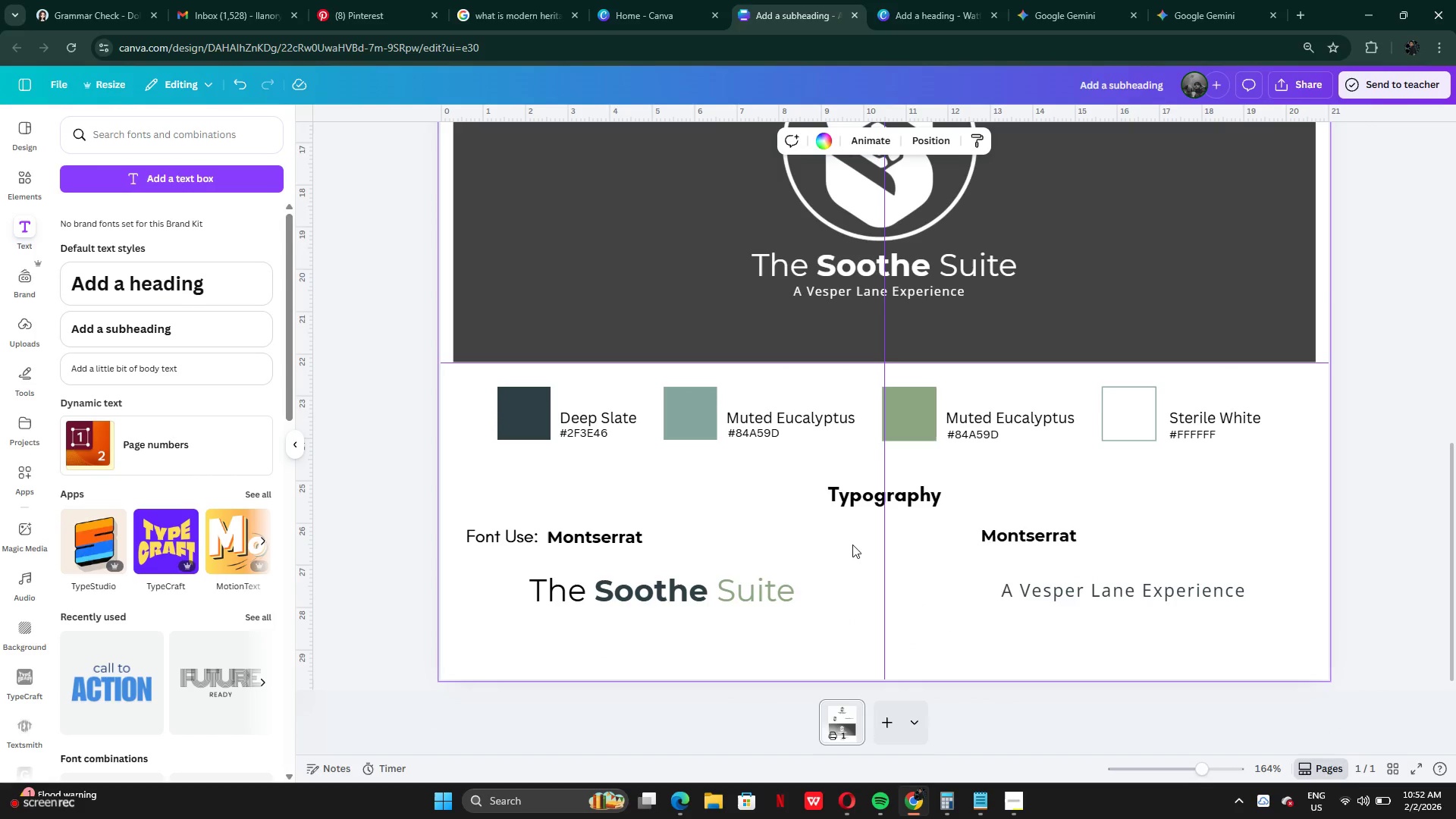 
left_click([867, 500])
 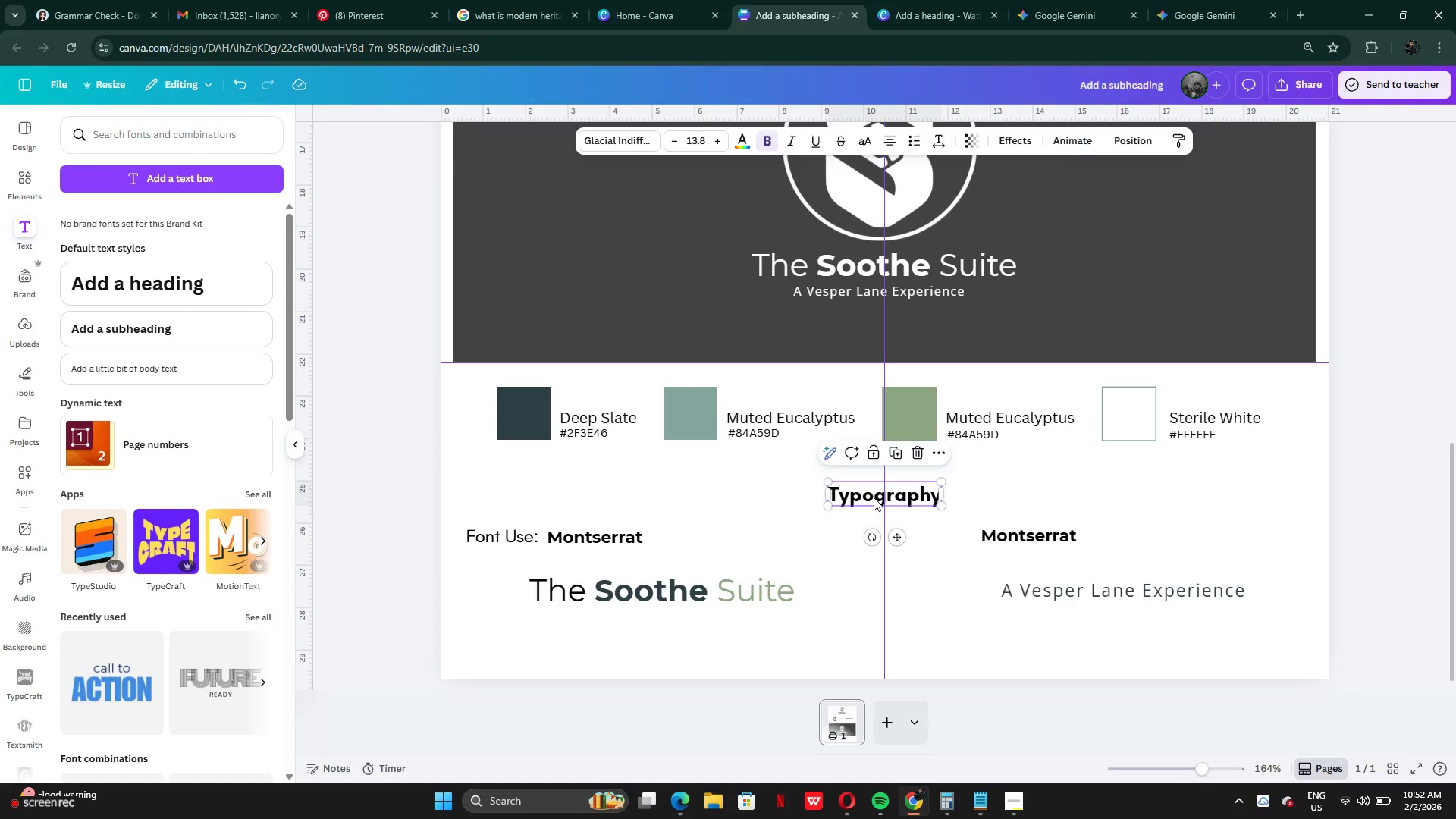 
left_click_drag(start_coordinate=[874, 497], to_coordinate=[504, 494])
 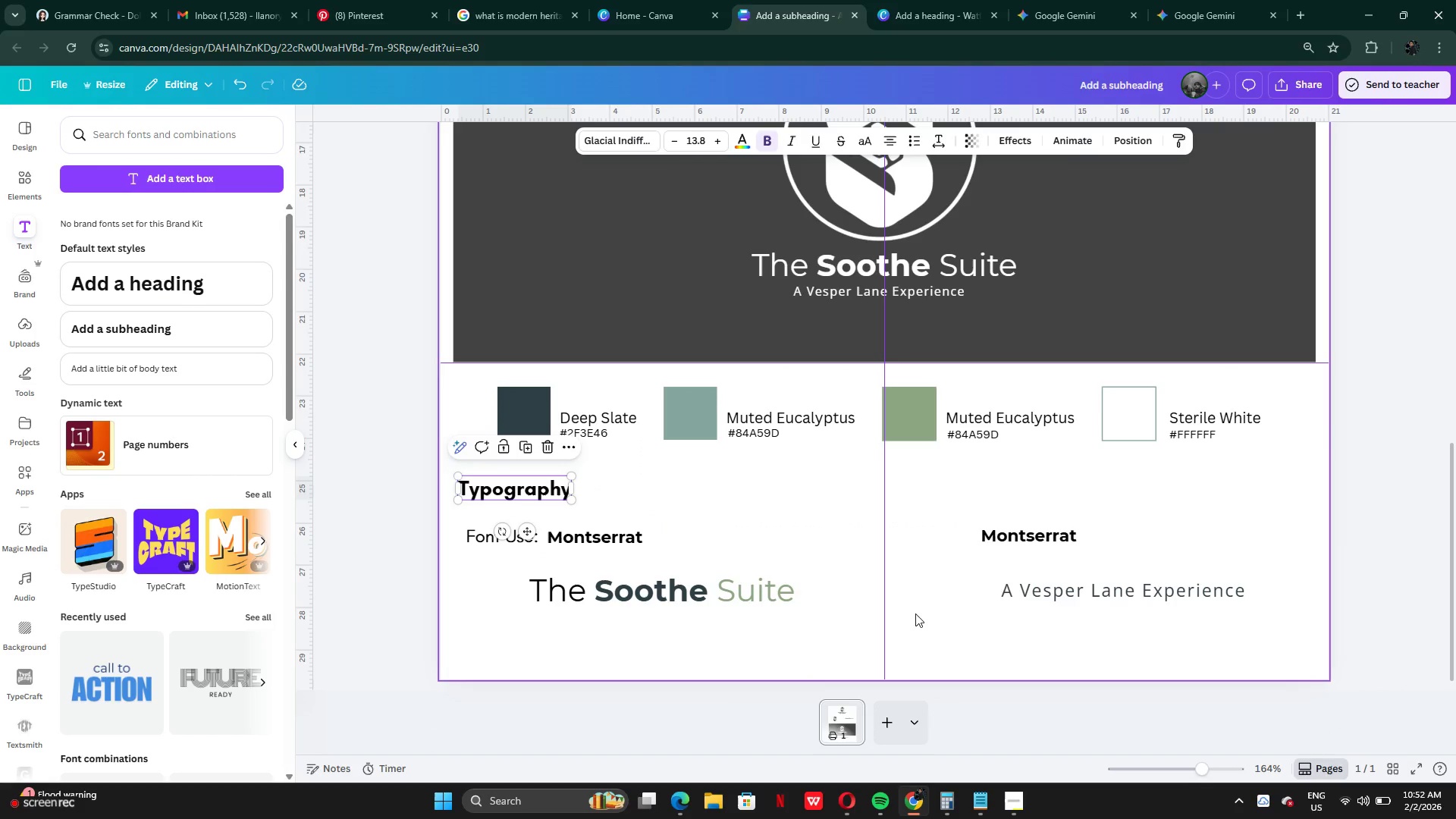 
left_click([918, 614])
 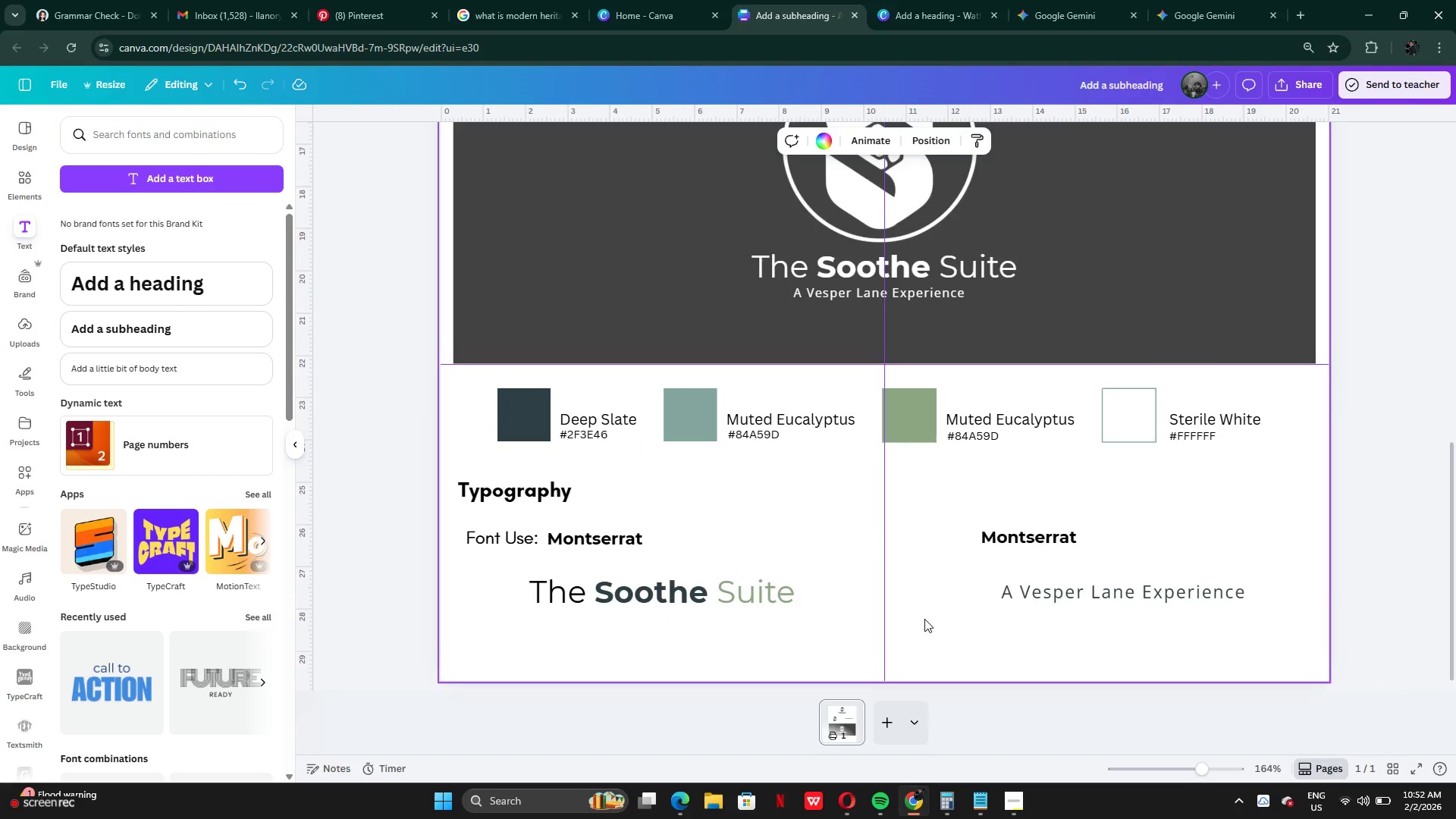 
scroll: coordinate [923, 617], scroll_direction: down, amount: 1.0
 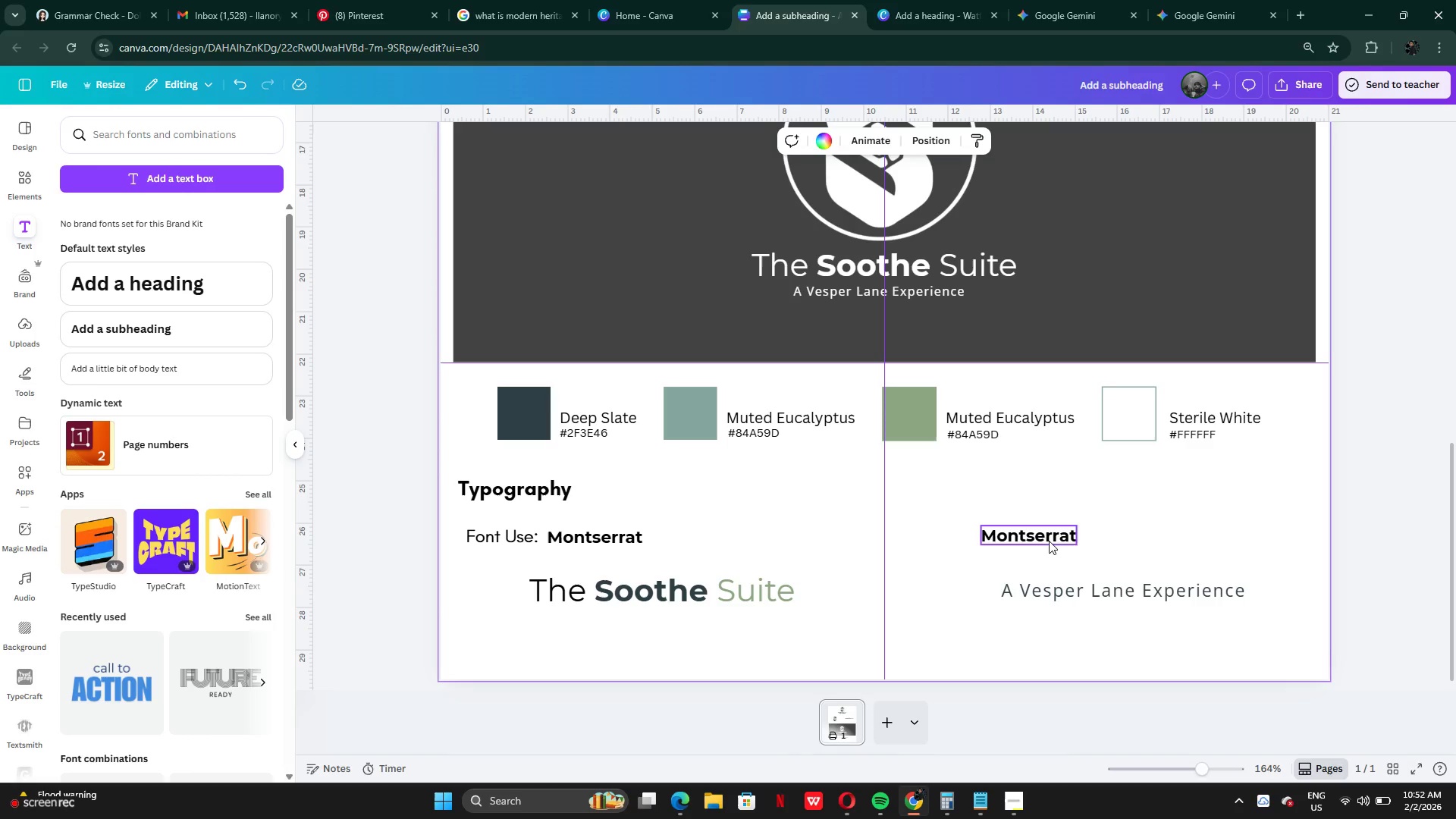 
left_click([1047, 587])
 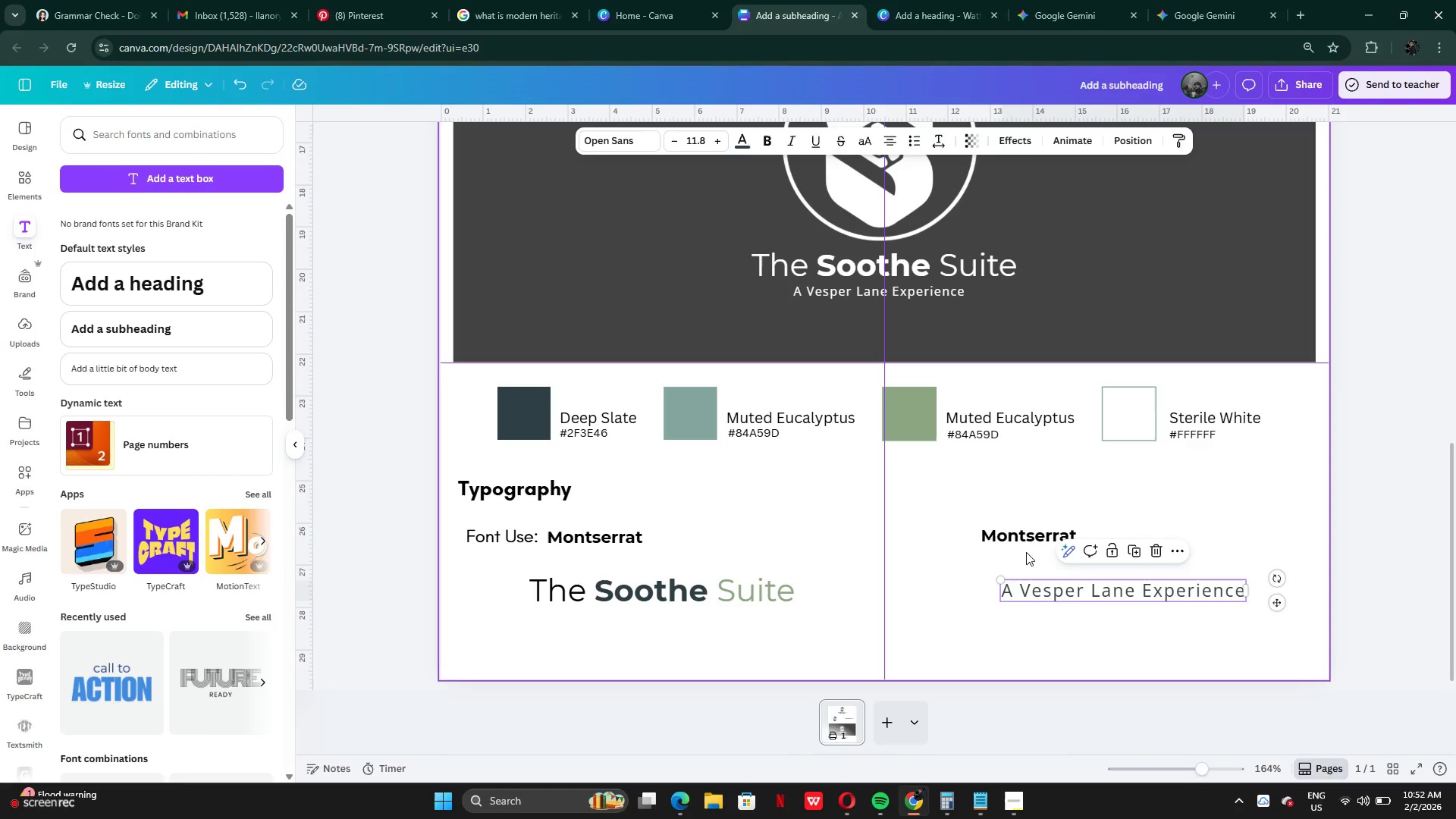 
left_click([1026, 539])
 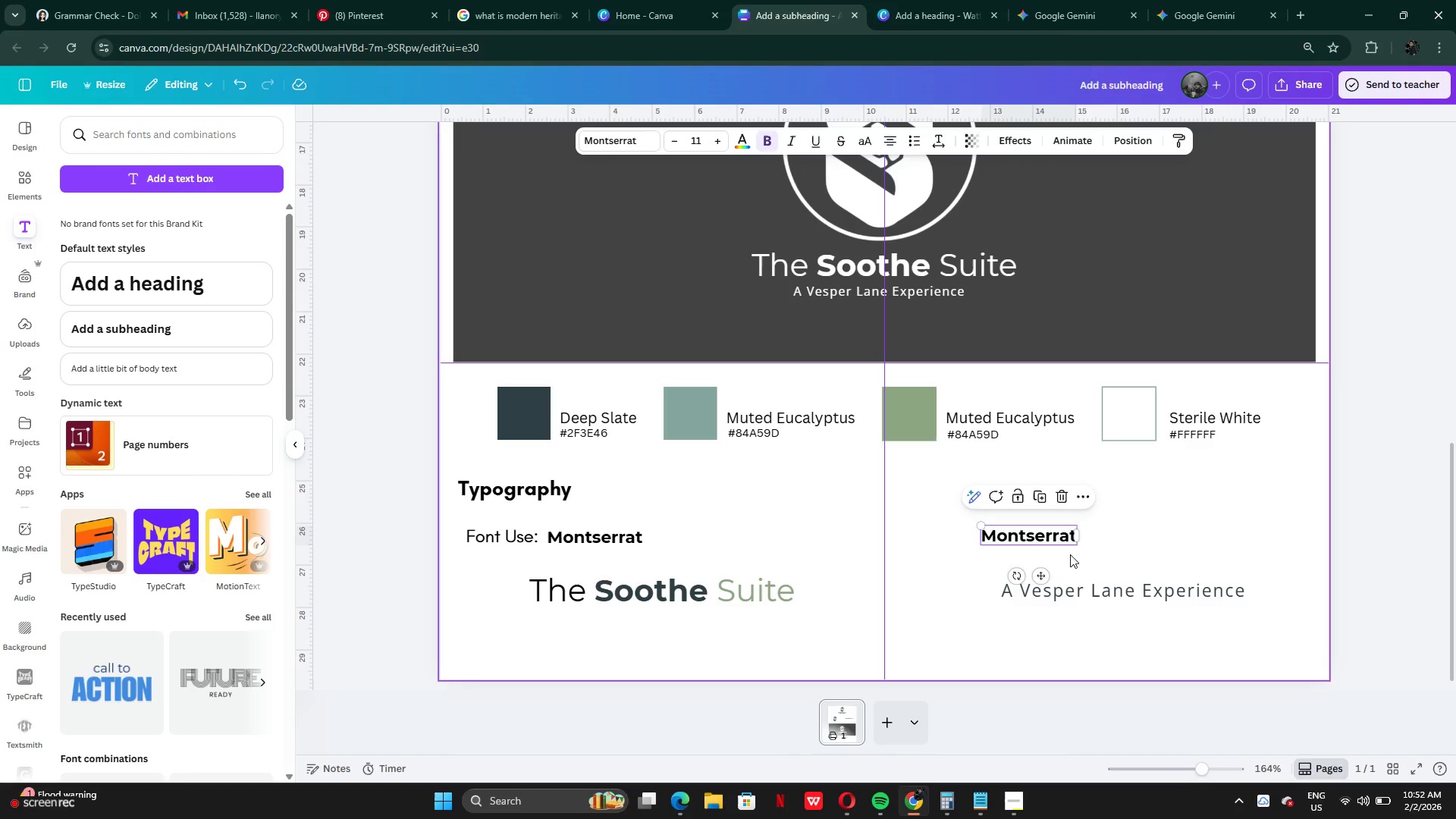 
double_click([1054, 538])
 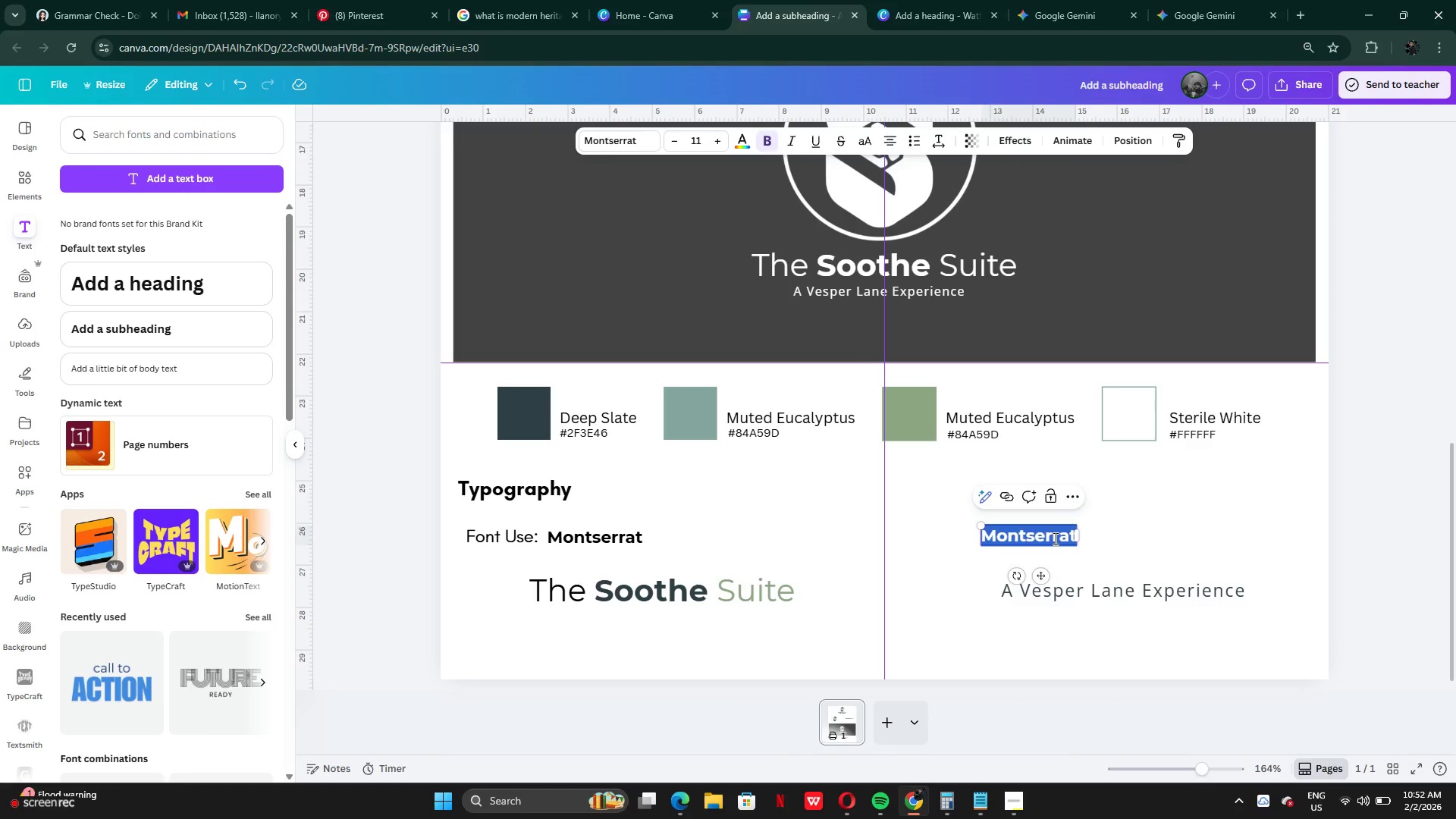 
type(Open sans)
 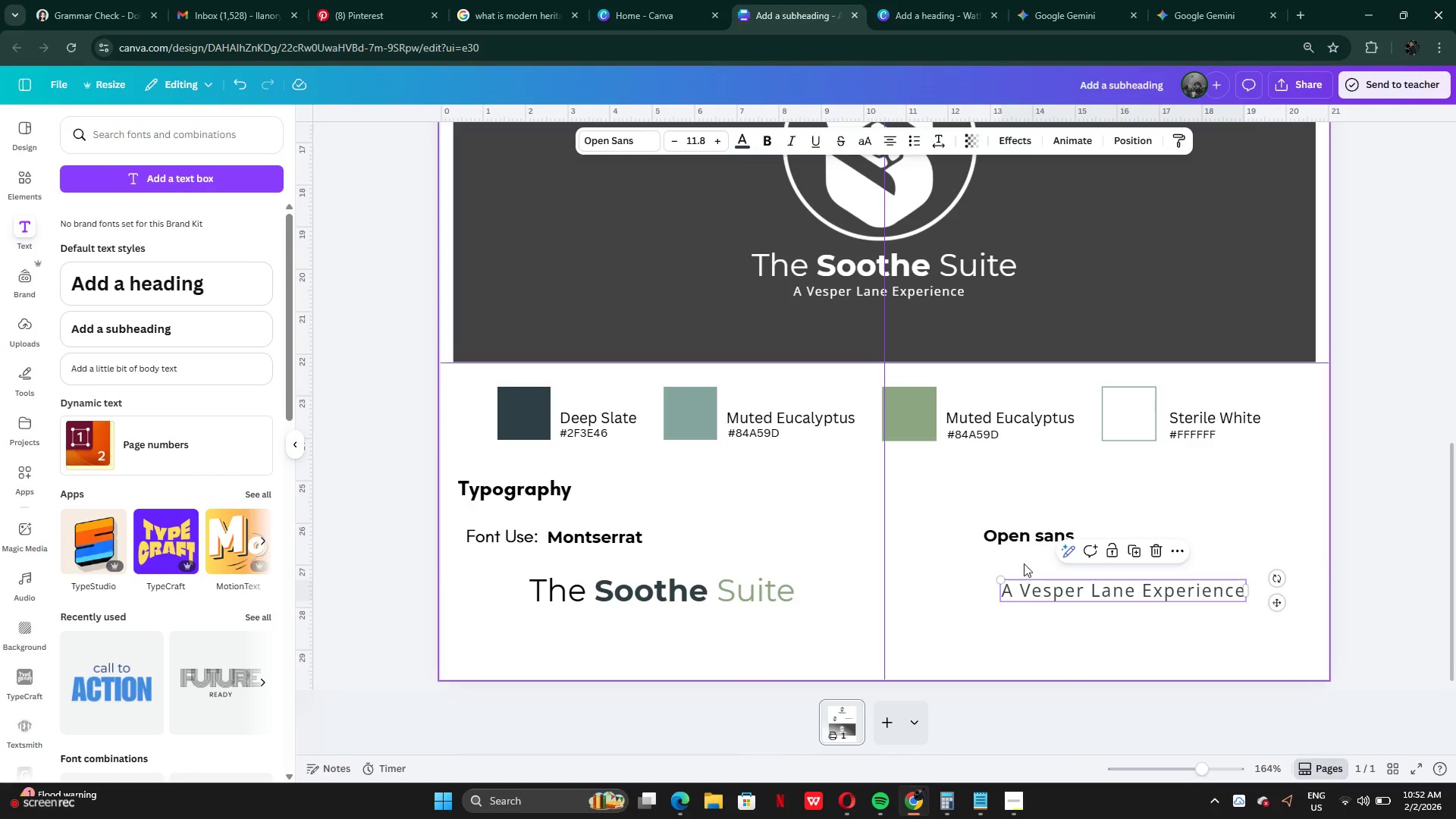 
double_click([1050, 538])
 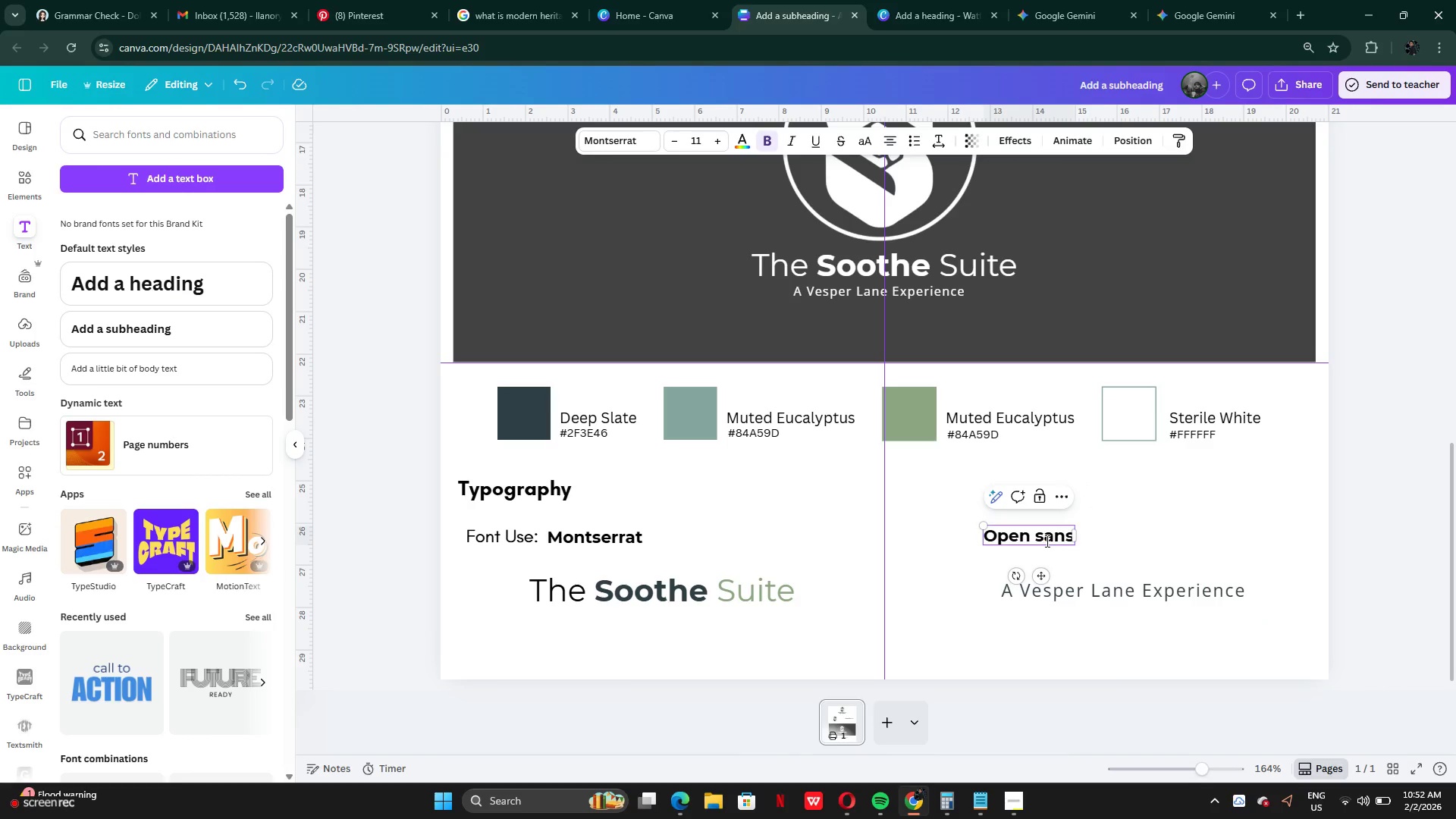 
left_click([1046, 541])
 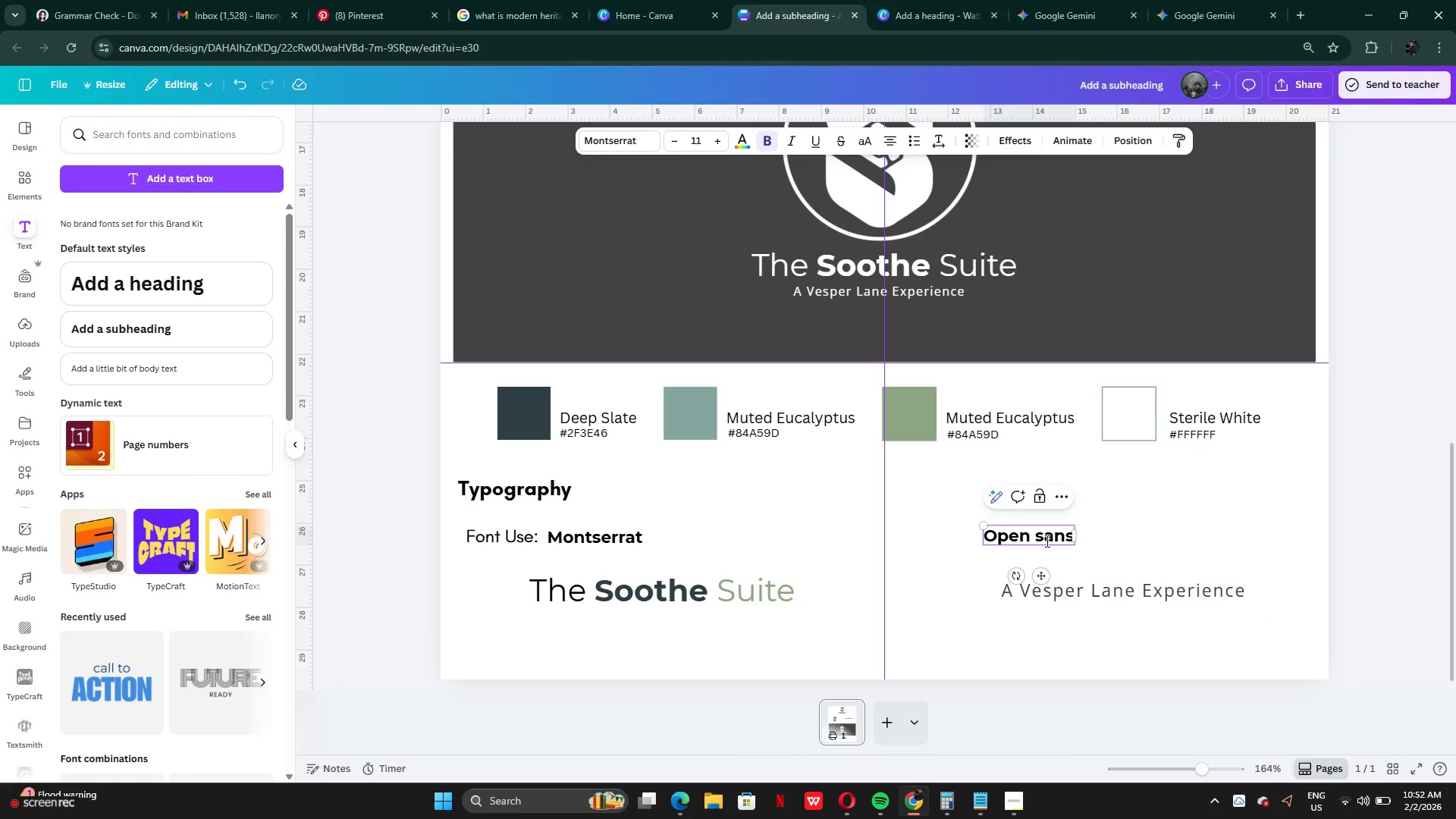 
key(Backspace)
 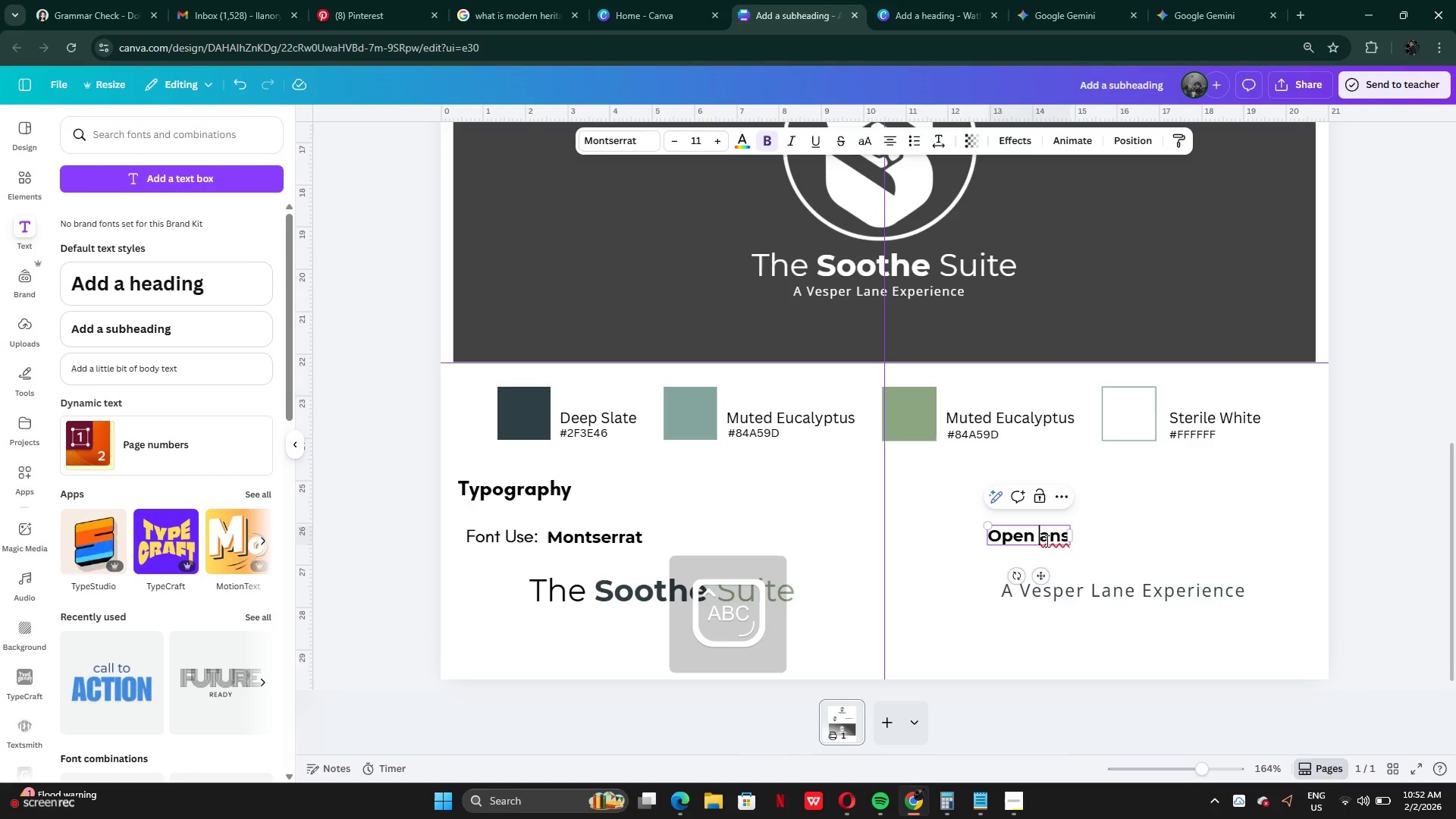 
key(CapsLock)
 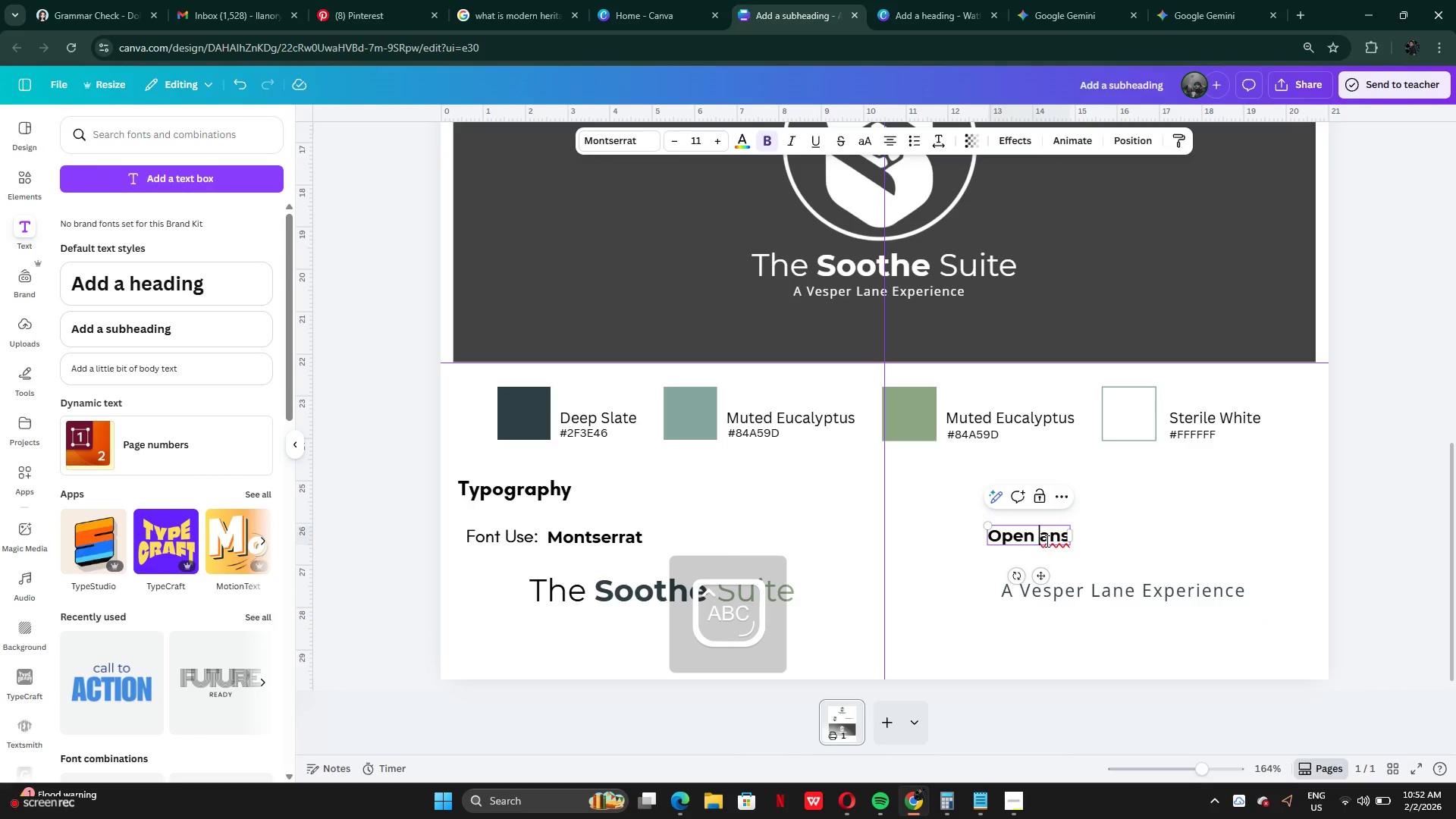 
key(S)
 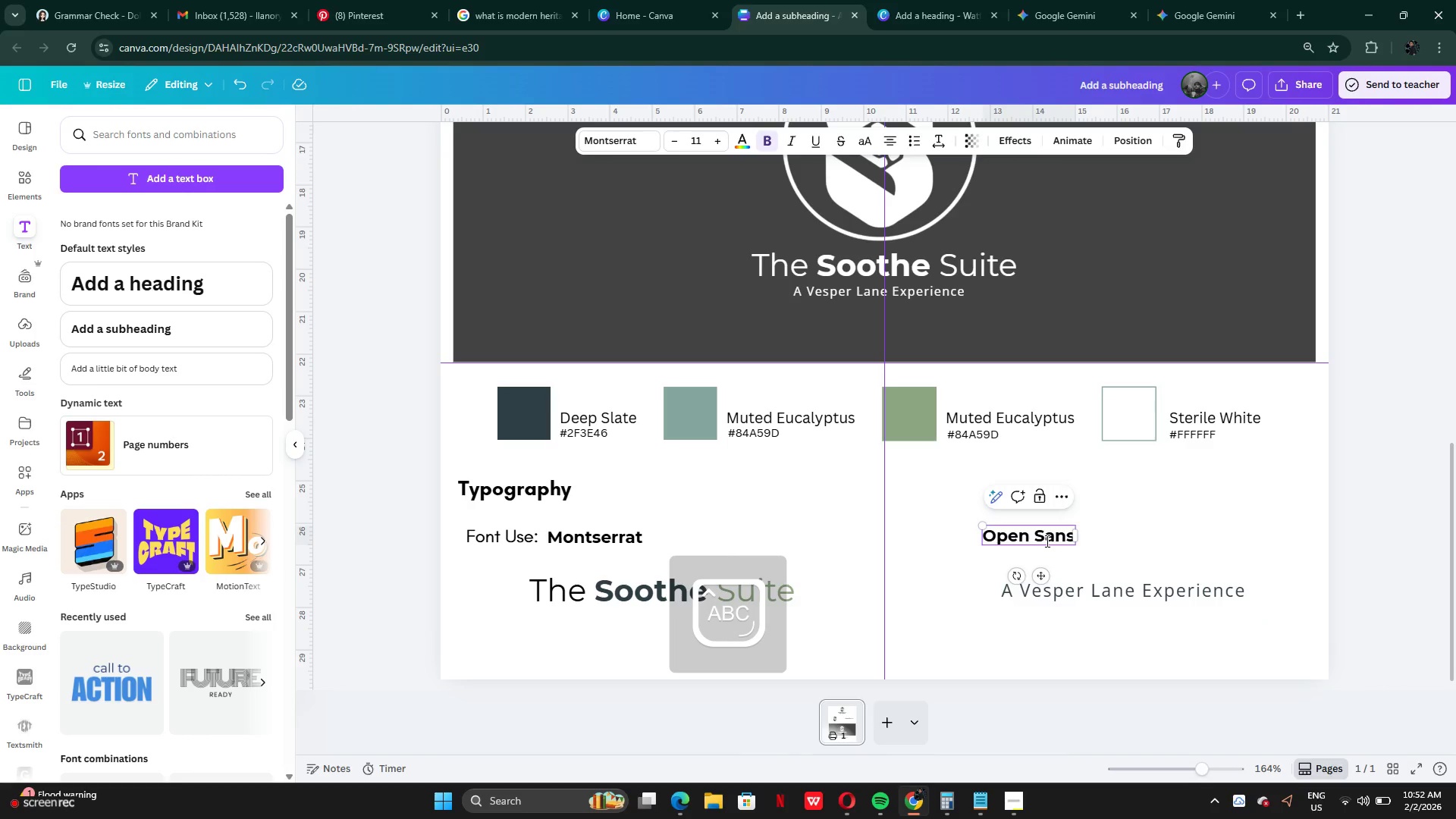 
key(CapsLock)
 